 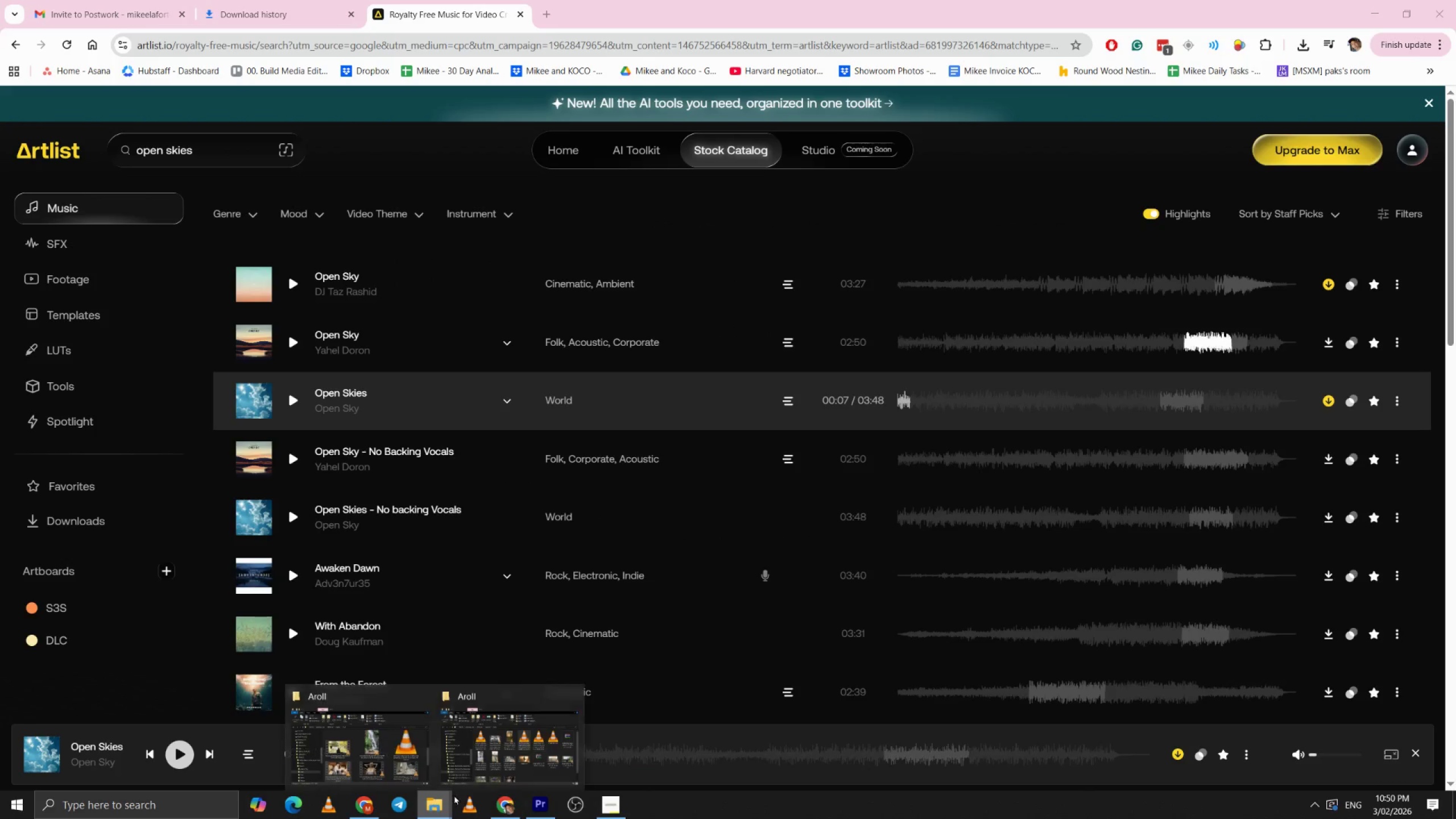 
left_click([476, 757])
 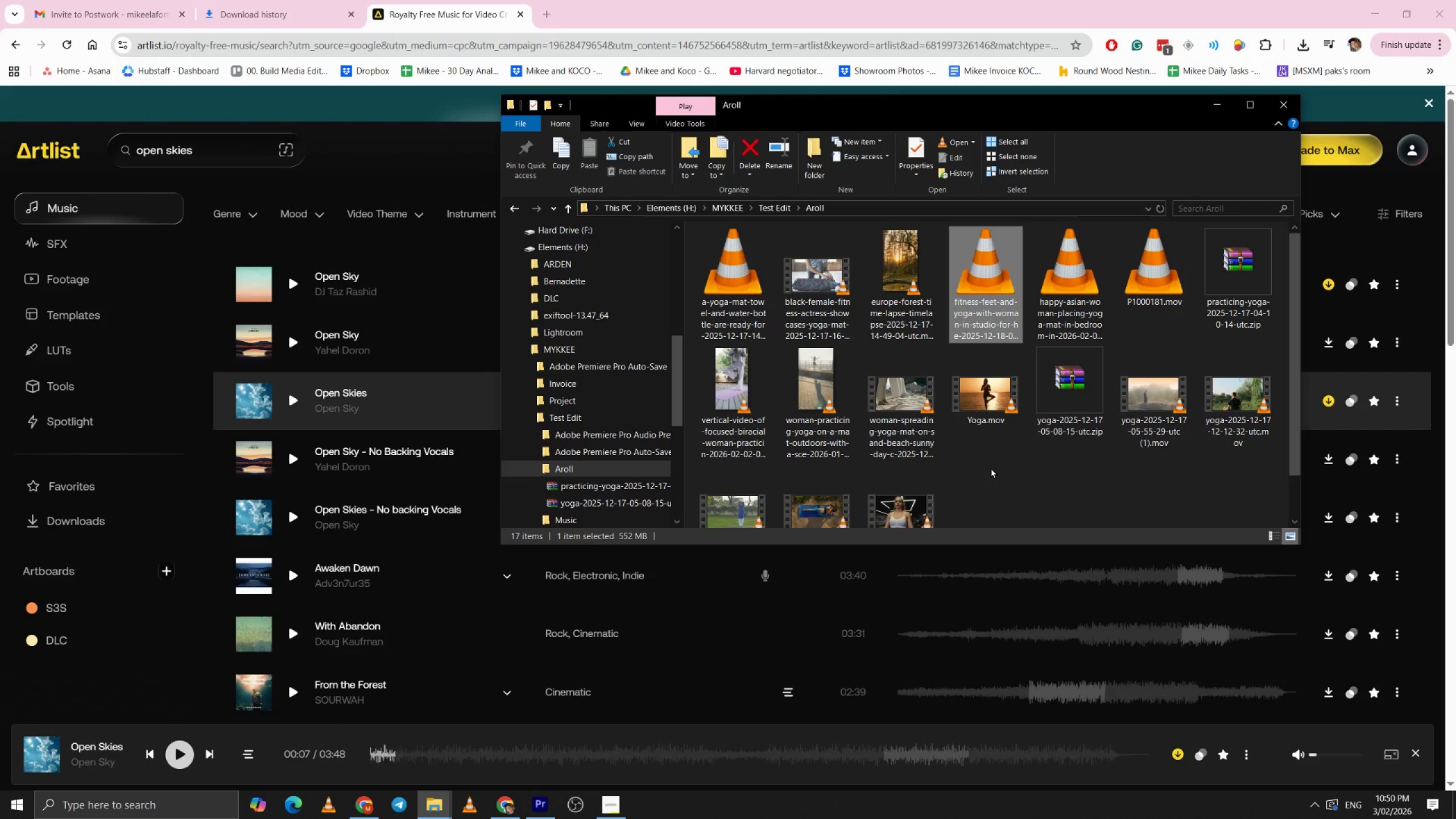 
left_click([1015, 464])
 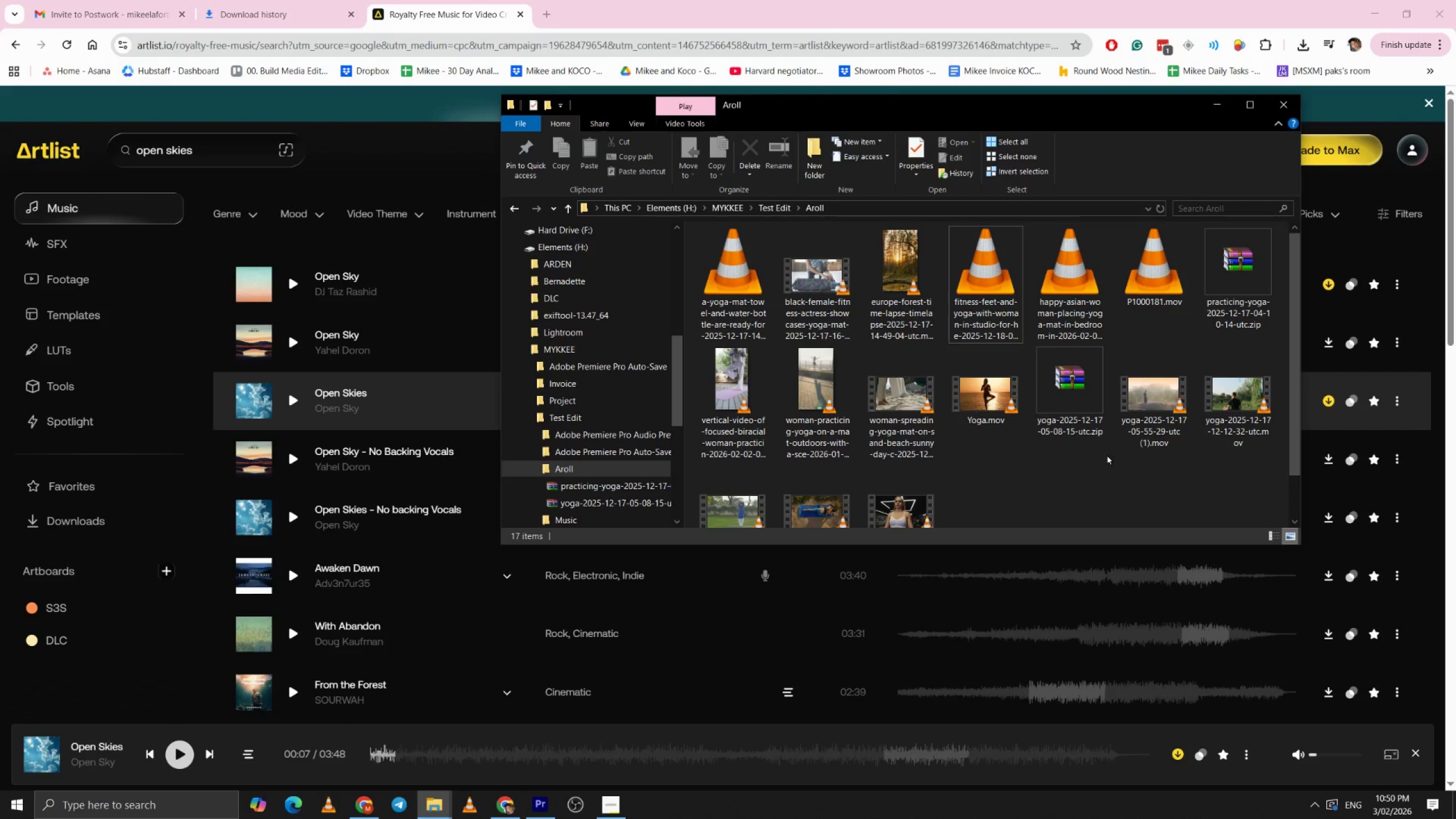 
left_click_drag(start_coordinate=[1237, 400], to_coordinate=[641, 568])
 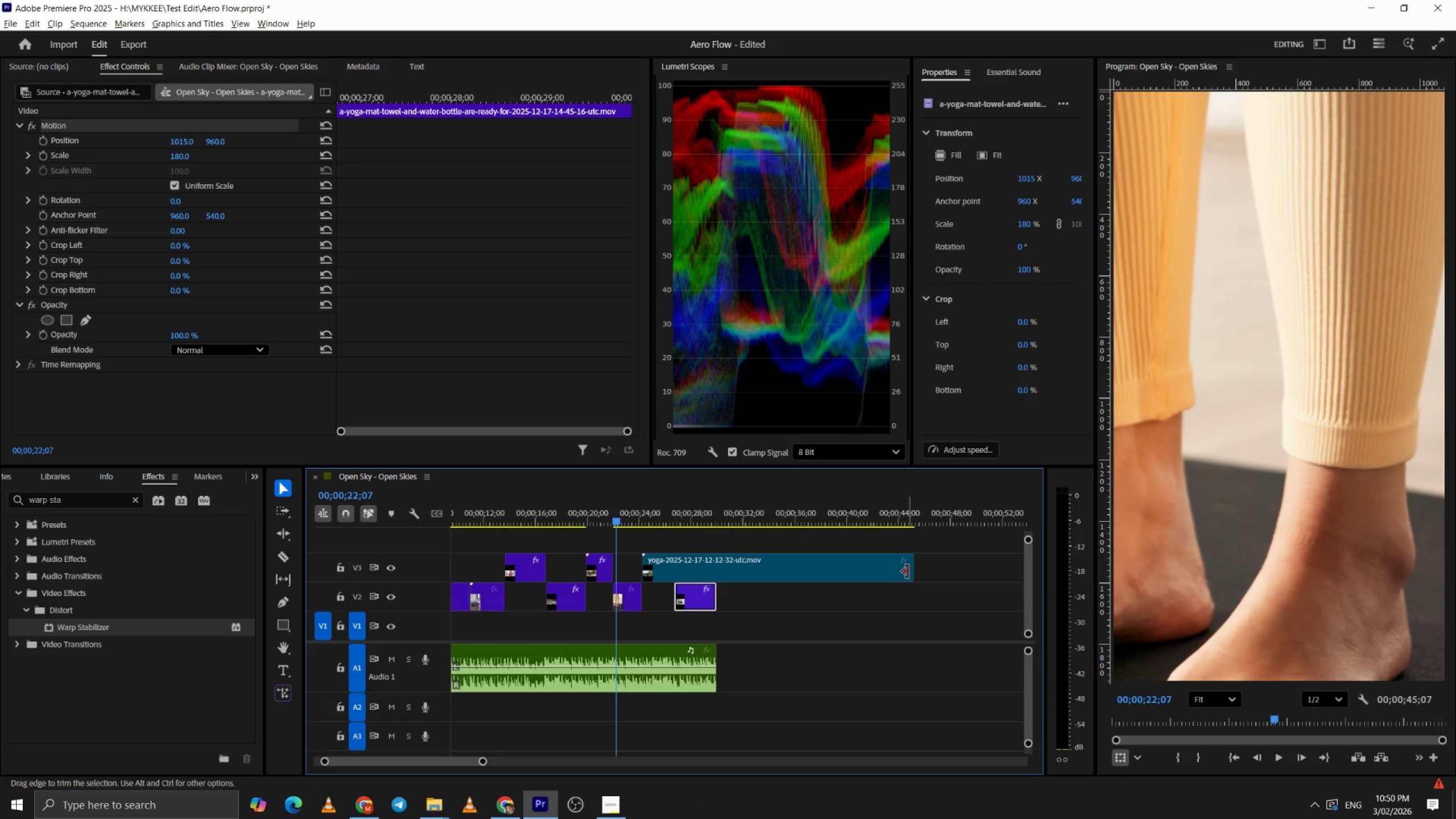 
left_click_drag(start_coordinate=[909, 572], to_coordinate=[673, 594])
 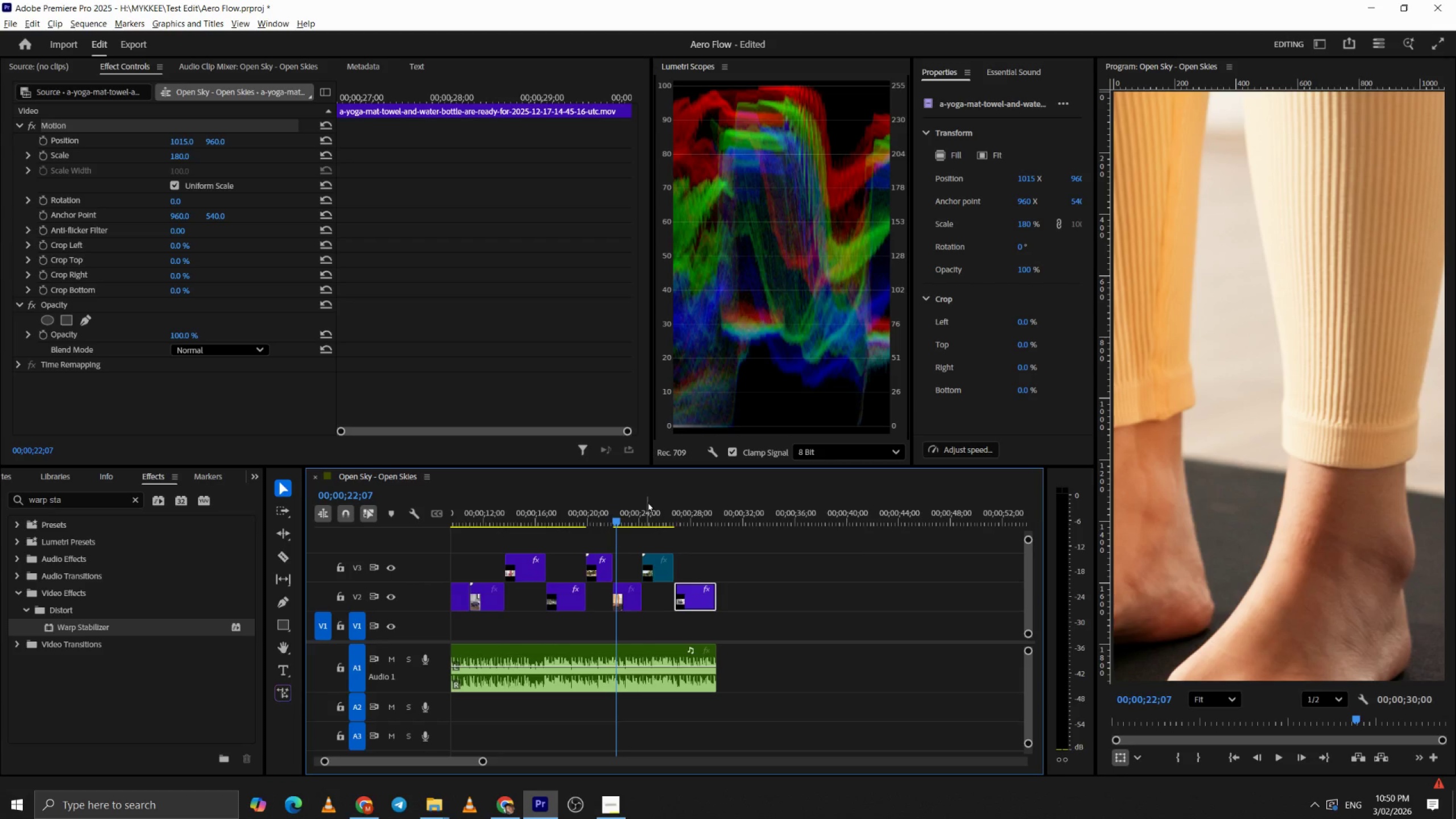 
left_click([638, 502])
 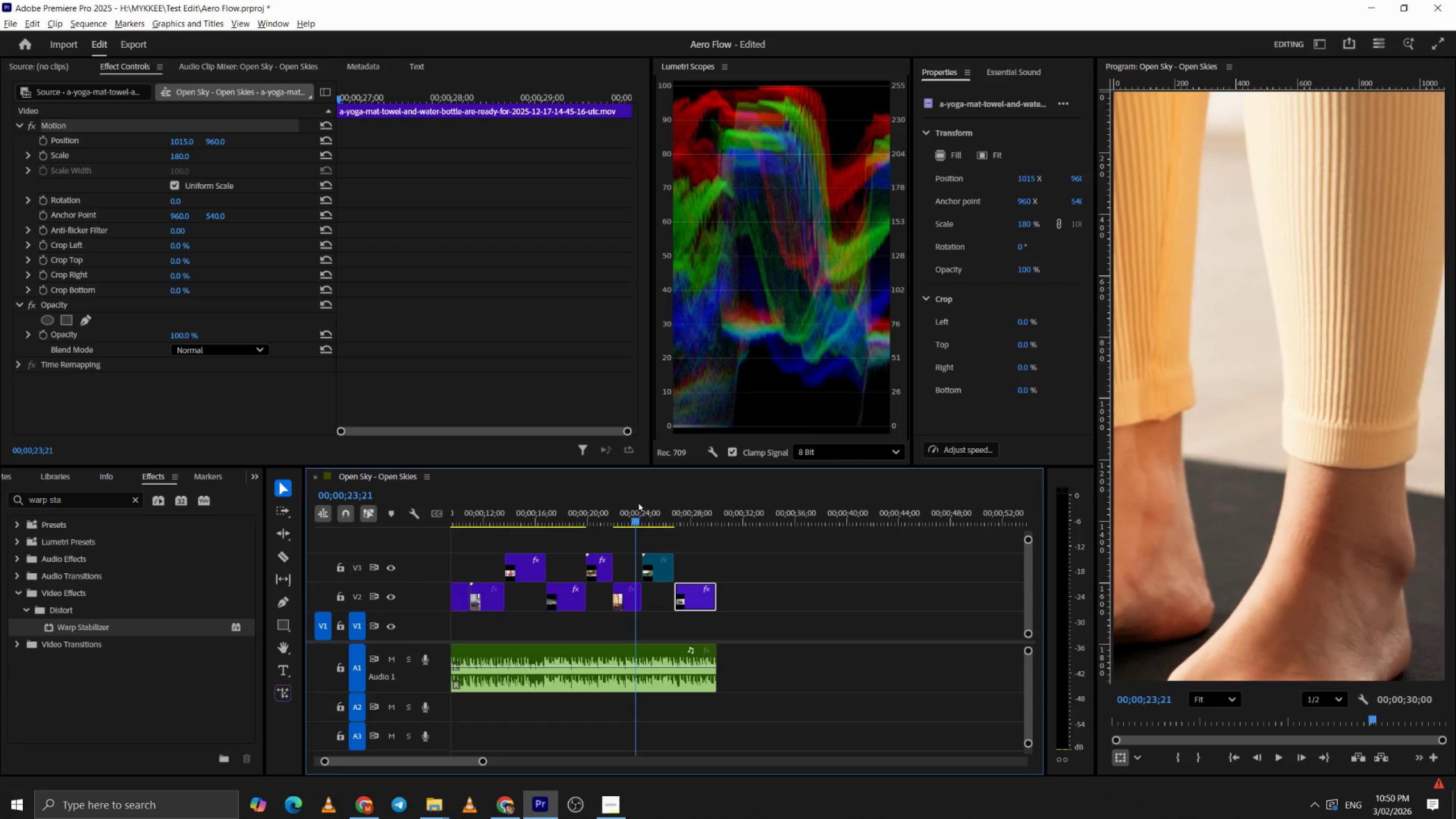 
key(Space)
 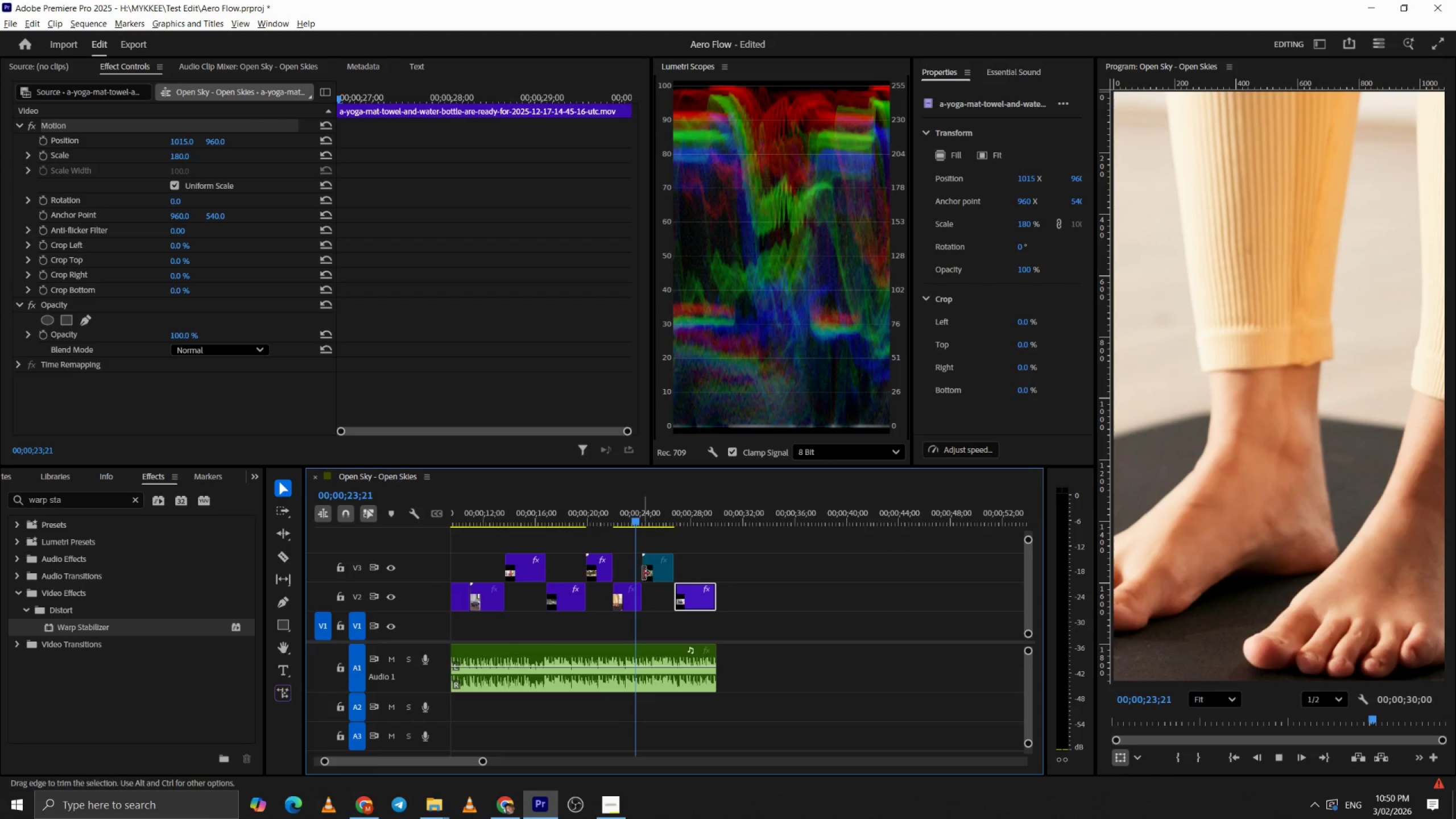 
hold_key(key=AltLeft, duration=0.42)
scroll: coordinate [650, 605], scroll_direction: up, amount: 6.0
 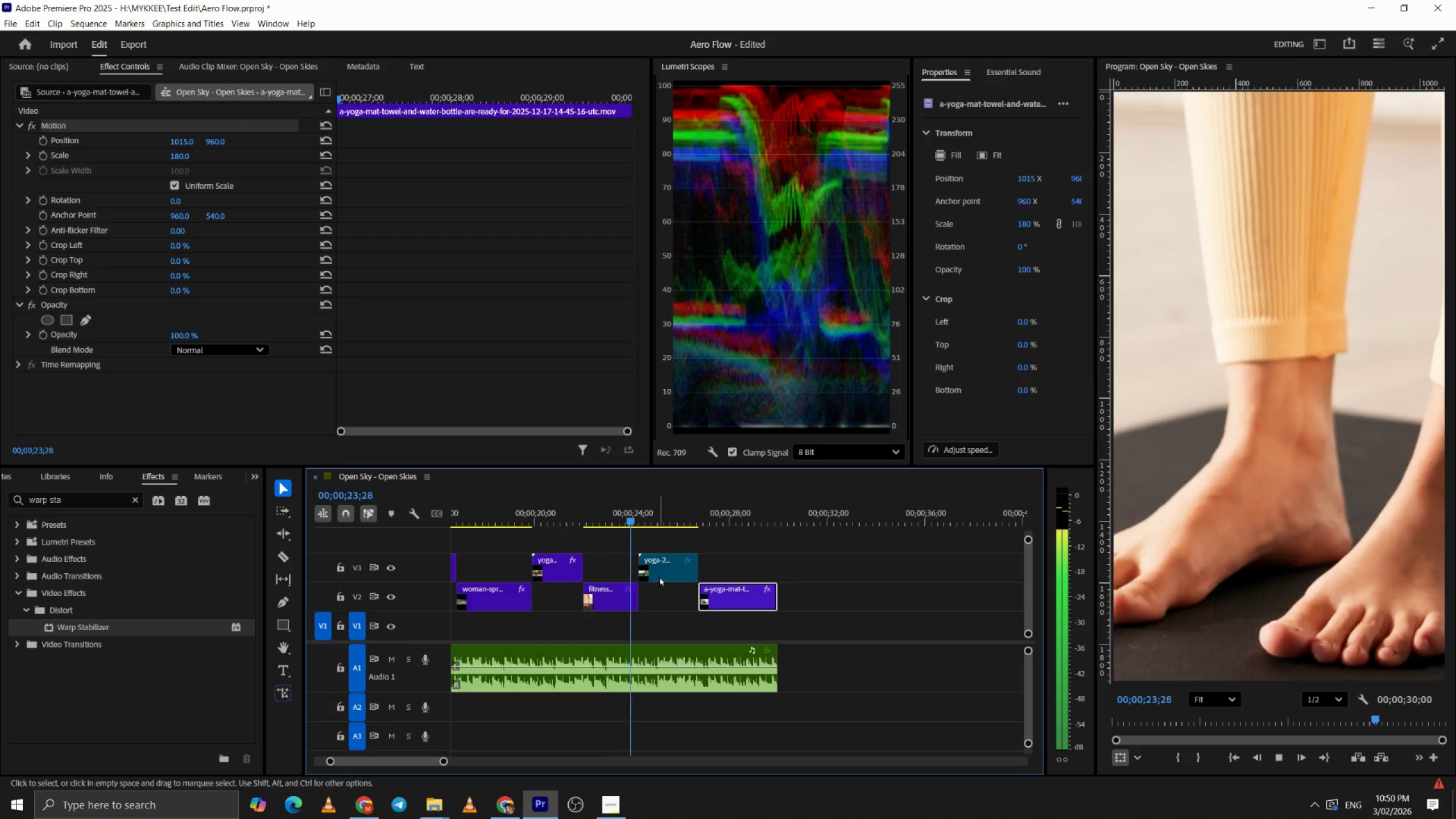 
key(Space)
 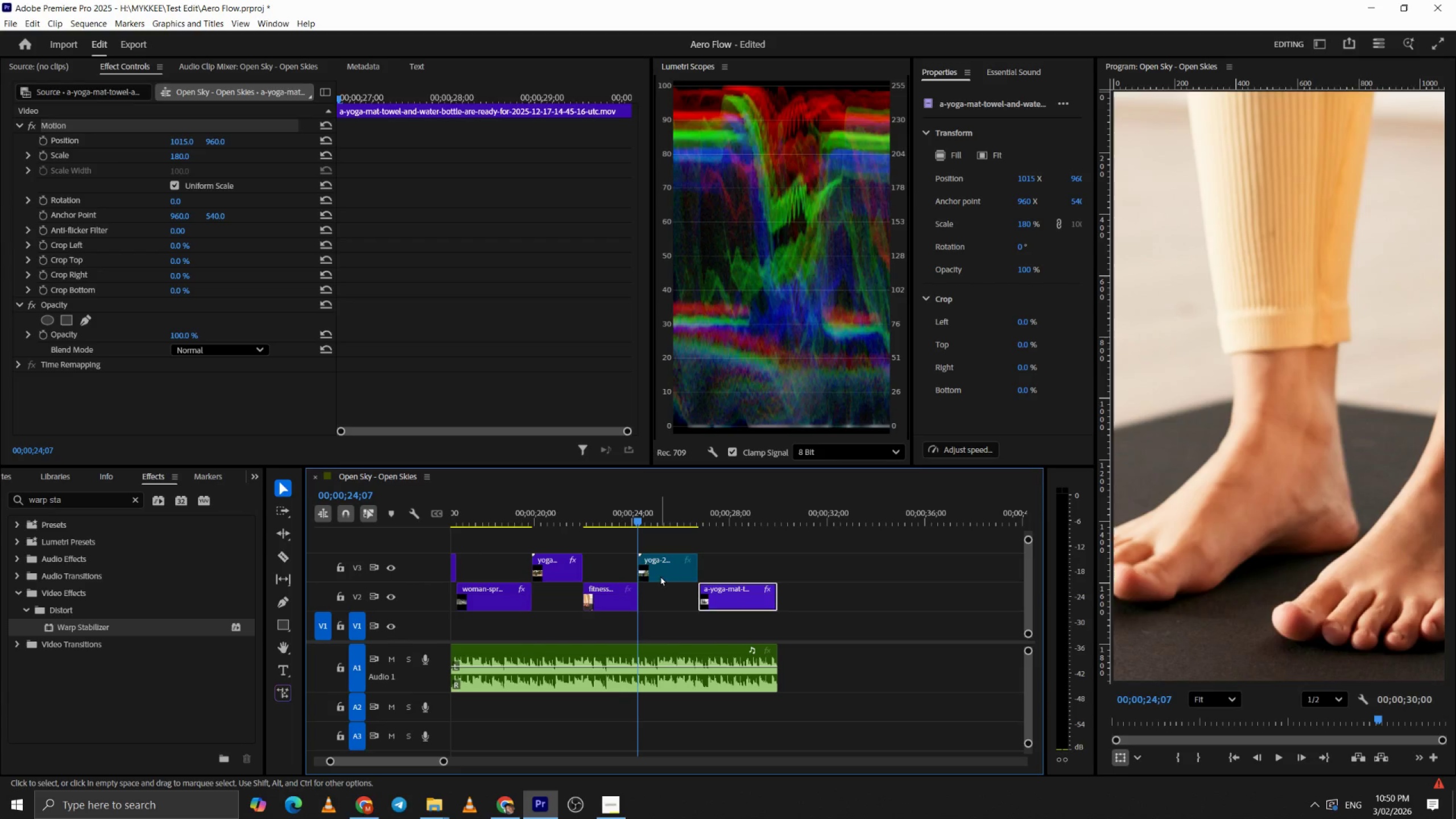 
left_click_drag(start_coordinate=[660, 576], to_coordinate=[656, 593])
 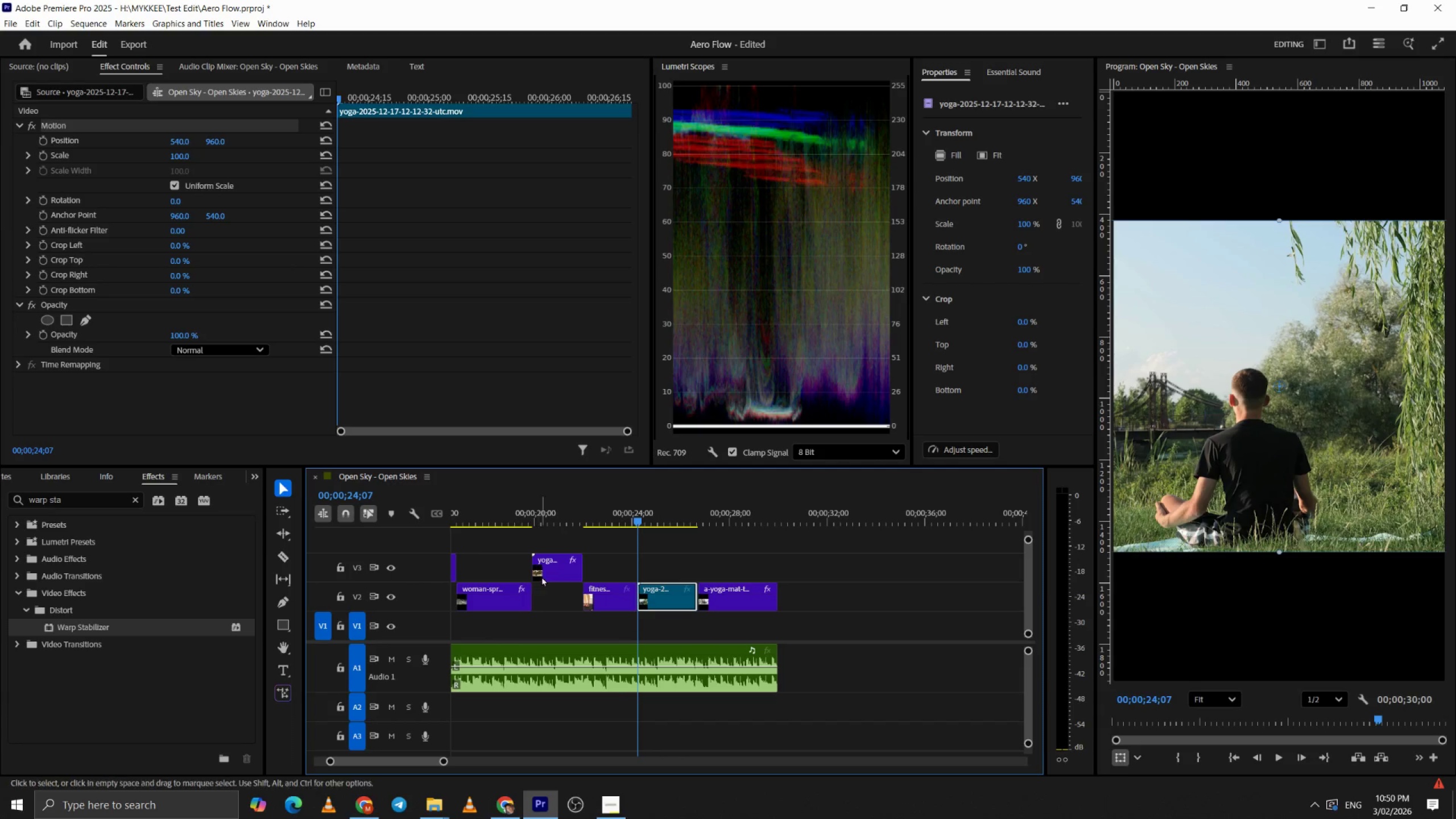 
left_click_drag(start_coordinate=[551, 576], to_coordinate=[551, 593])
 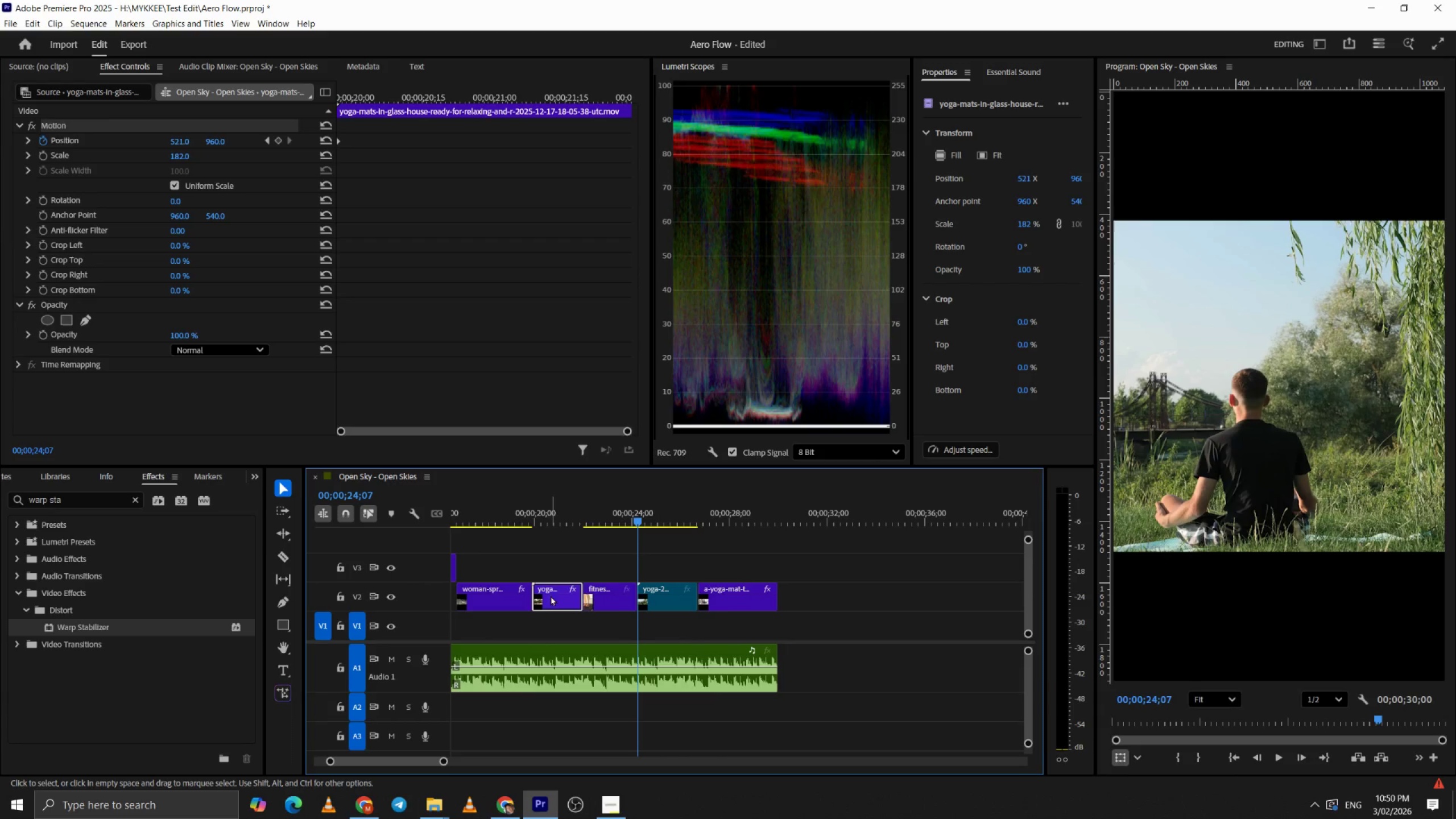 
key(Alt+AltLeft)
 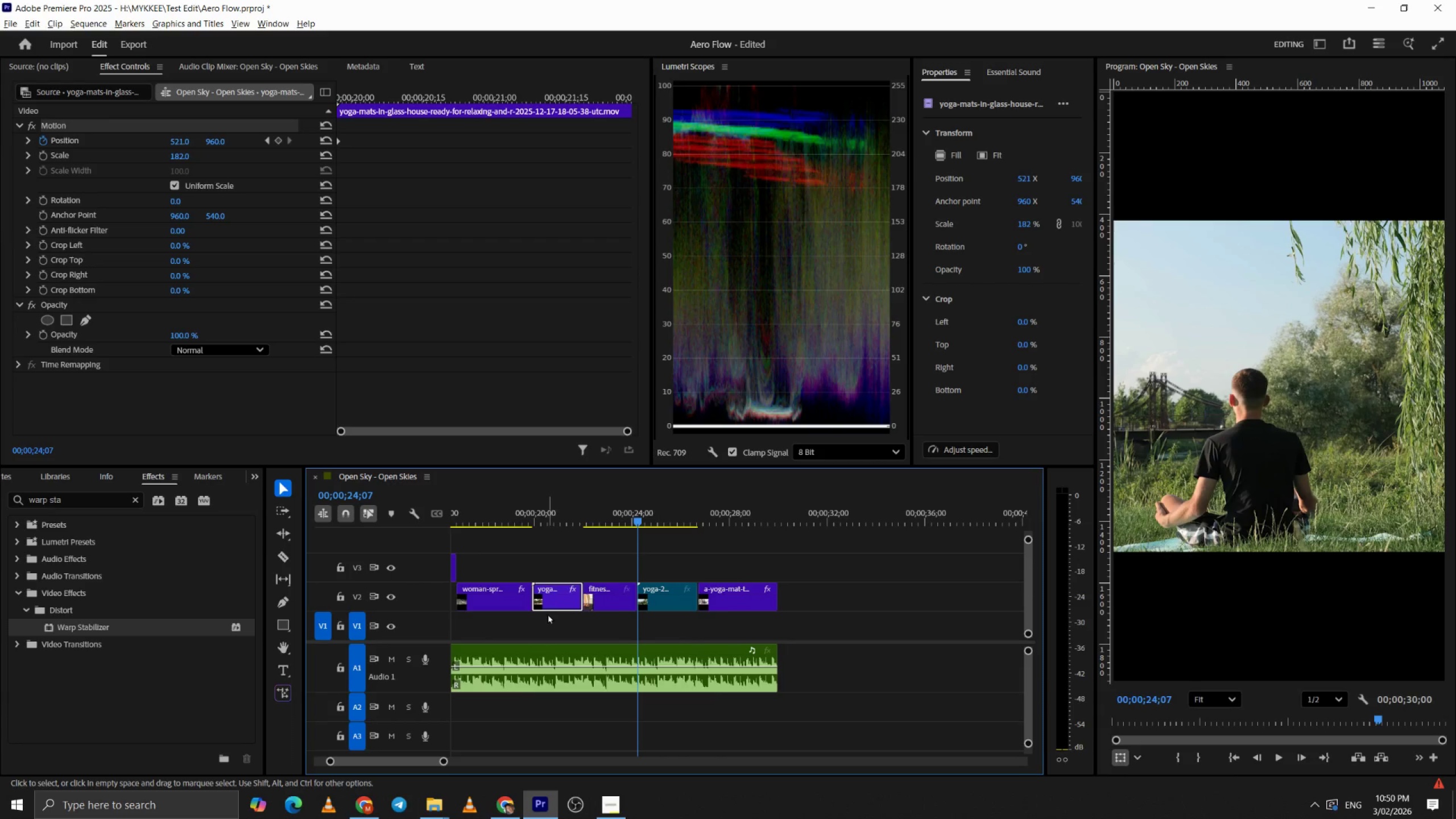 
left_click_drag(start_coordinate=[560, 573], to_coordinate=[557, 593])
 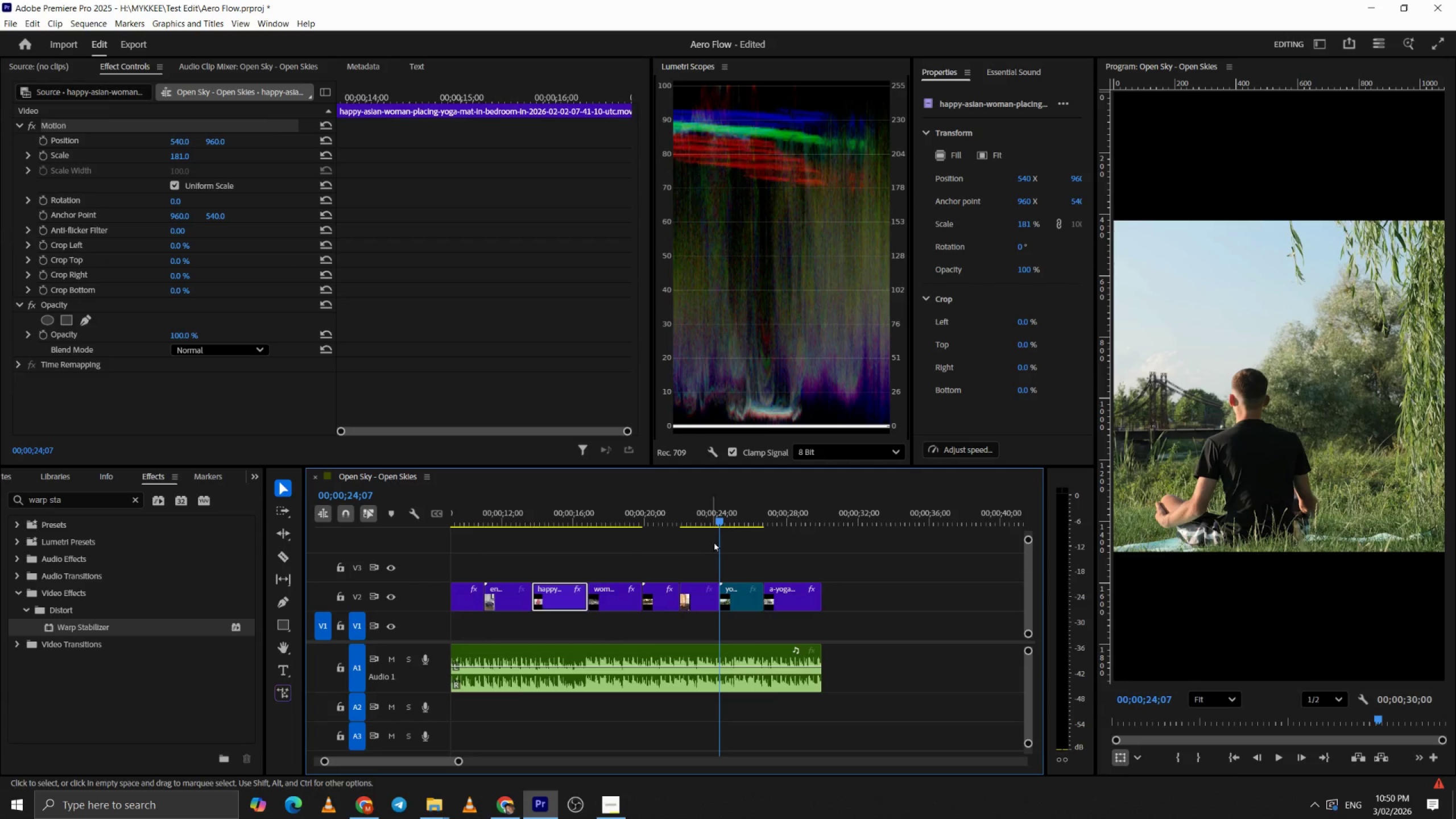 
scroll: coordinate [583, 626], scroll_direction: up, amount: 2.0
 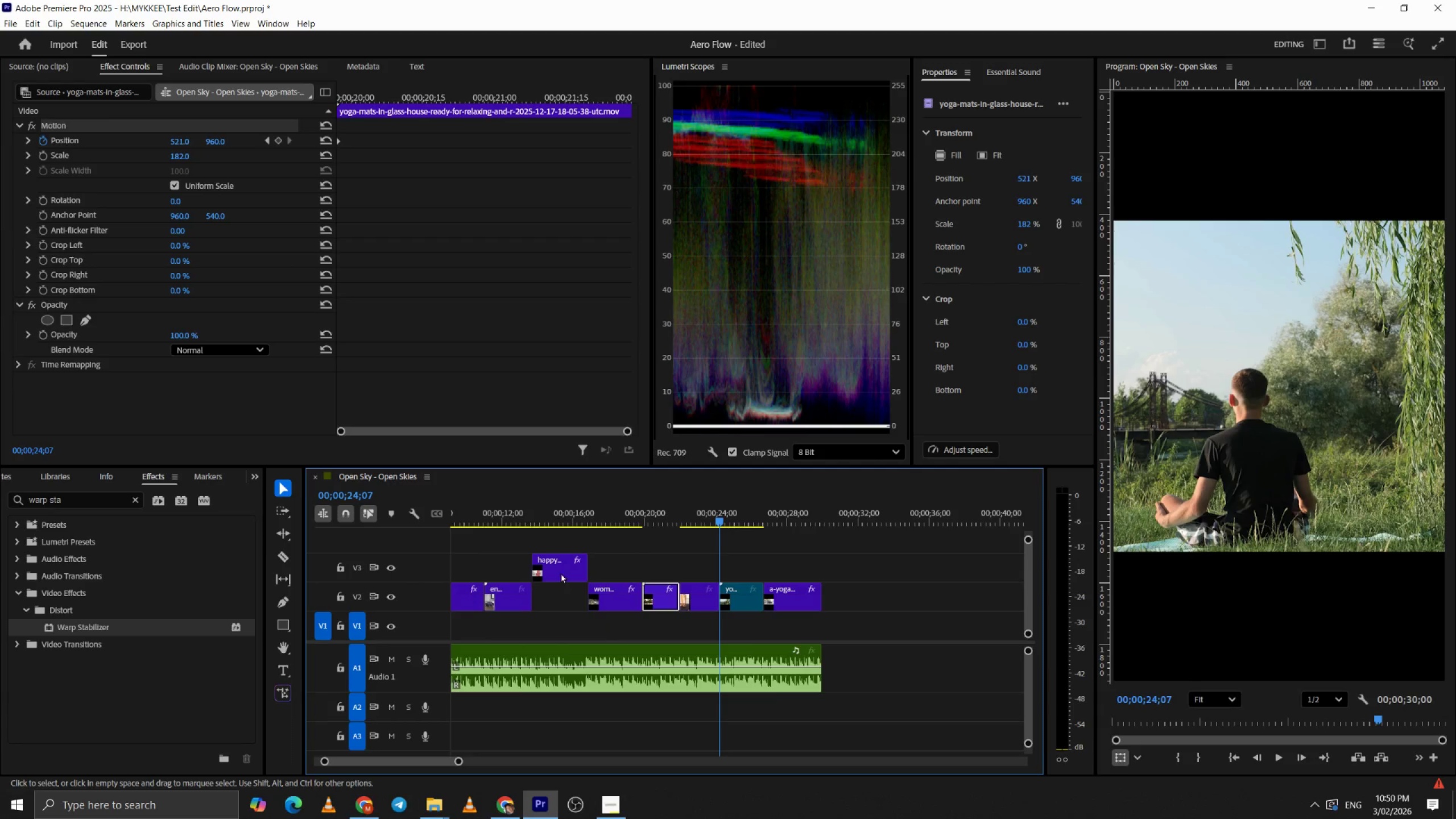 
key(Space)
 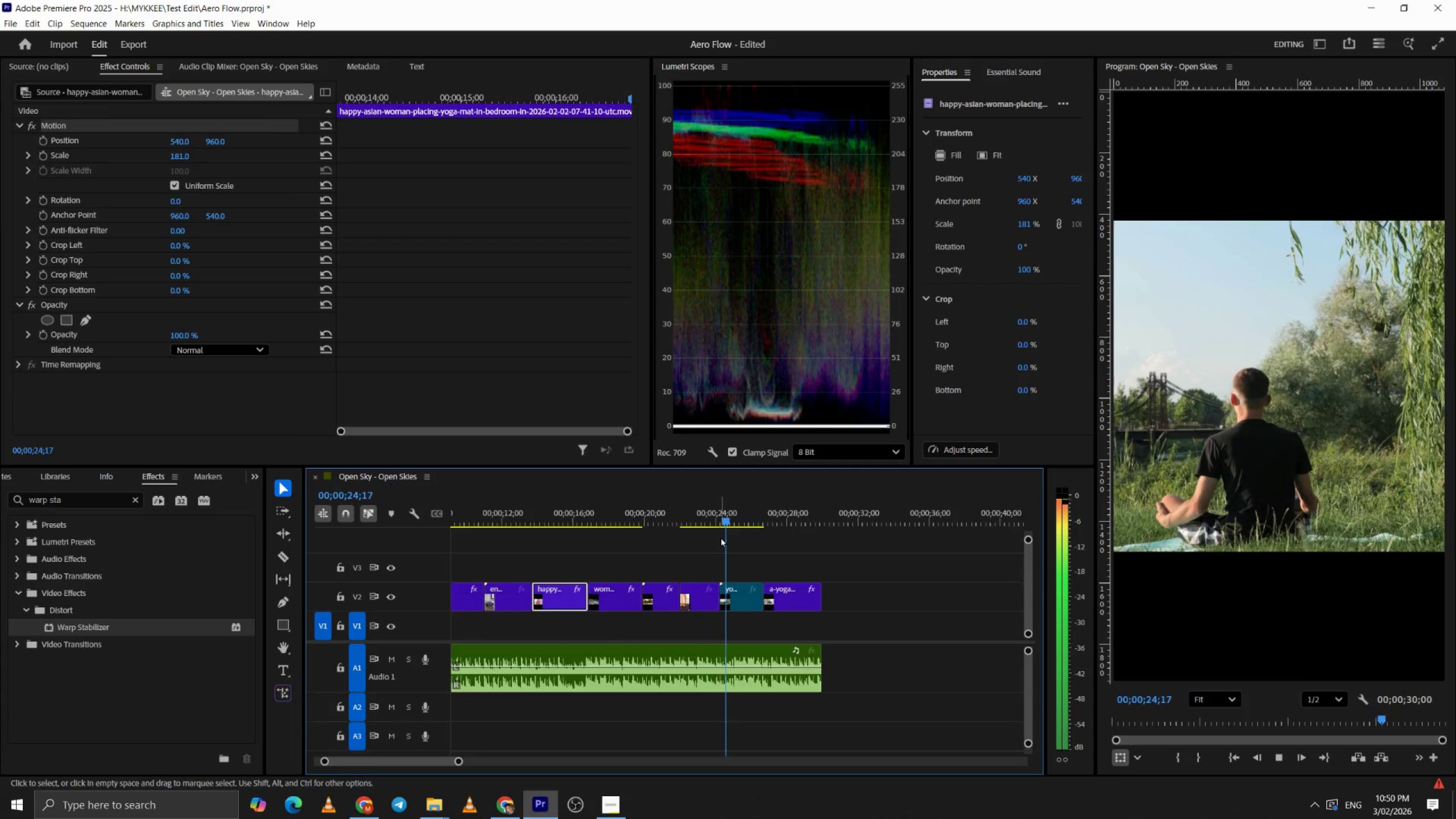 
key(Space)
 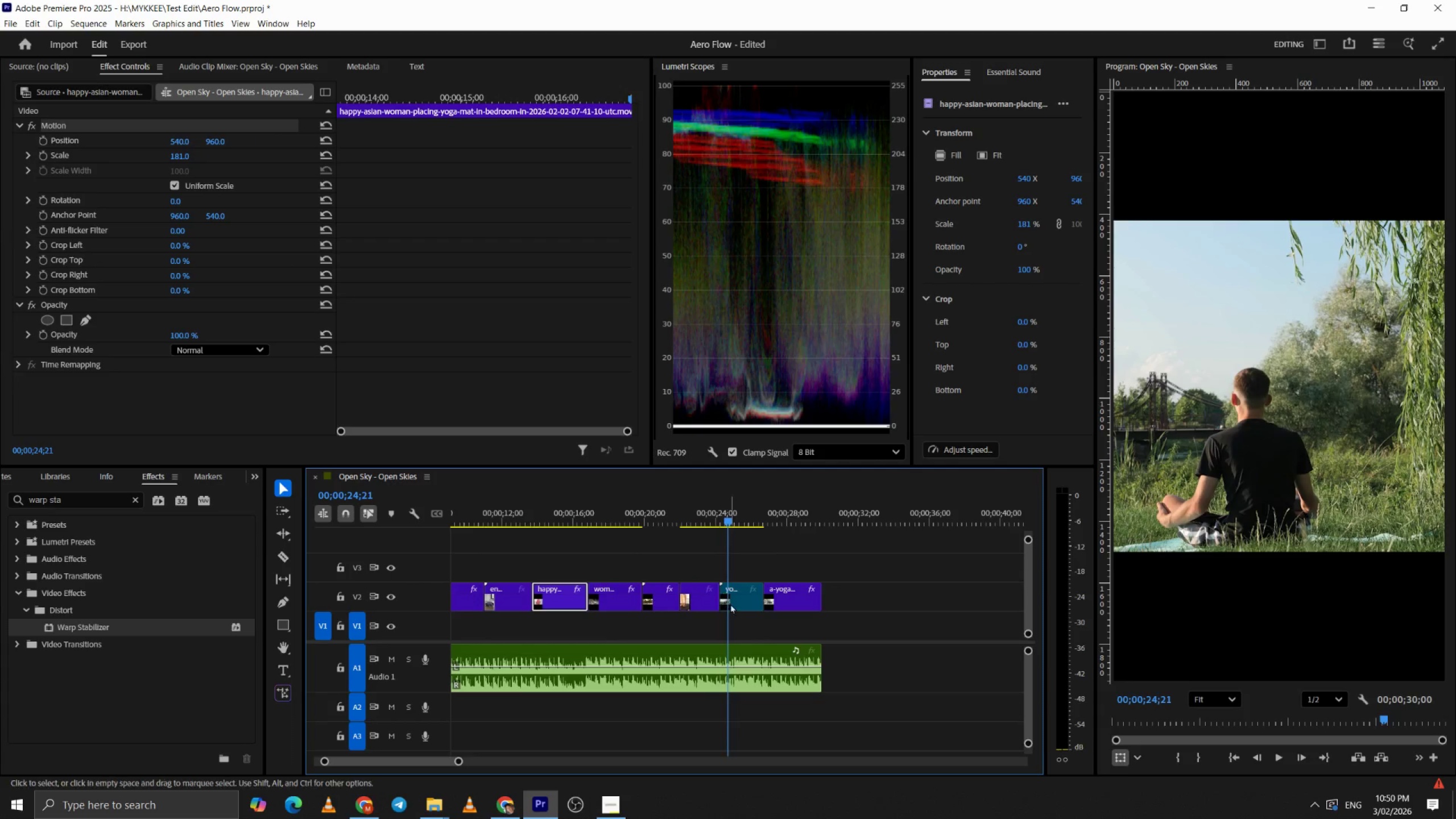 
left_click([731, 603])
 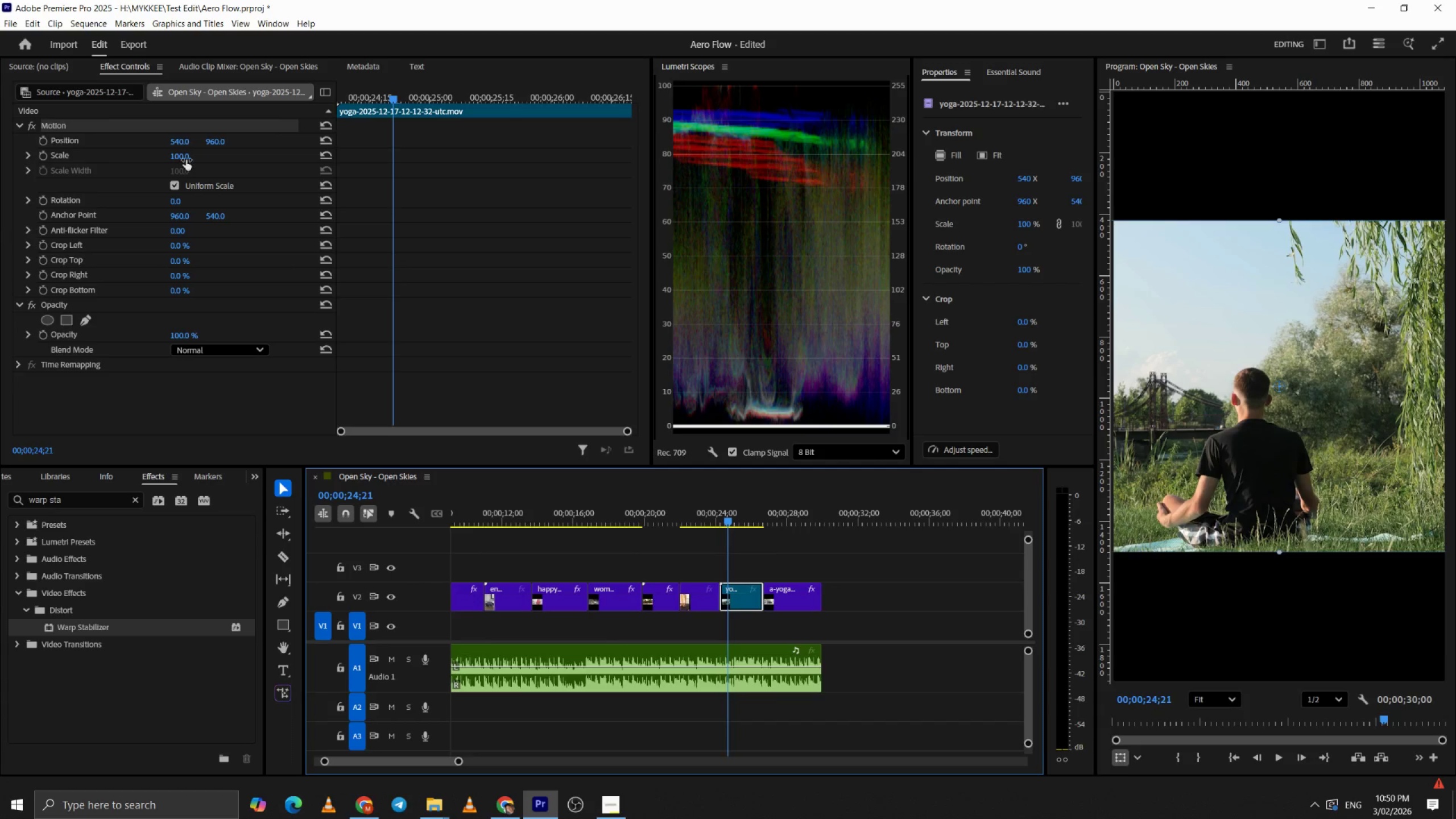 
left_click_drag(start_coordinate=[185, 159], to_coordinate=[245, 166])
 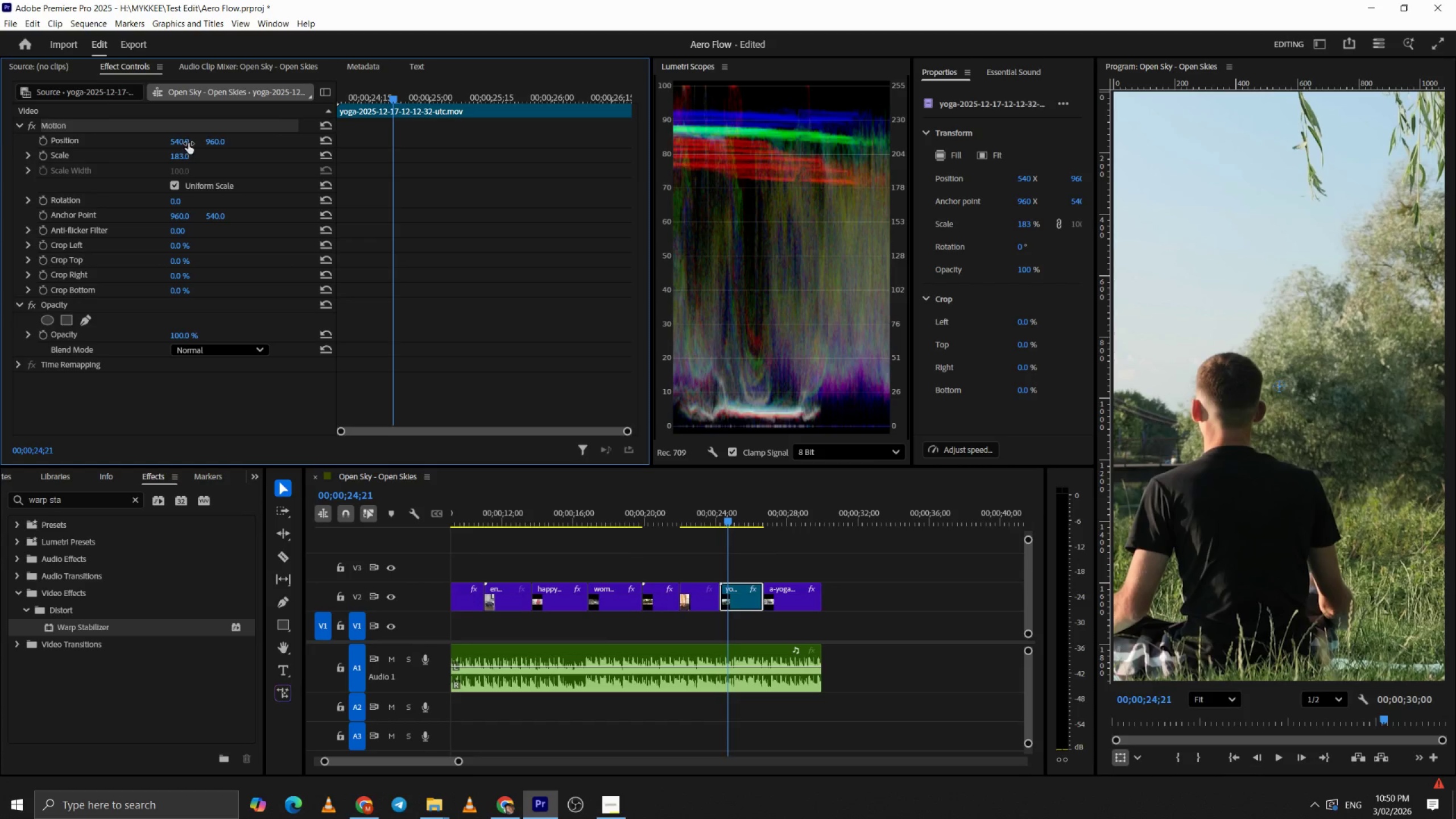 
left_click_drag(start_coordinate=[187, 142], to_coordinate=[377, 172])
 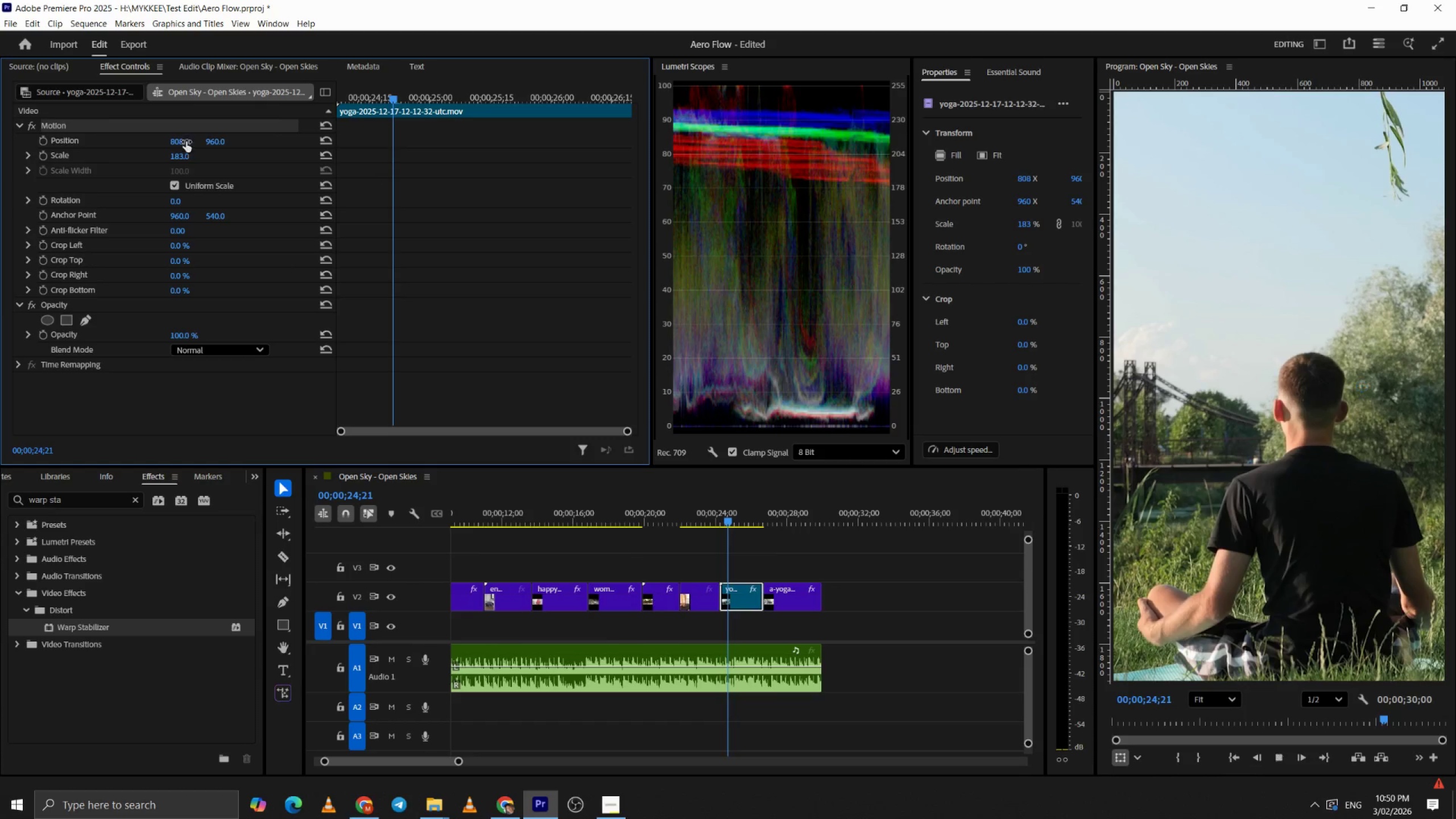 
key(Space)
 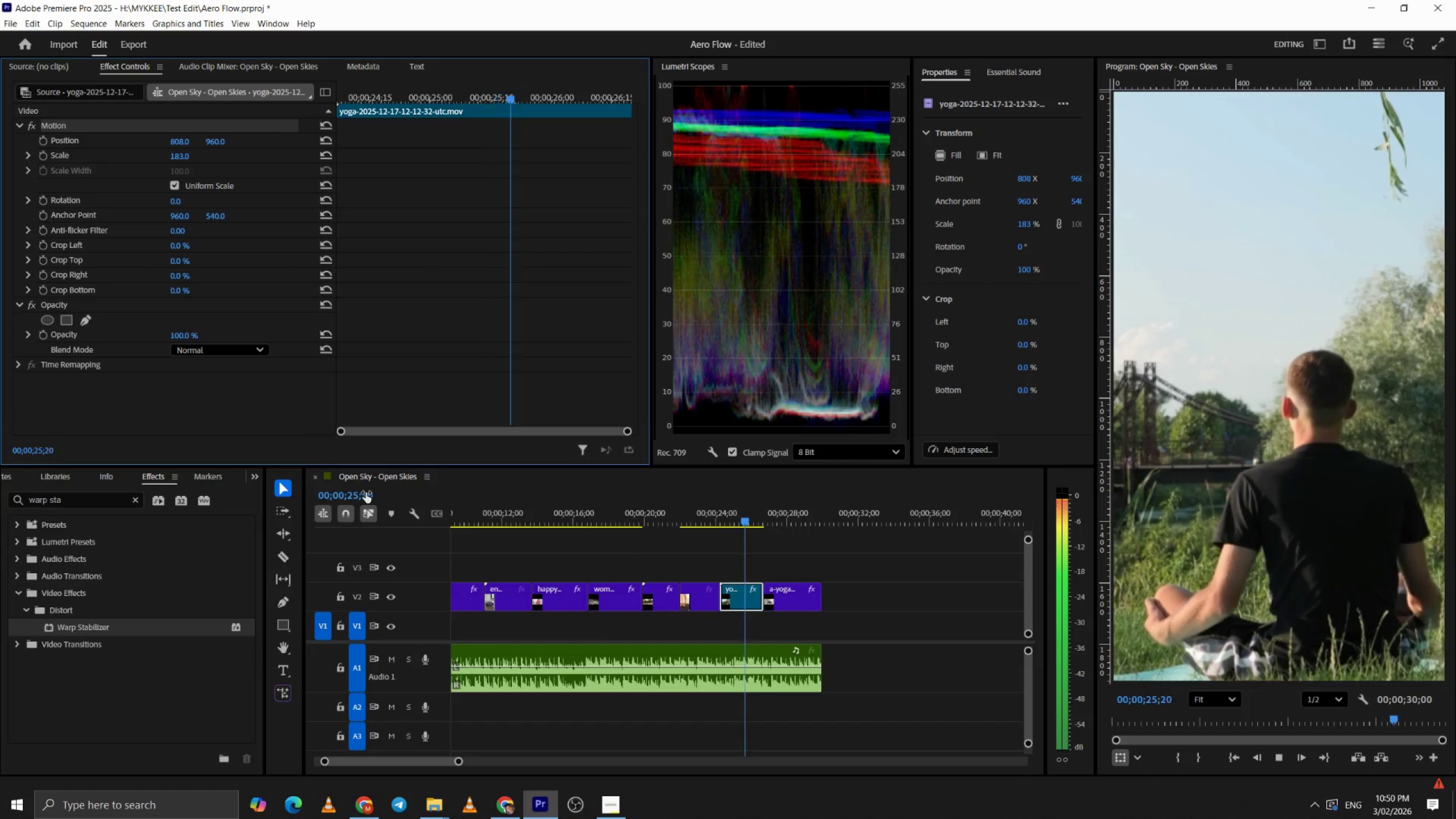 
hold_key(key=AltLeft, duration=0.39)
scroll: coordinate [574, 545], scroll_direction: up, amount: 4.0
 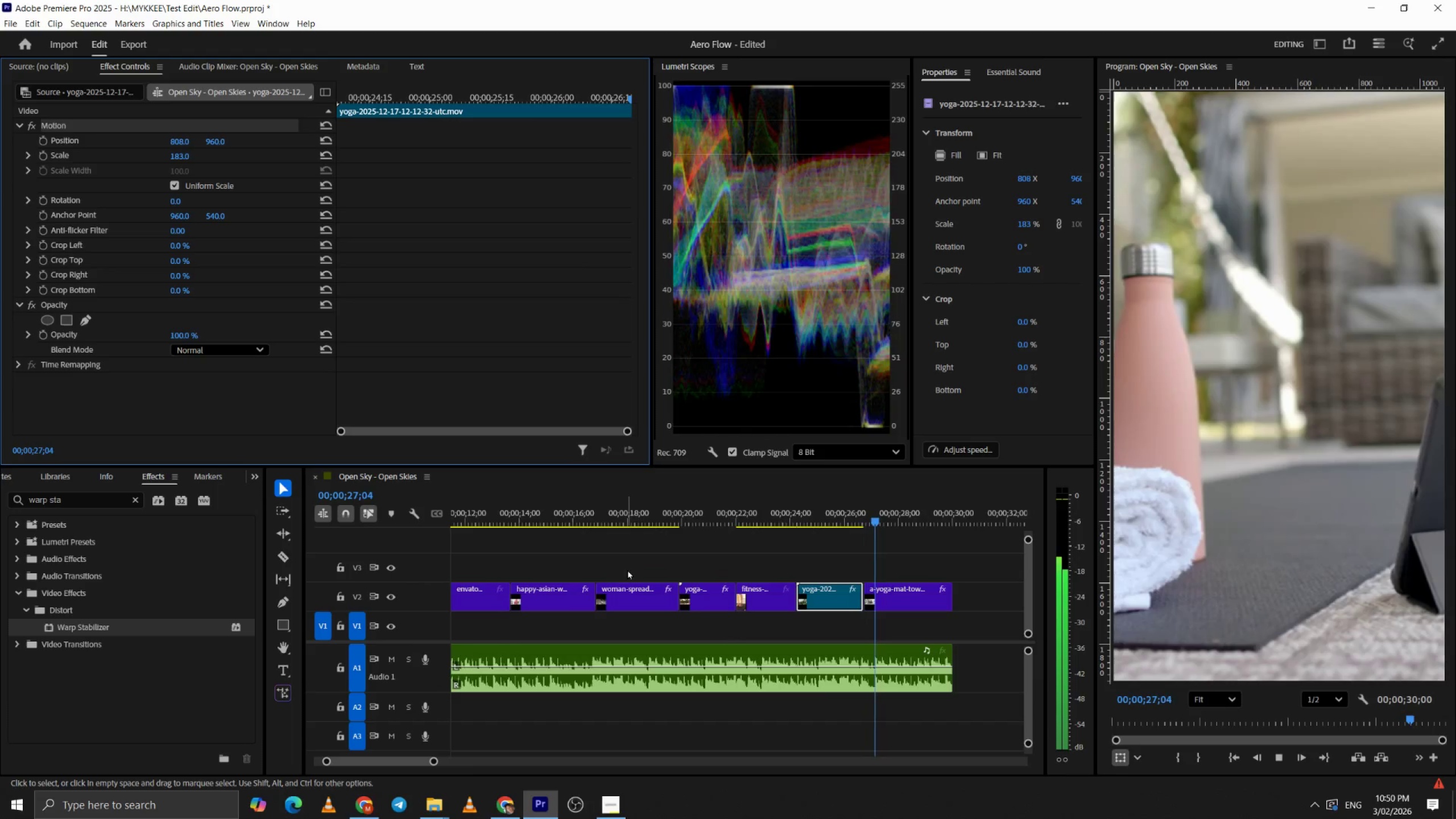 
key(Space)
 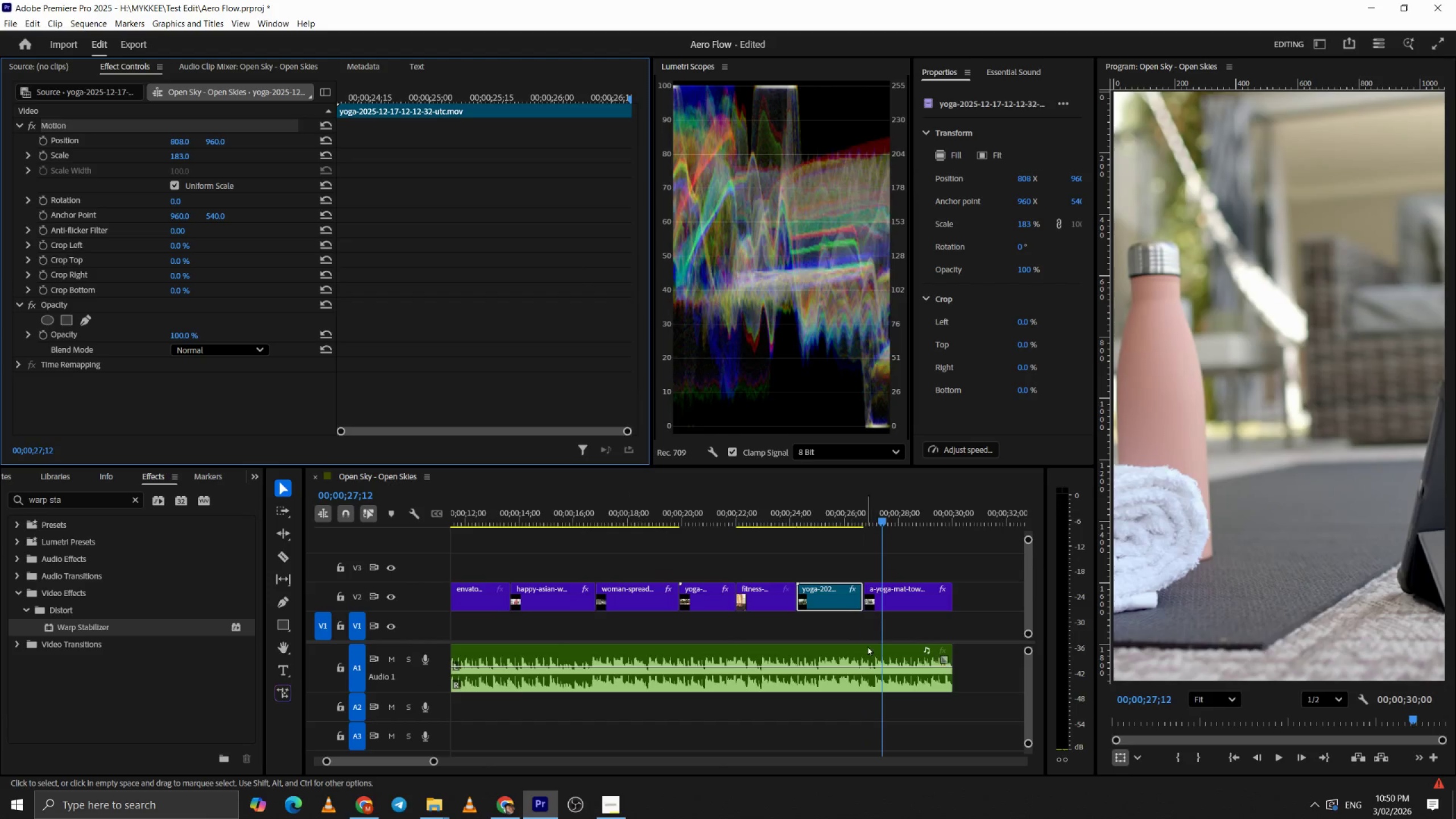 
hold_key(key=AltLeft, duration=0.73)
 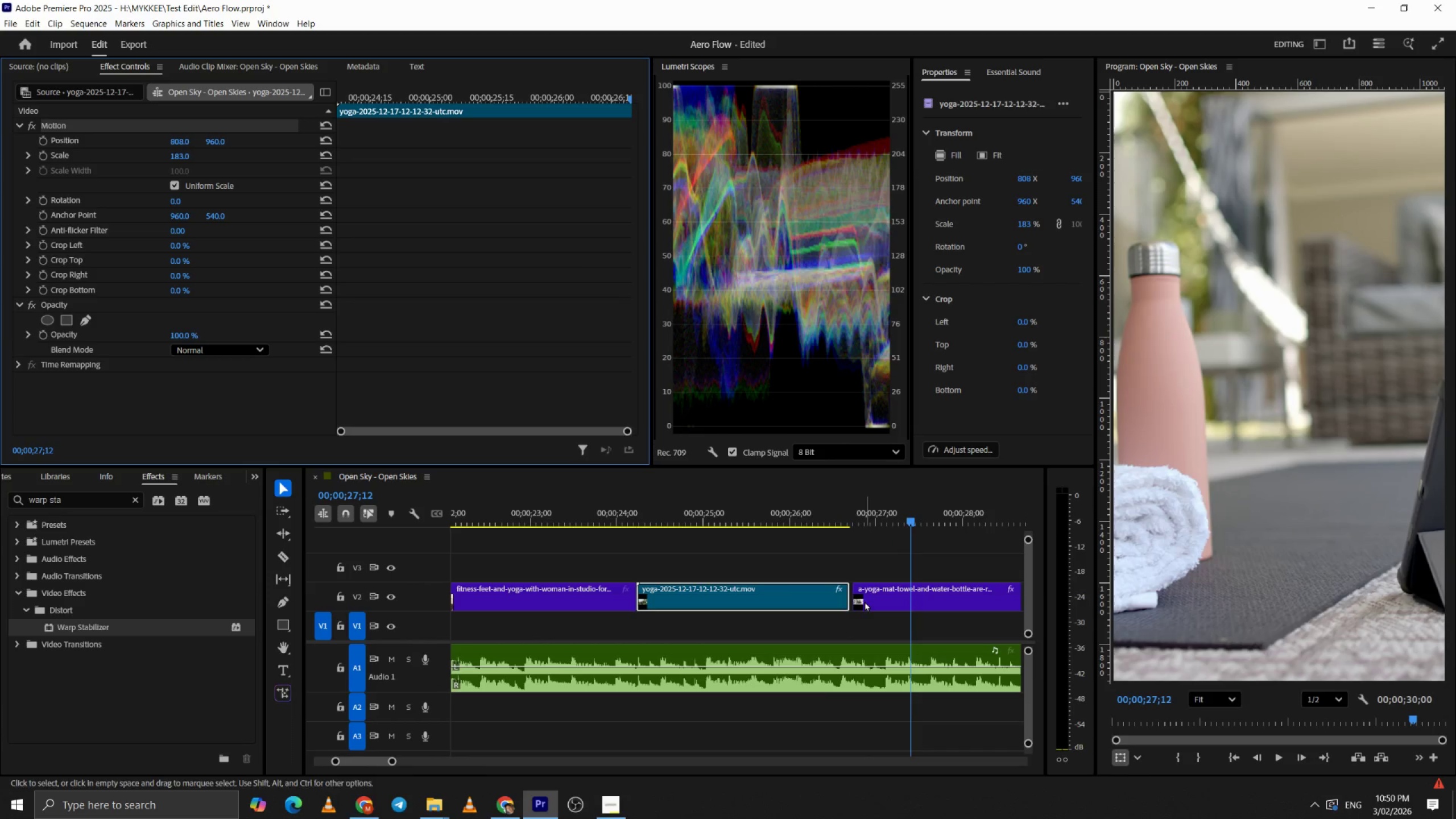 
hold_key(key=AltLeft, duration=2.41)
 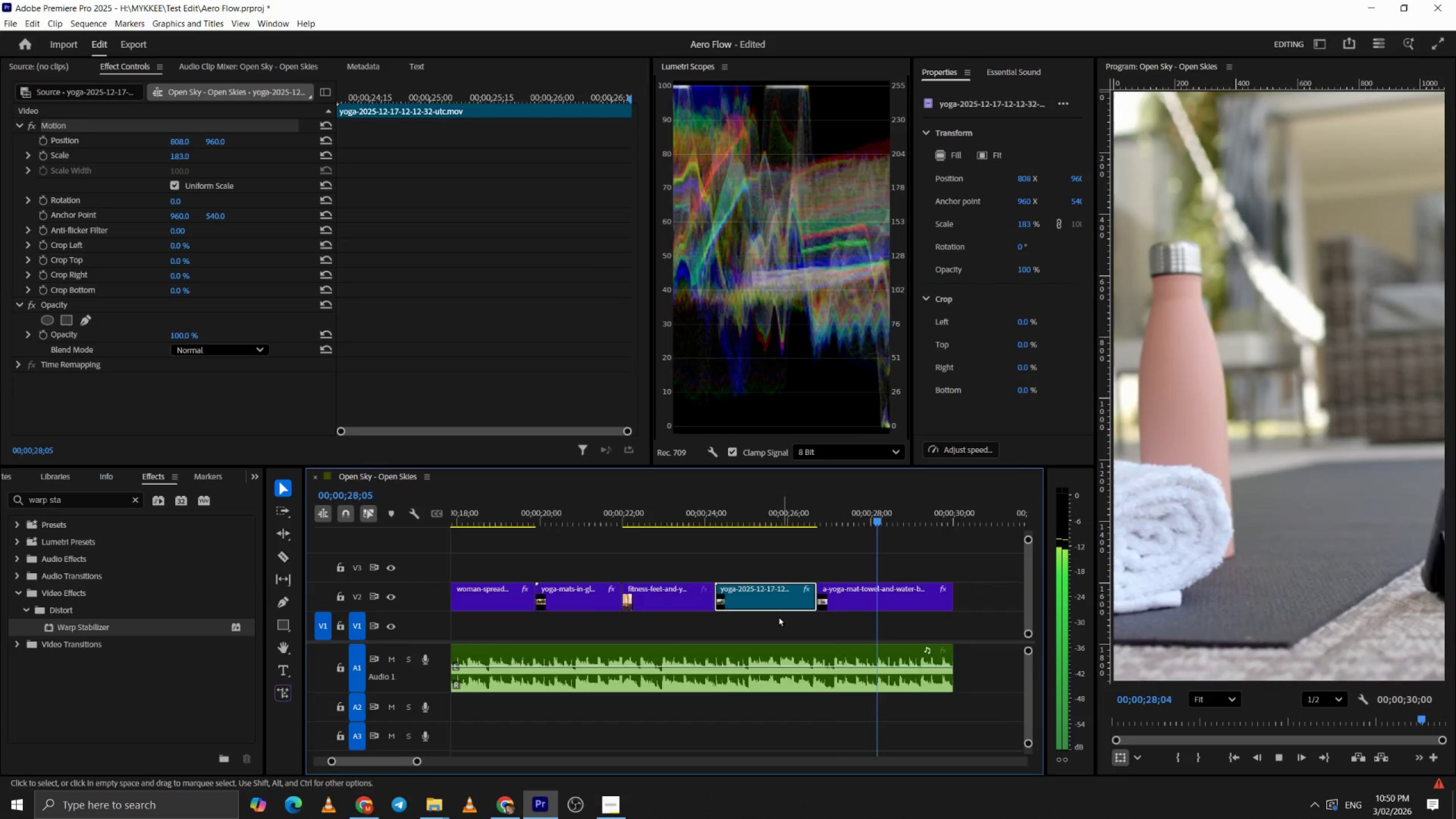 
scroll: coordinate [859, 623], scroll_direction: up, amount: 11.0
 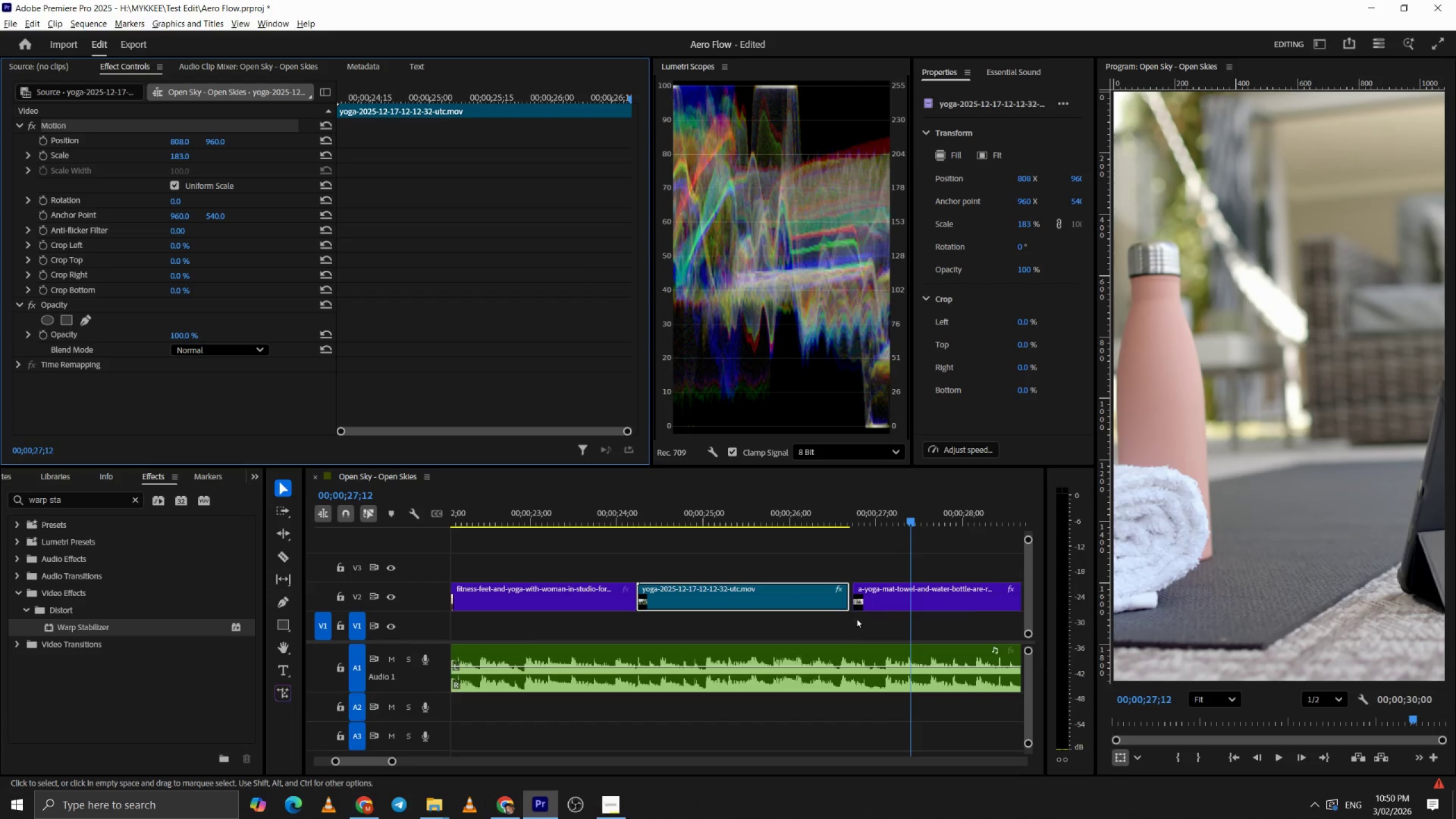 
left_click_drag(start_coordinate=[856, 601], to_coordinate=[836, 600])
 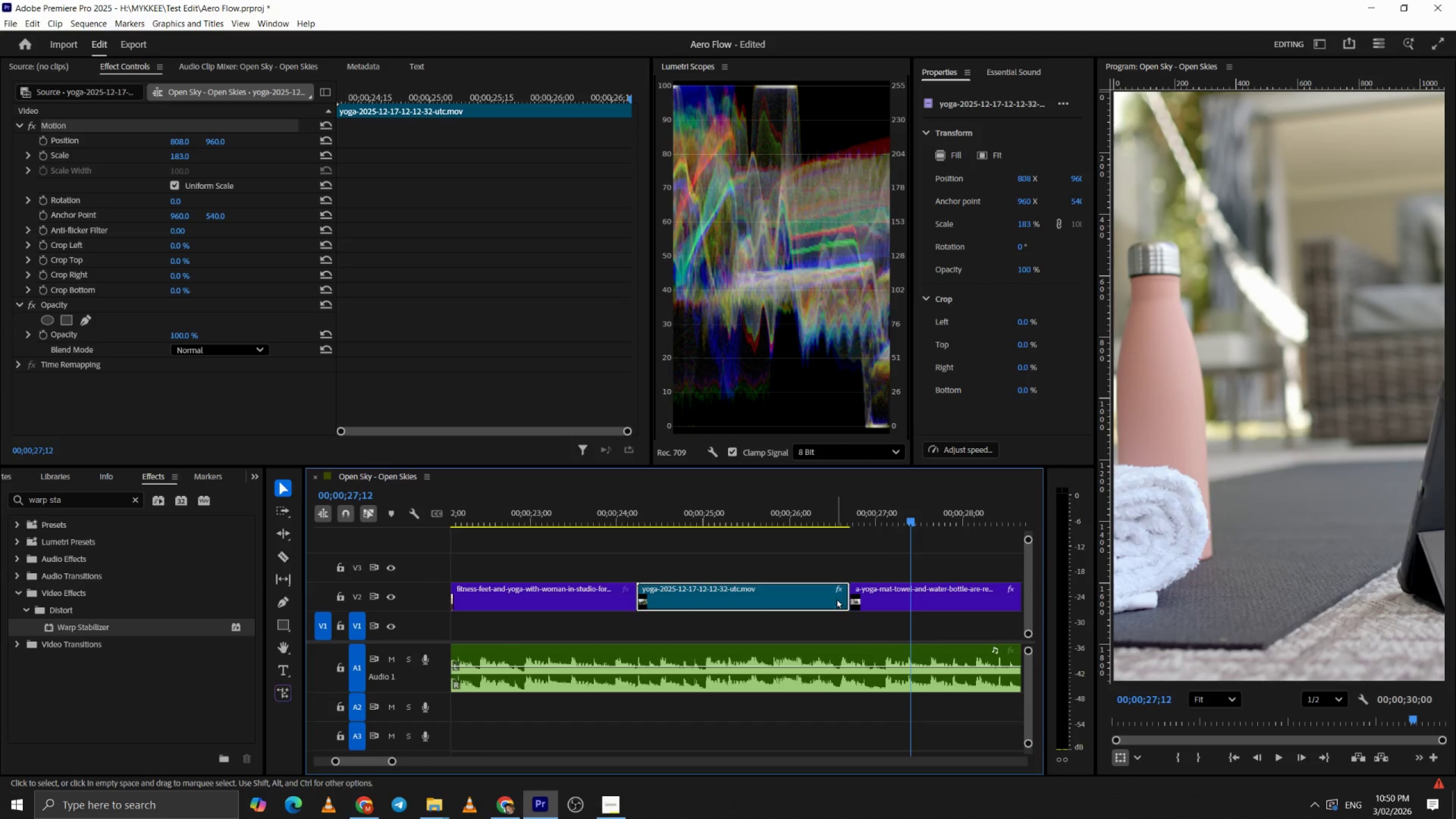 
key(Space)
 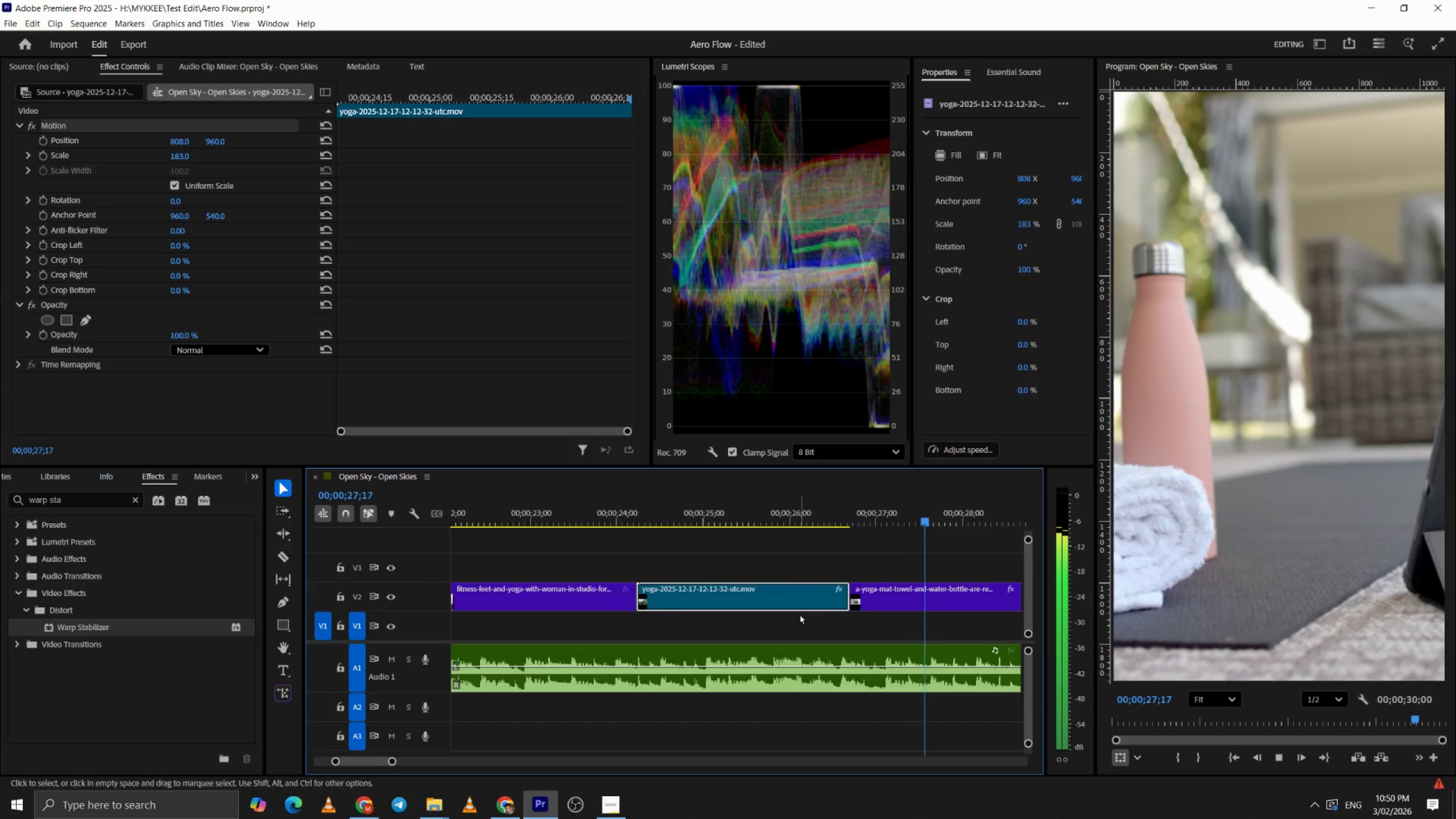 
hold_key(key=AltLeft, duration=0.42)
scroll: coordinate [778, 616], scroll_direction: down, amount: 9.0
 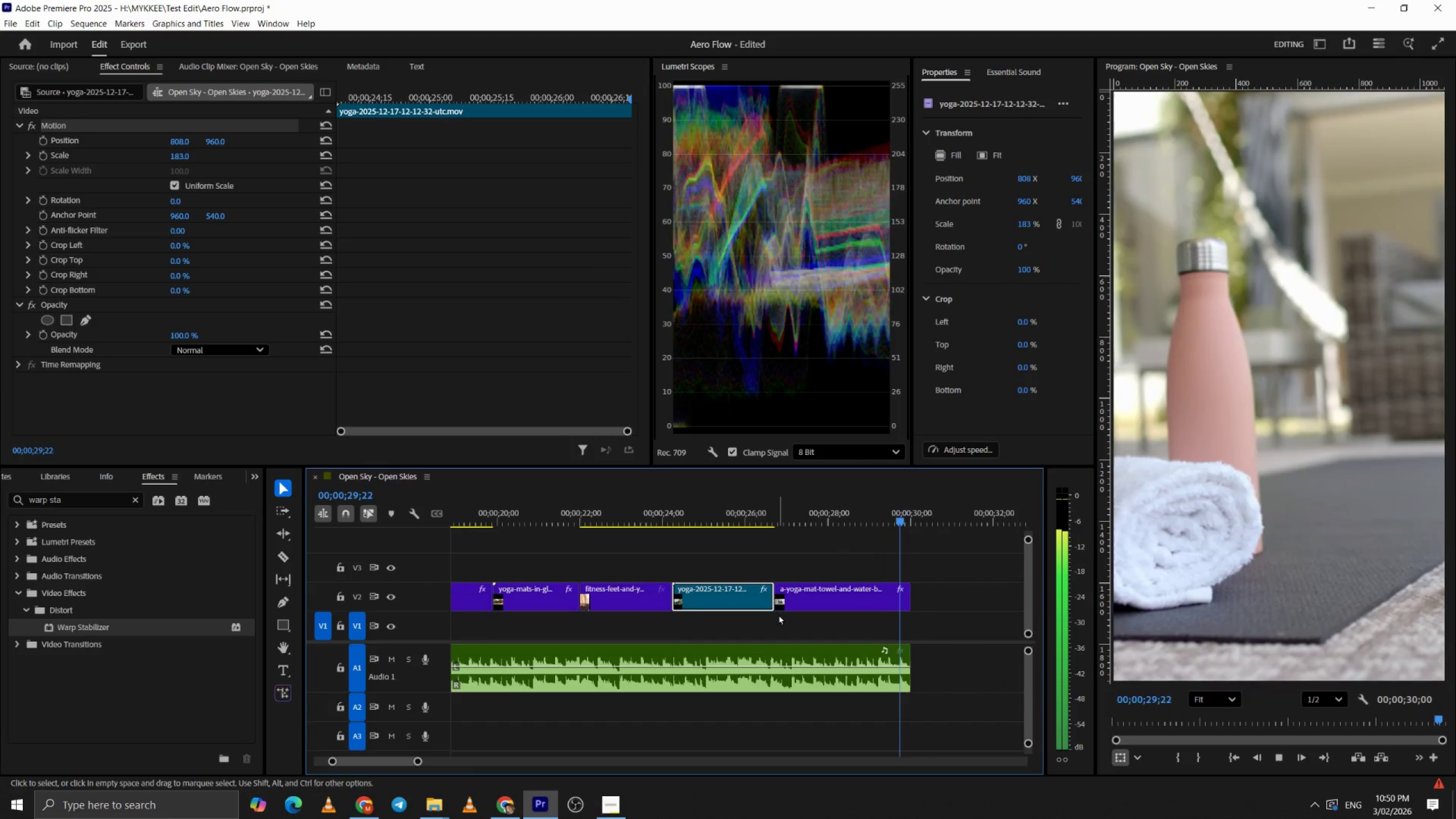 
key(Space)
 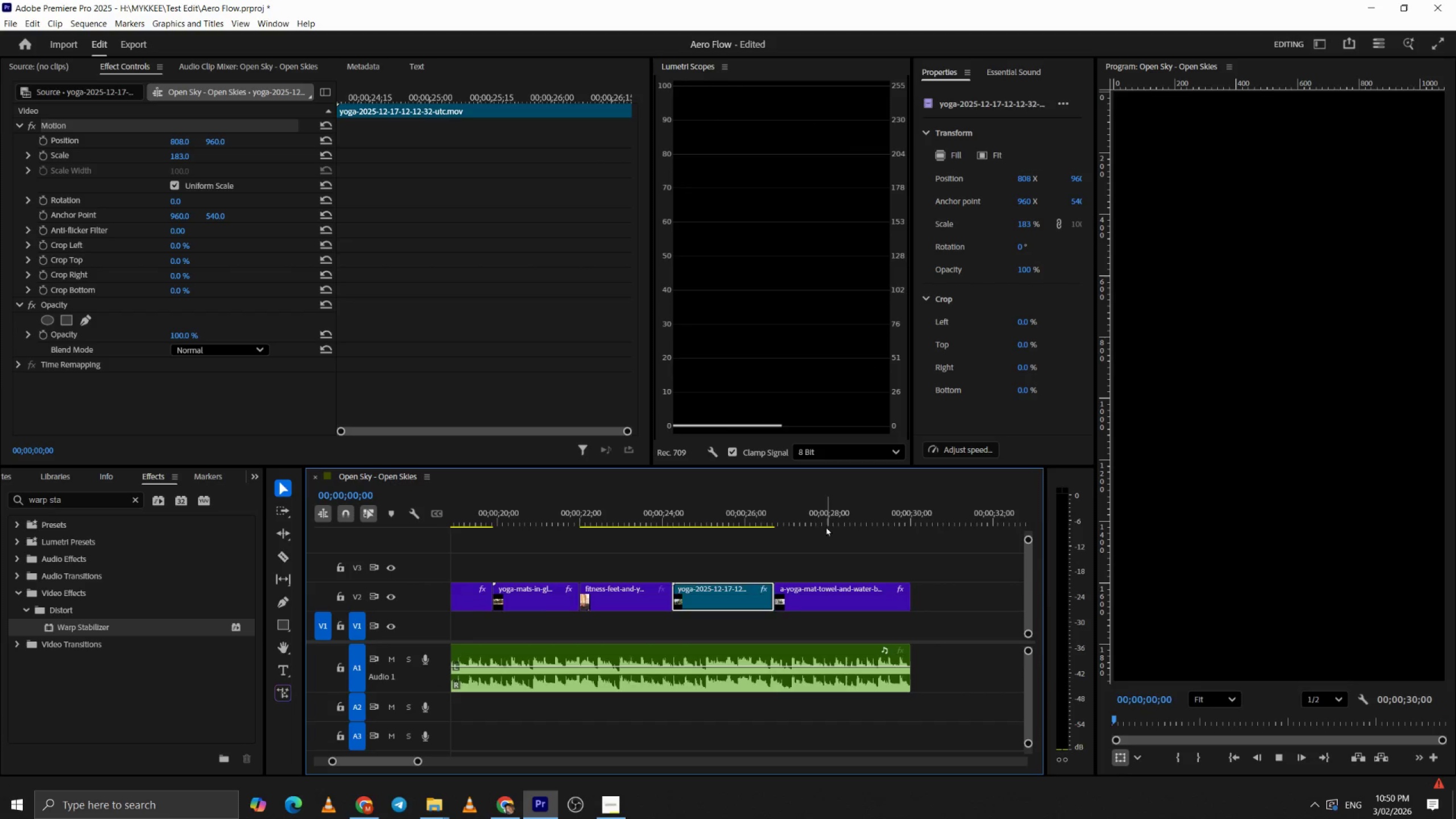 
left_click([817, 514])
 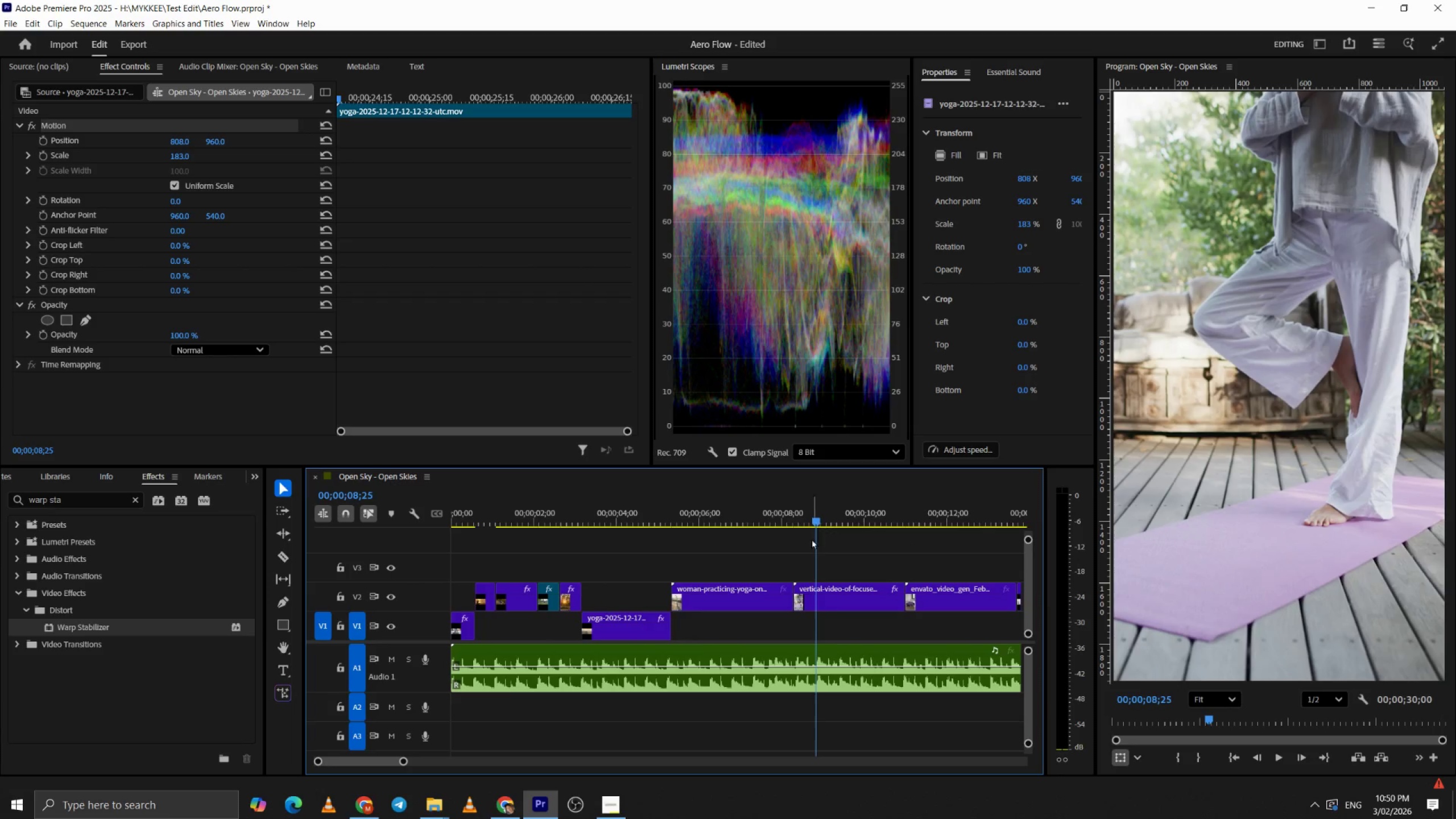 
hold_key(key=AltLeft, duration=0.31)
scroll: coordinate [761, 601], scroll_direction: down, amount: 9.0
 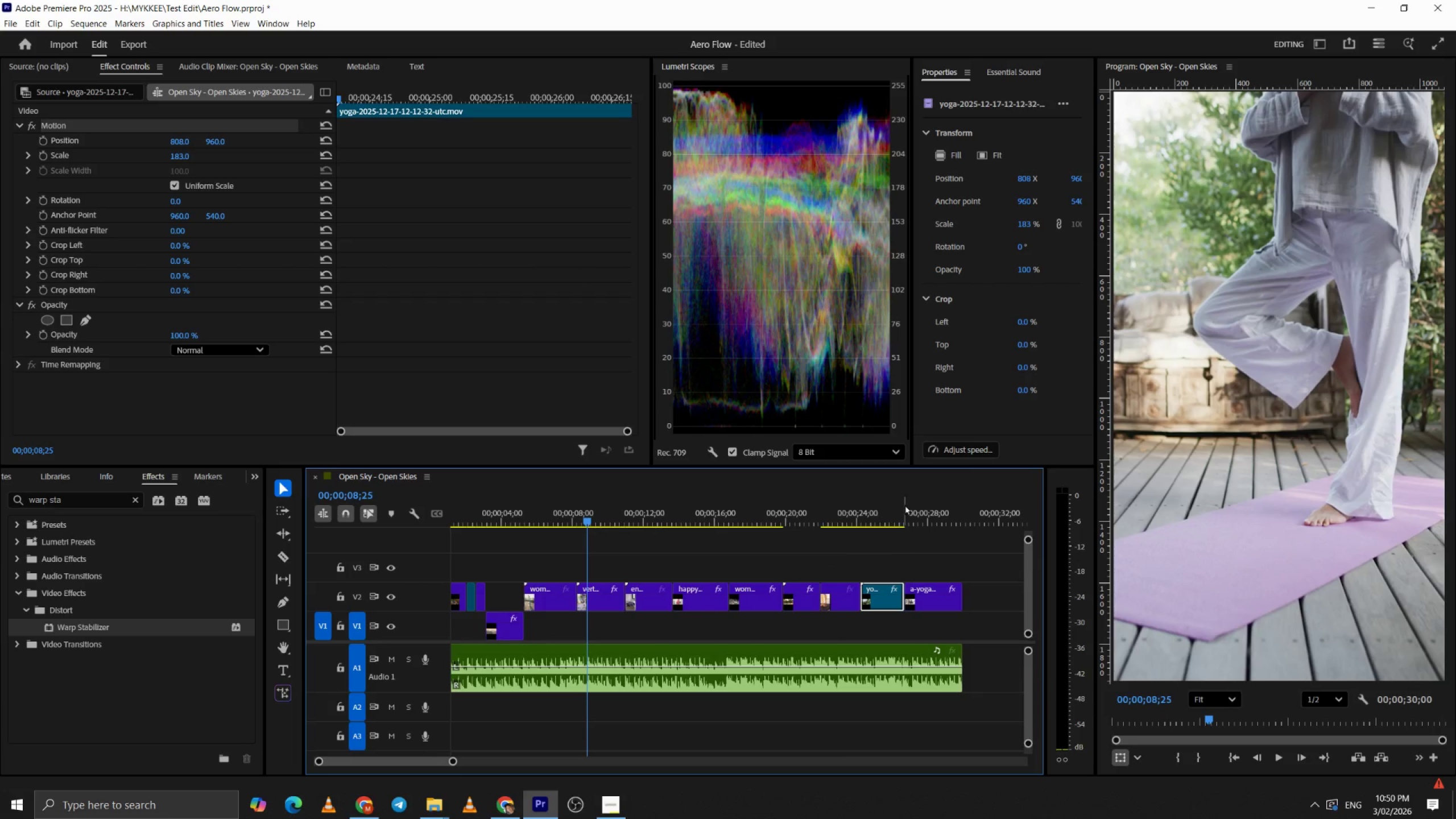 
left_click_drag(start_coordinate=[912, 506], to_coordinate=[915, 506])
 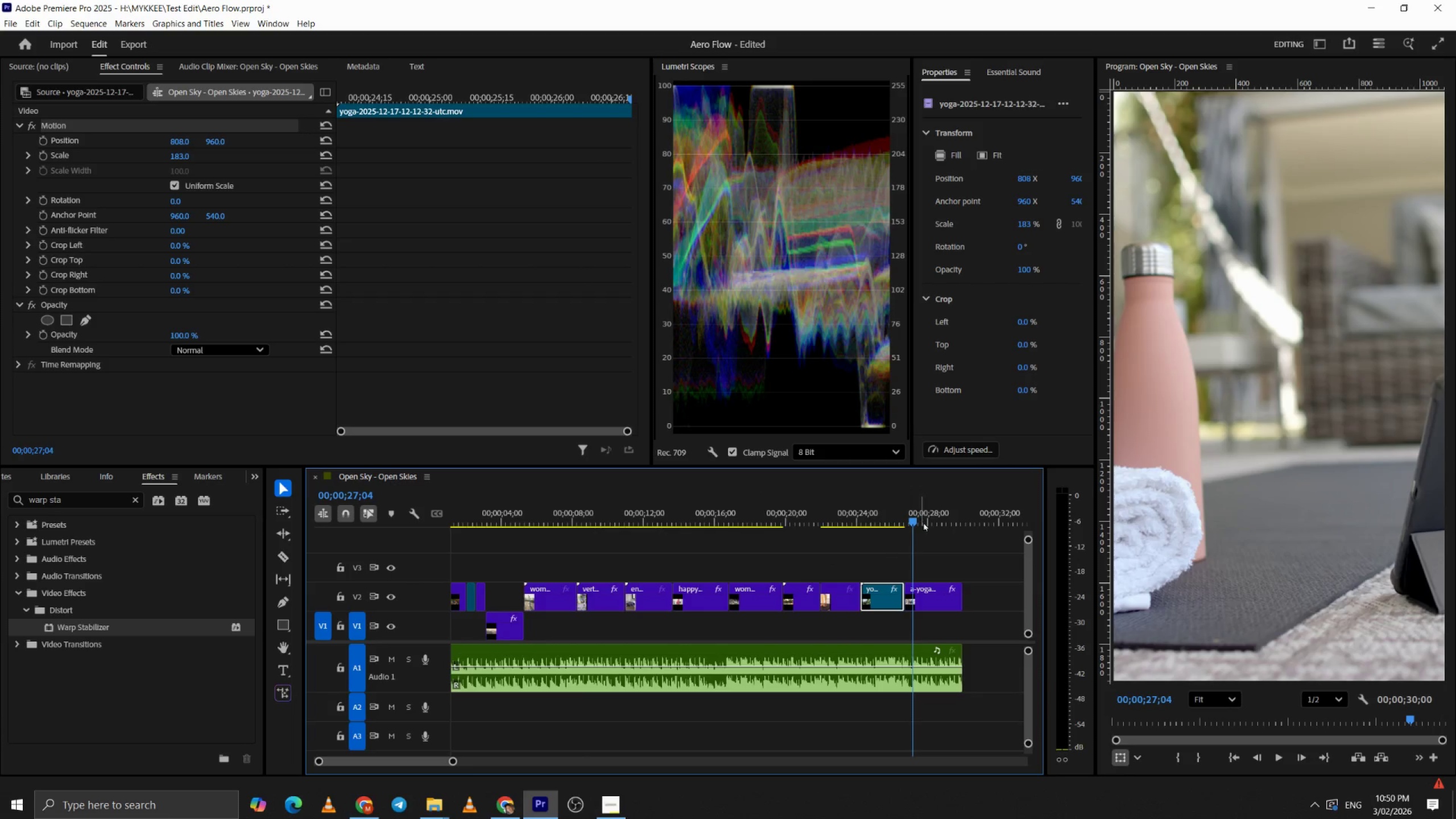 
hold_key(key=AltLeft, duration=0.36)
 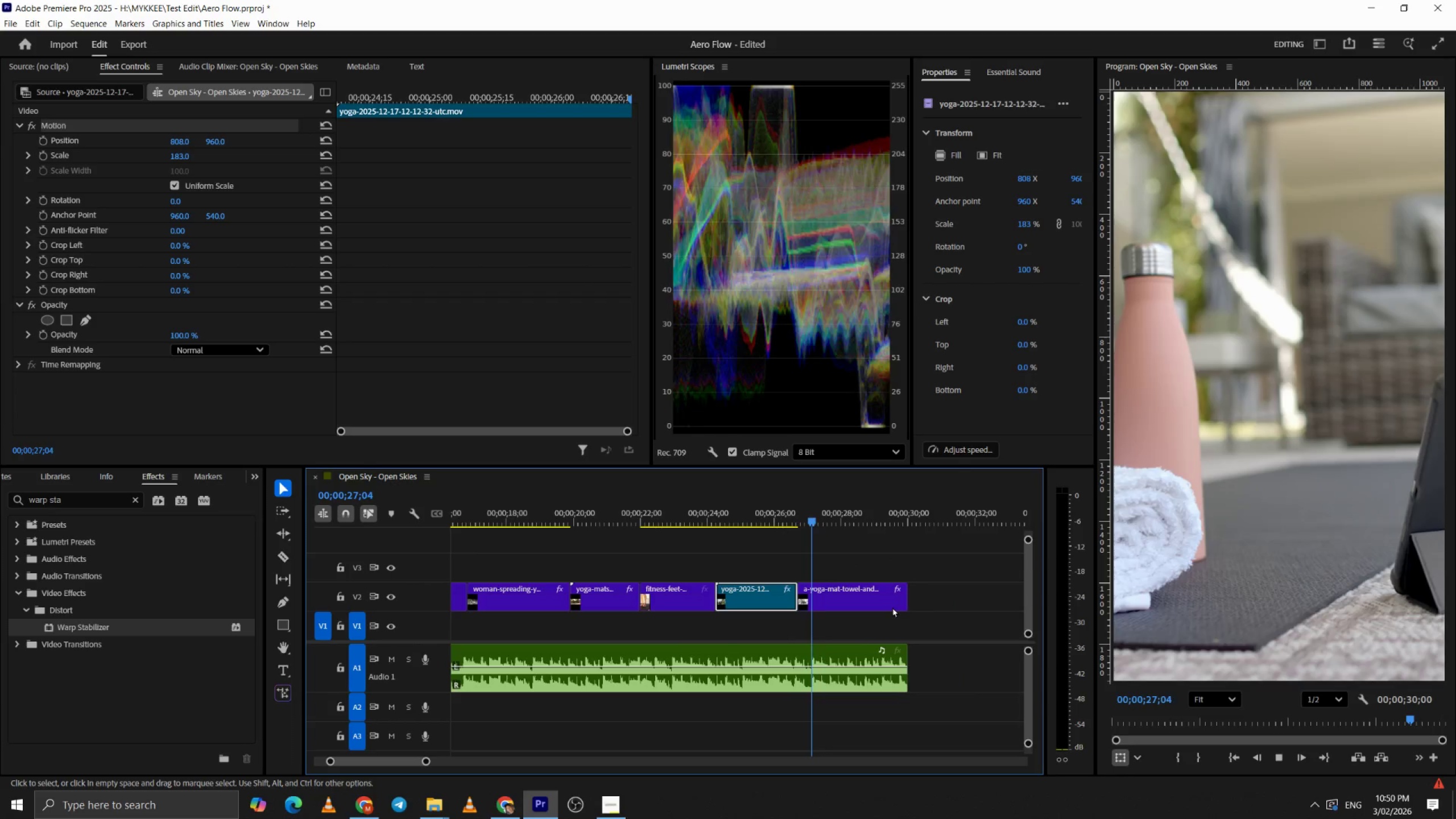 
key(Space)
 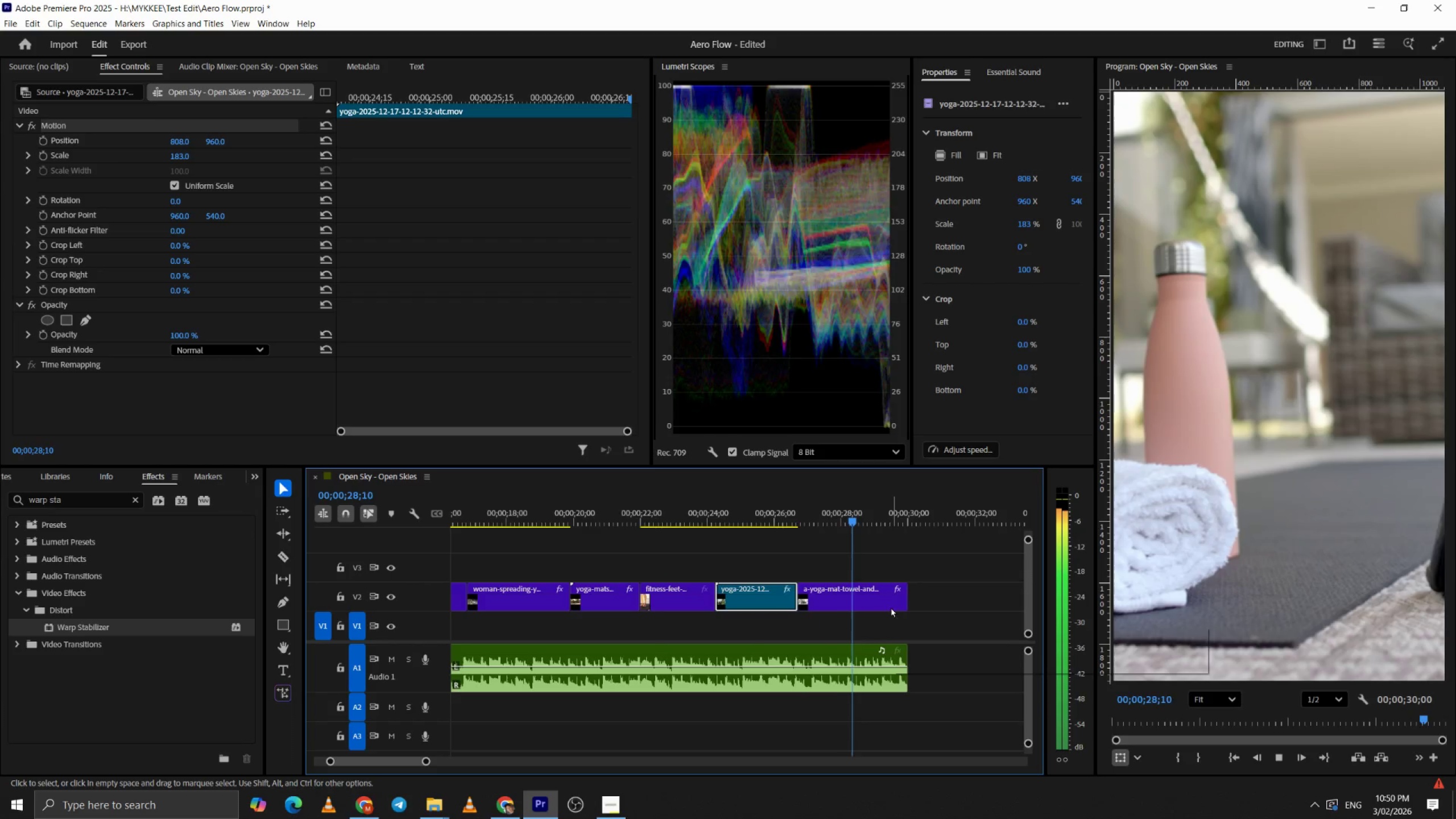 
scroll: coordinate [895, 609], scroll_direction: up, amount: 2.0
 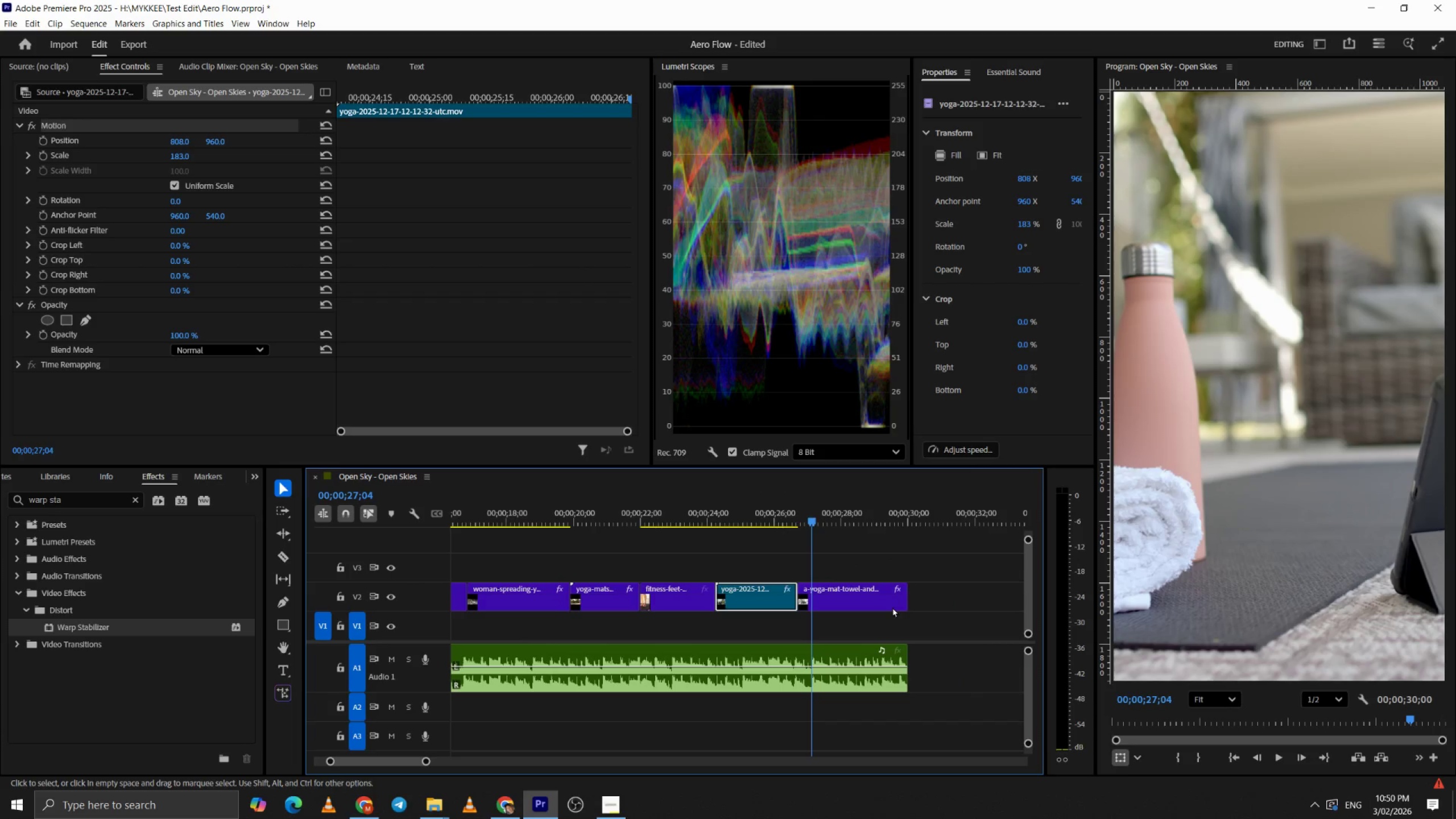 
key(Space)
 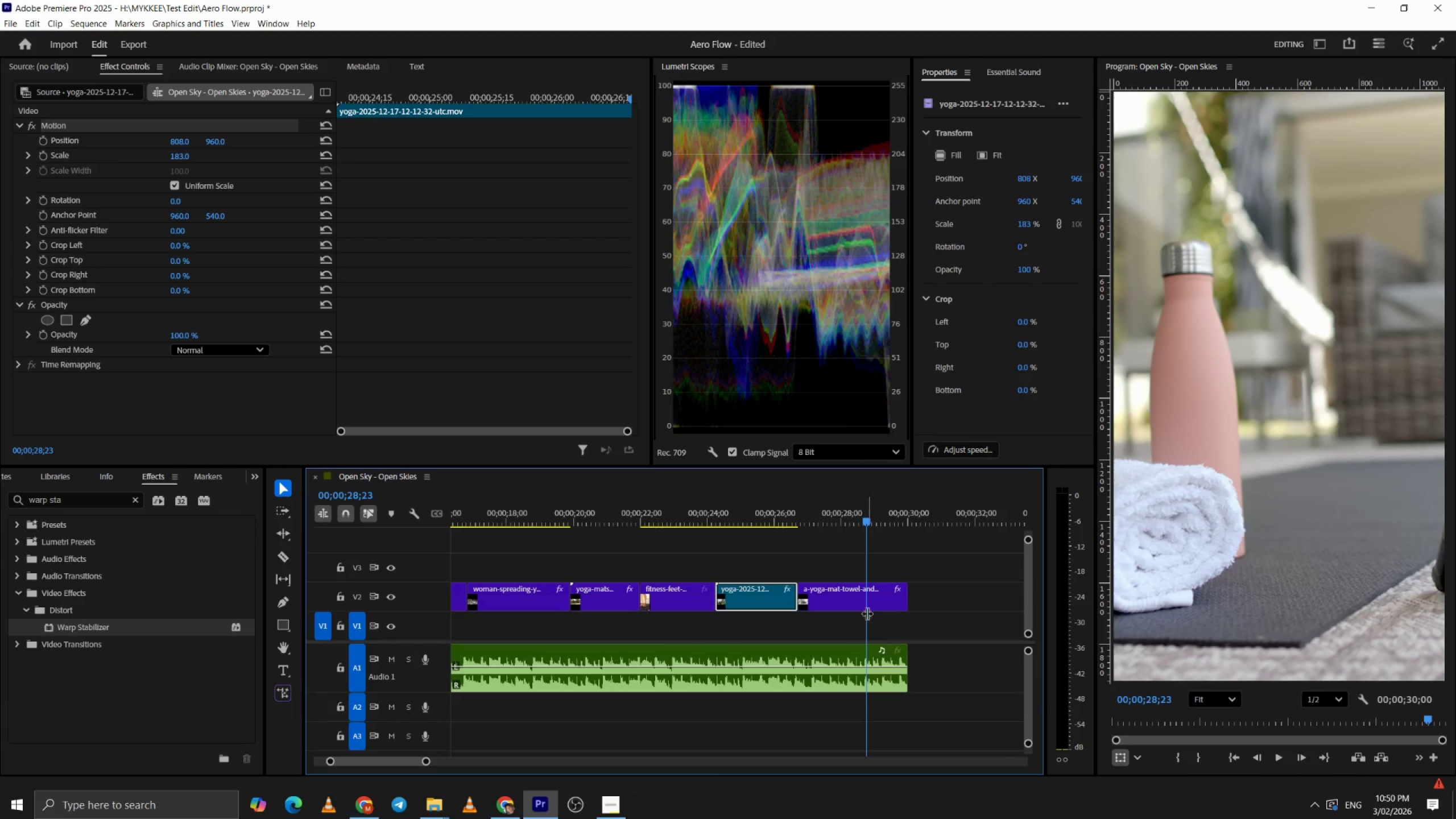 
left_click([861, 599])
 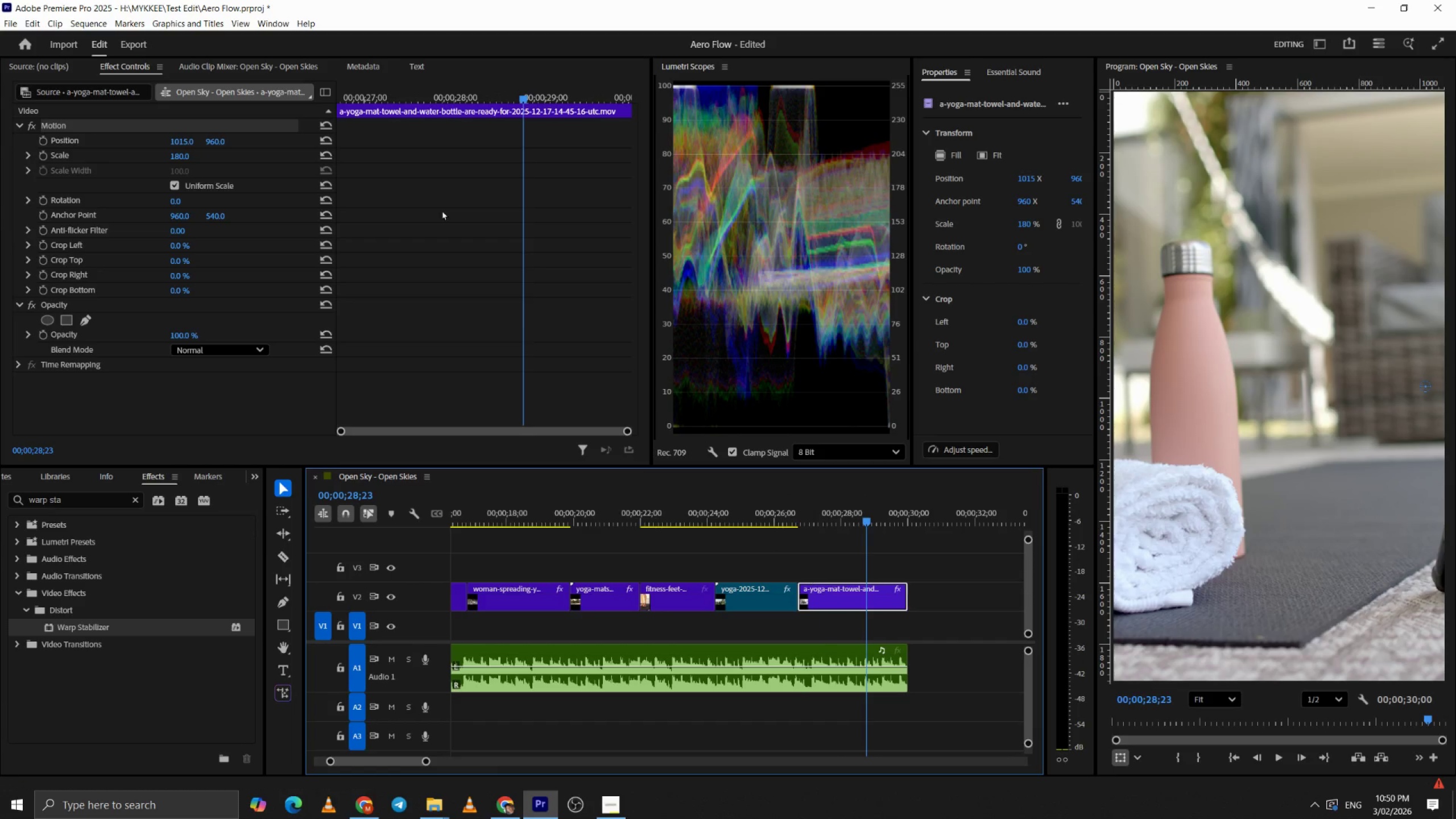 
left_click_drag(start_coordinate=[398, 102], to_coordinate=[216, 101])
 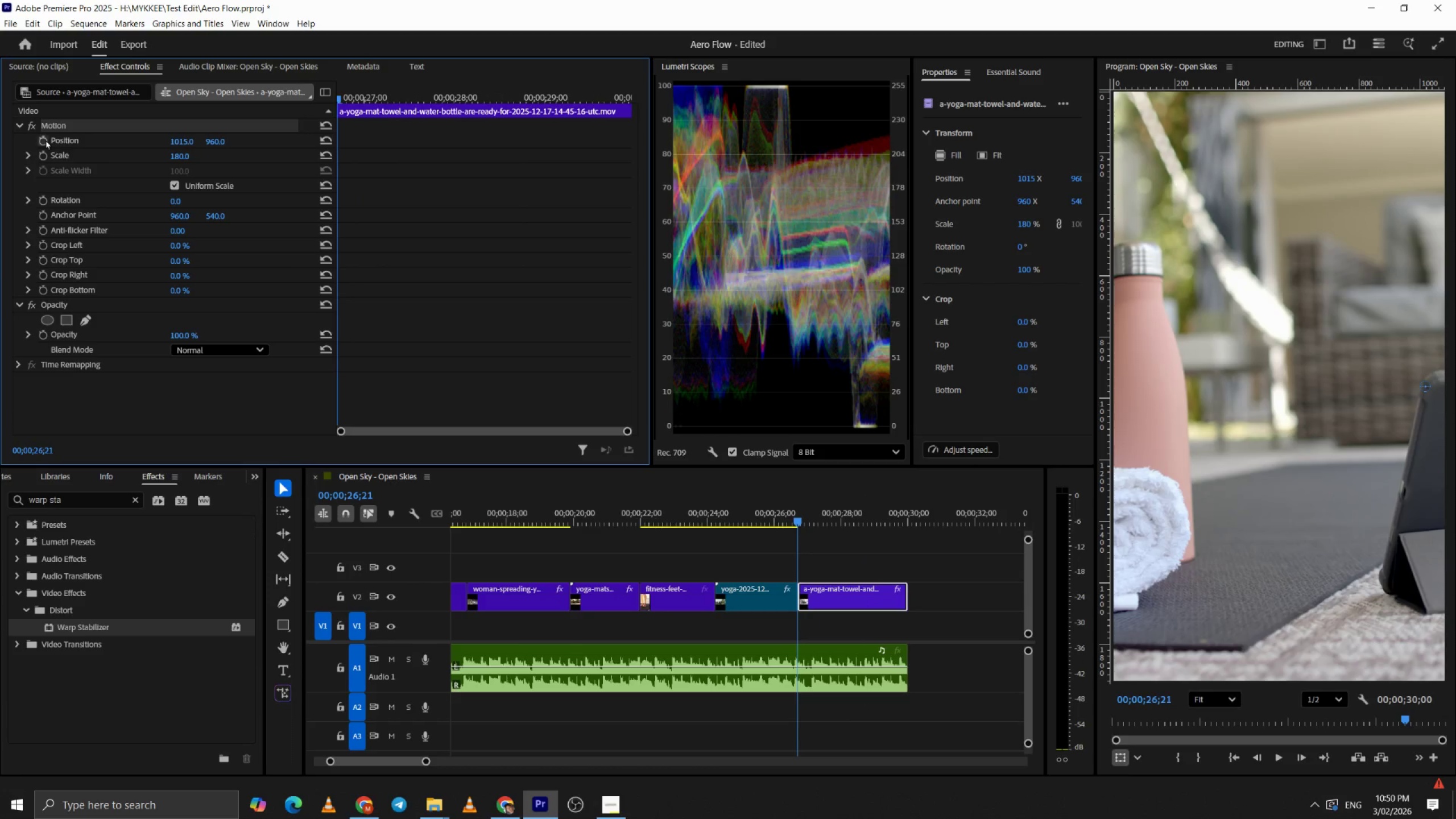 
mouse_move([56, 134])
 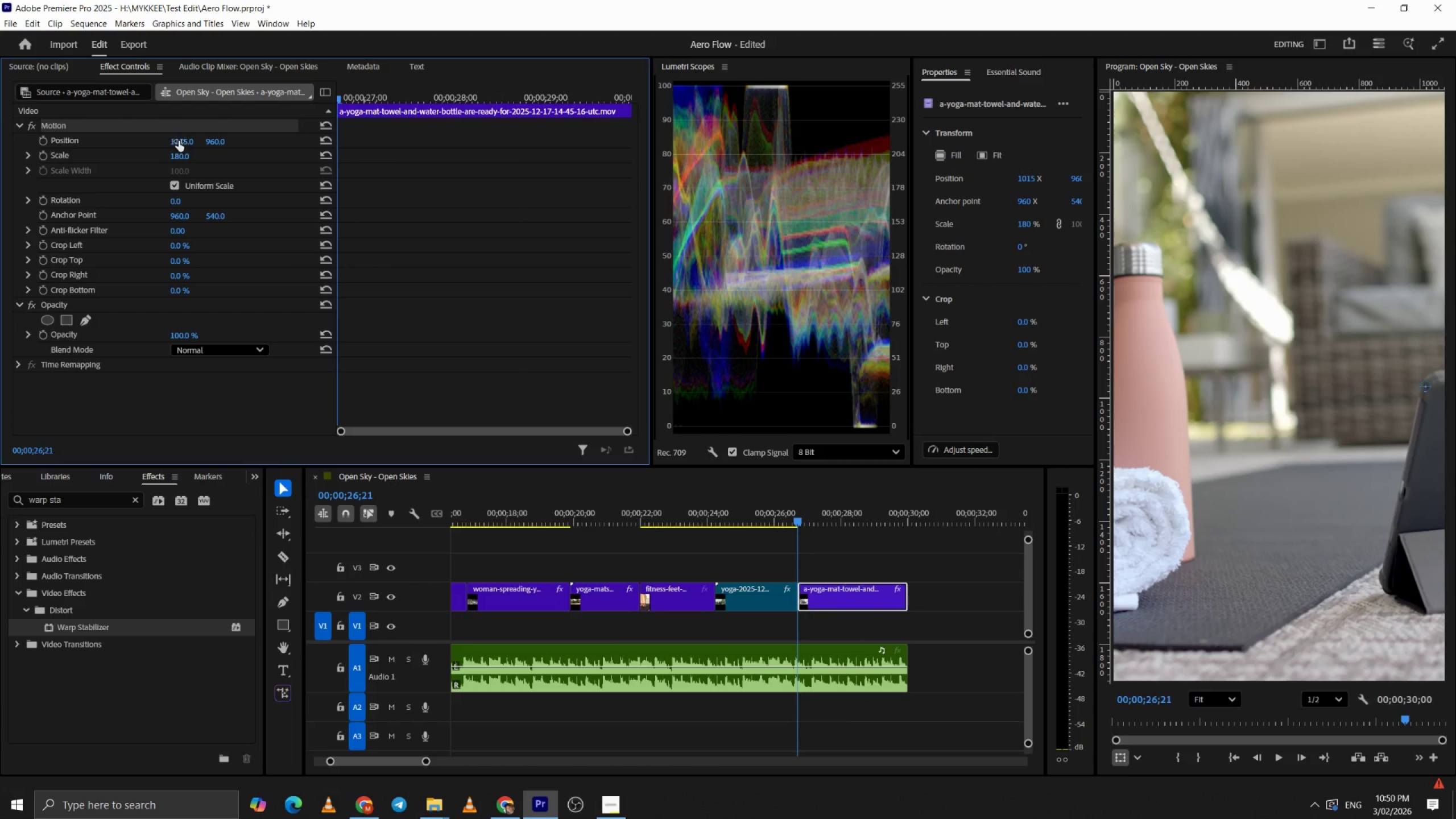 
left_click_drag(start_coordinate=[180, 140], to_coordinate=[14, 147])
 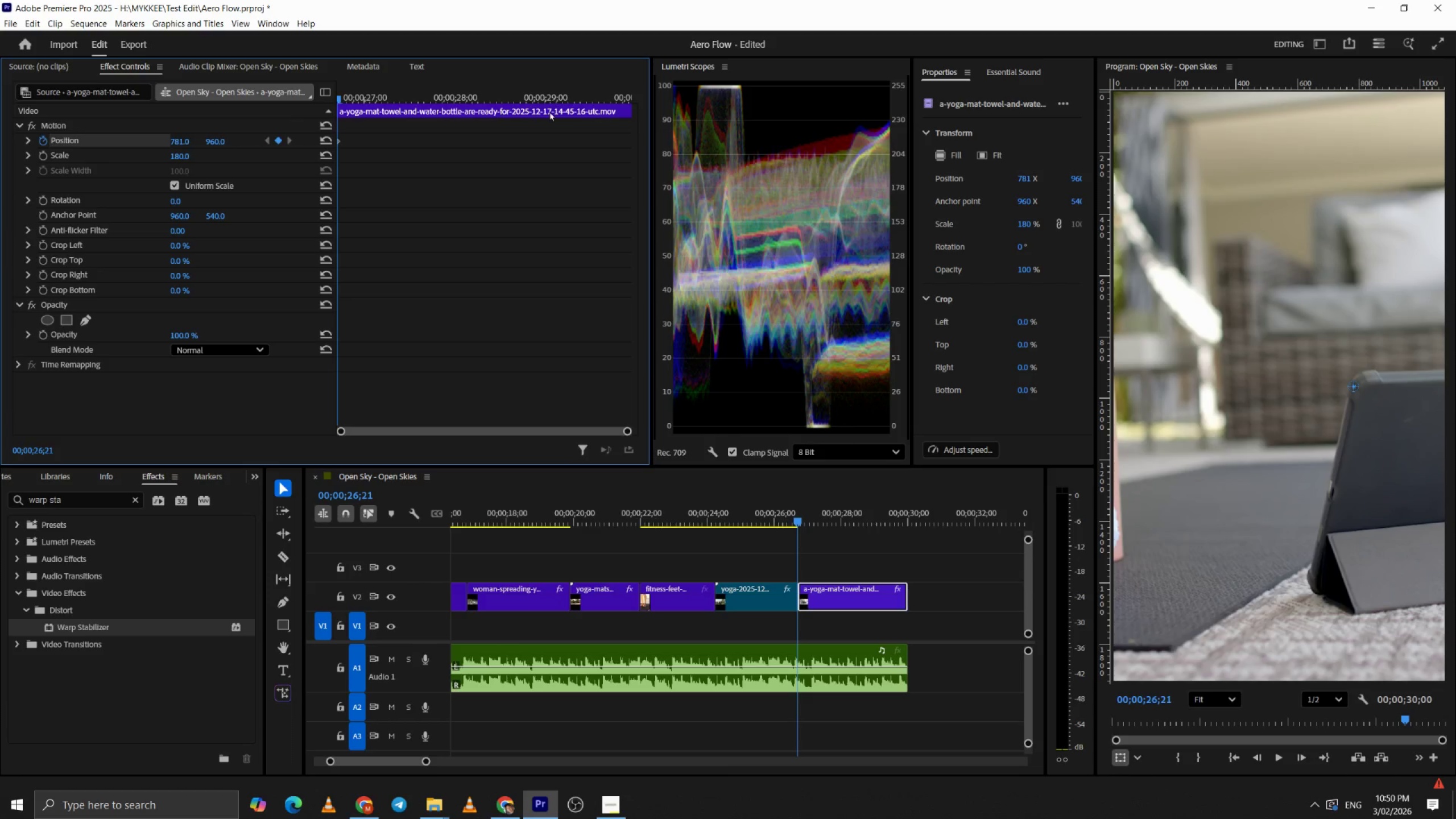 
left_click([614, 100])
 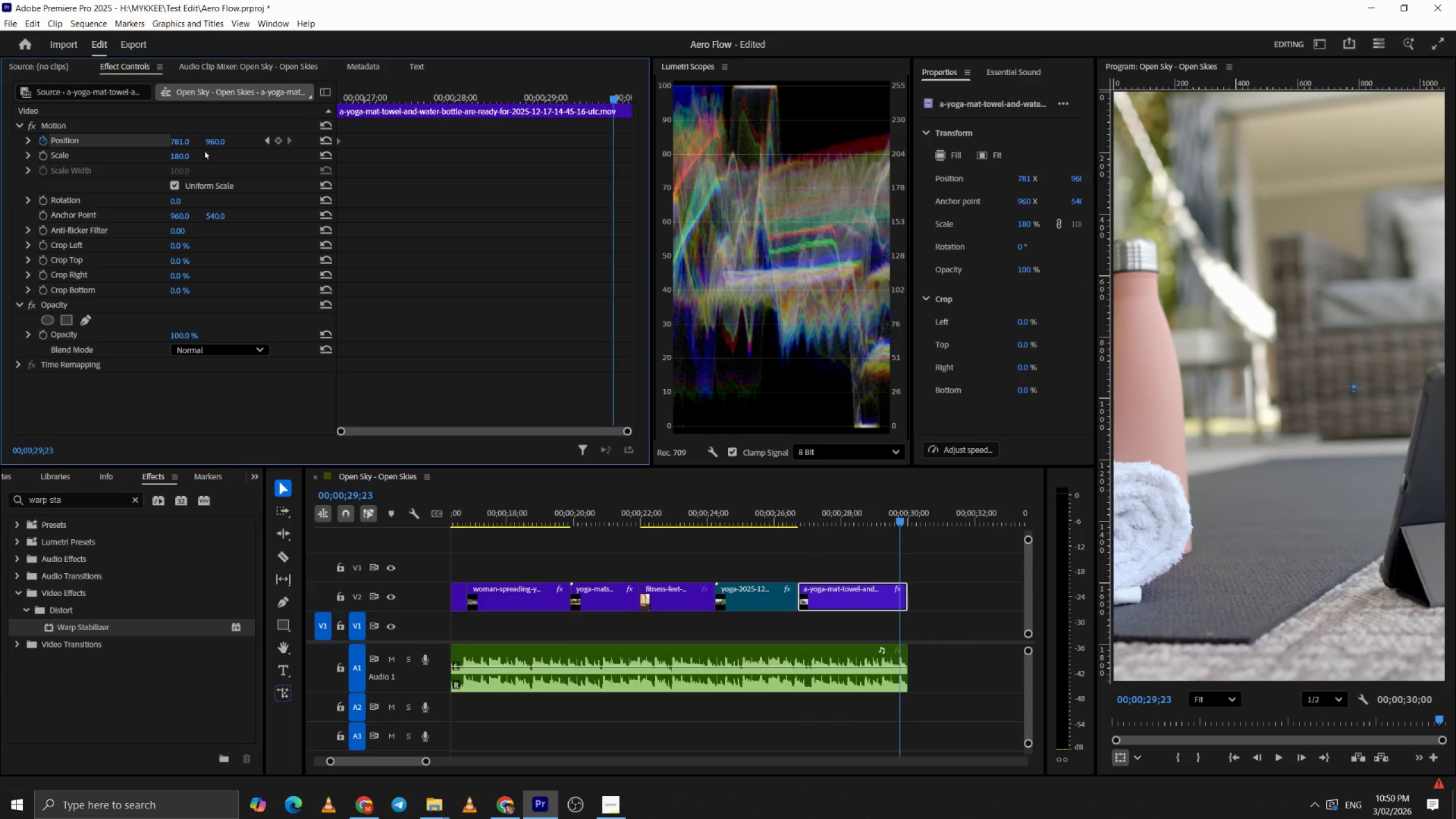 
left_click_drag(start_coordinate=[184, 143], to_coordinate=[340, 161])
 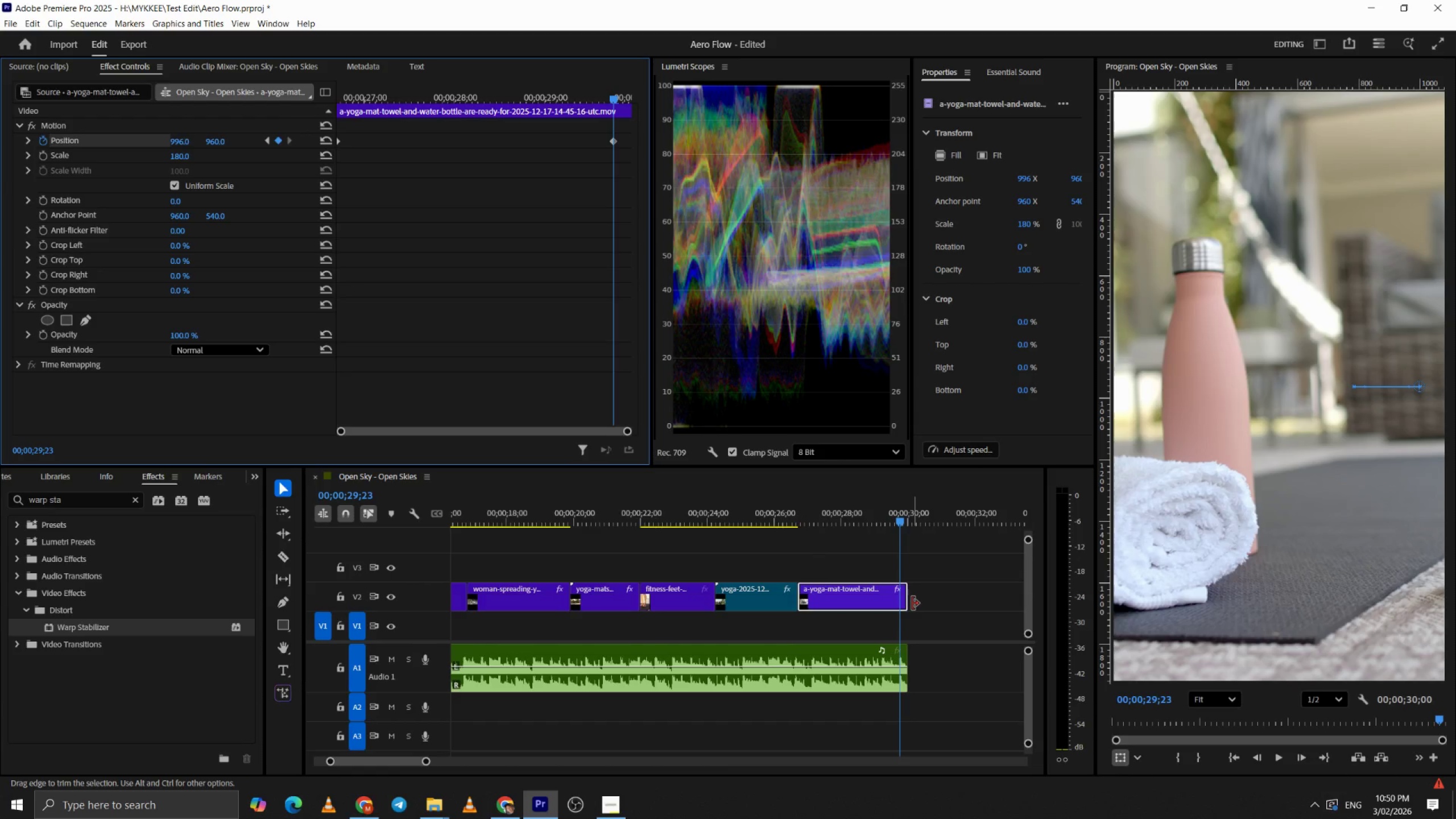 
key(Space)
 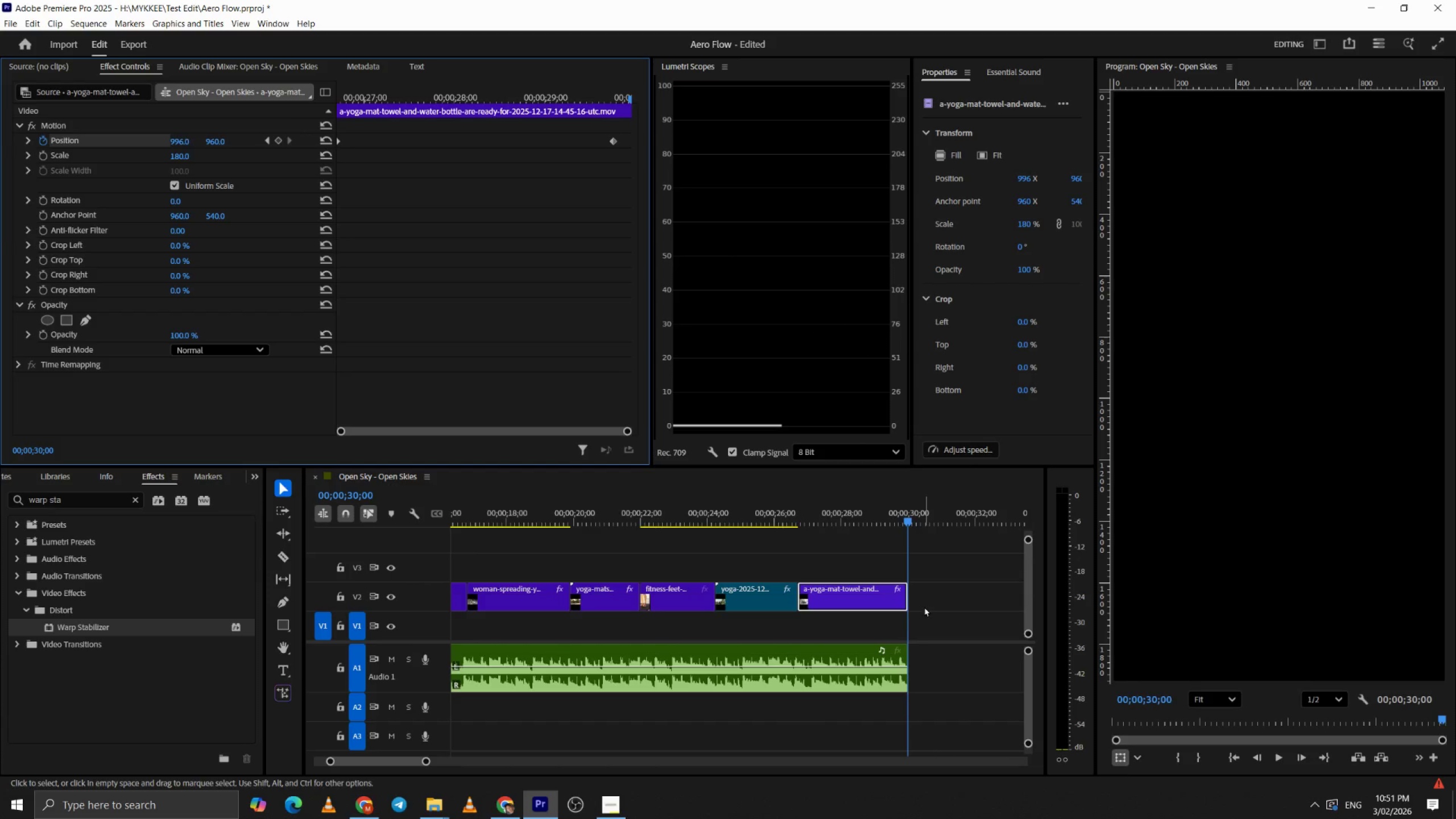 
key(Space)
 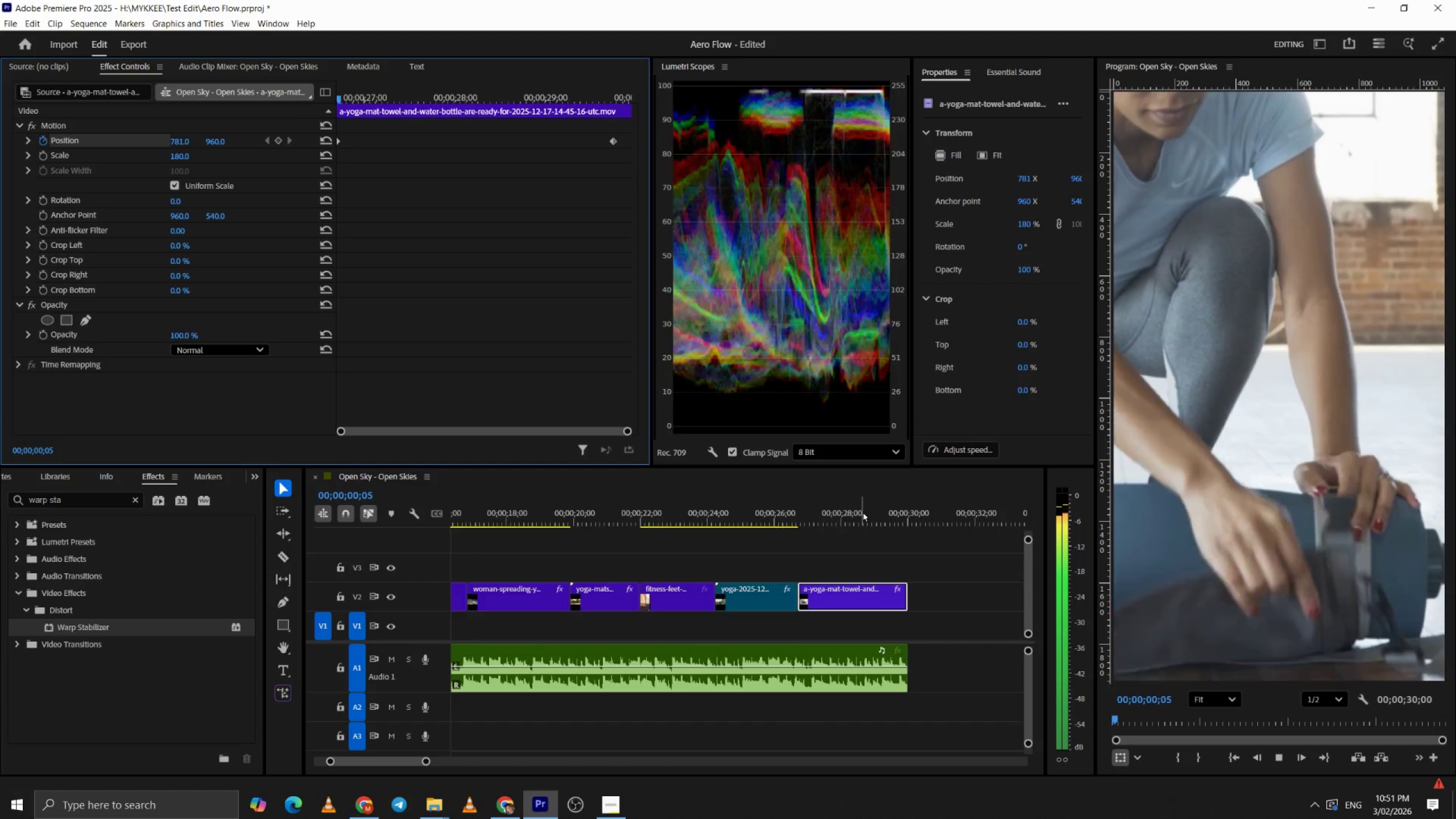 
hold_key(key=AltLeft, duration=0.52)
scroll: coordinate [803, 591], scroll_direction: down, amount: 6.0
 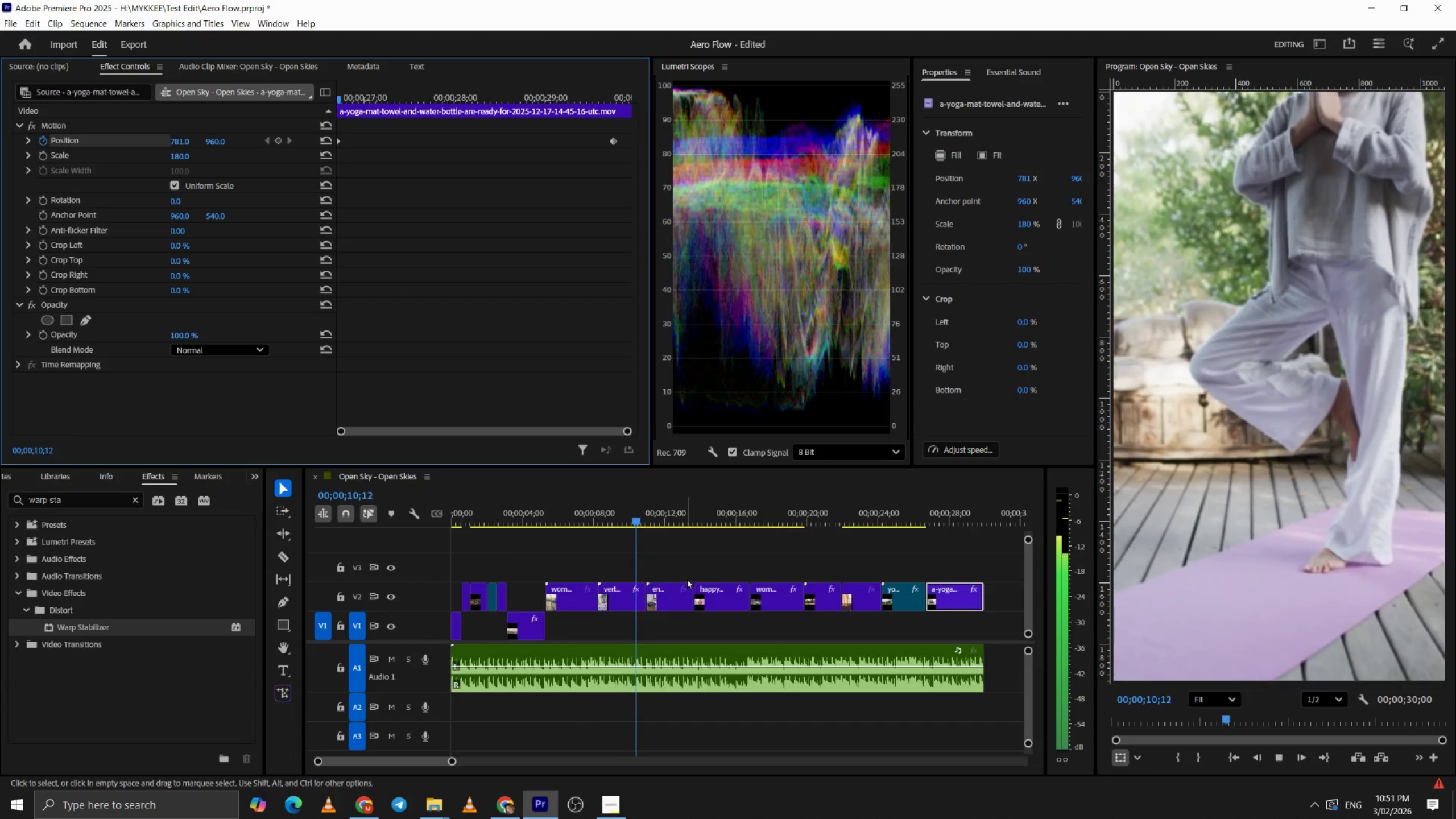 
wait(14.02)
 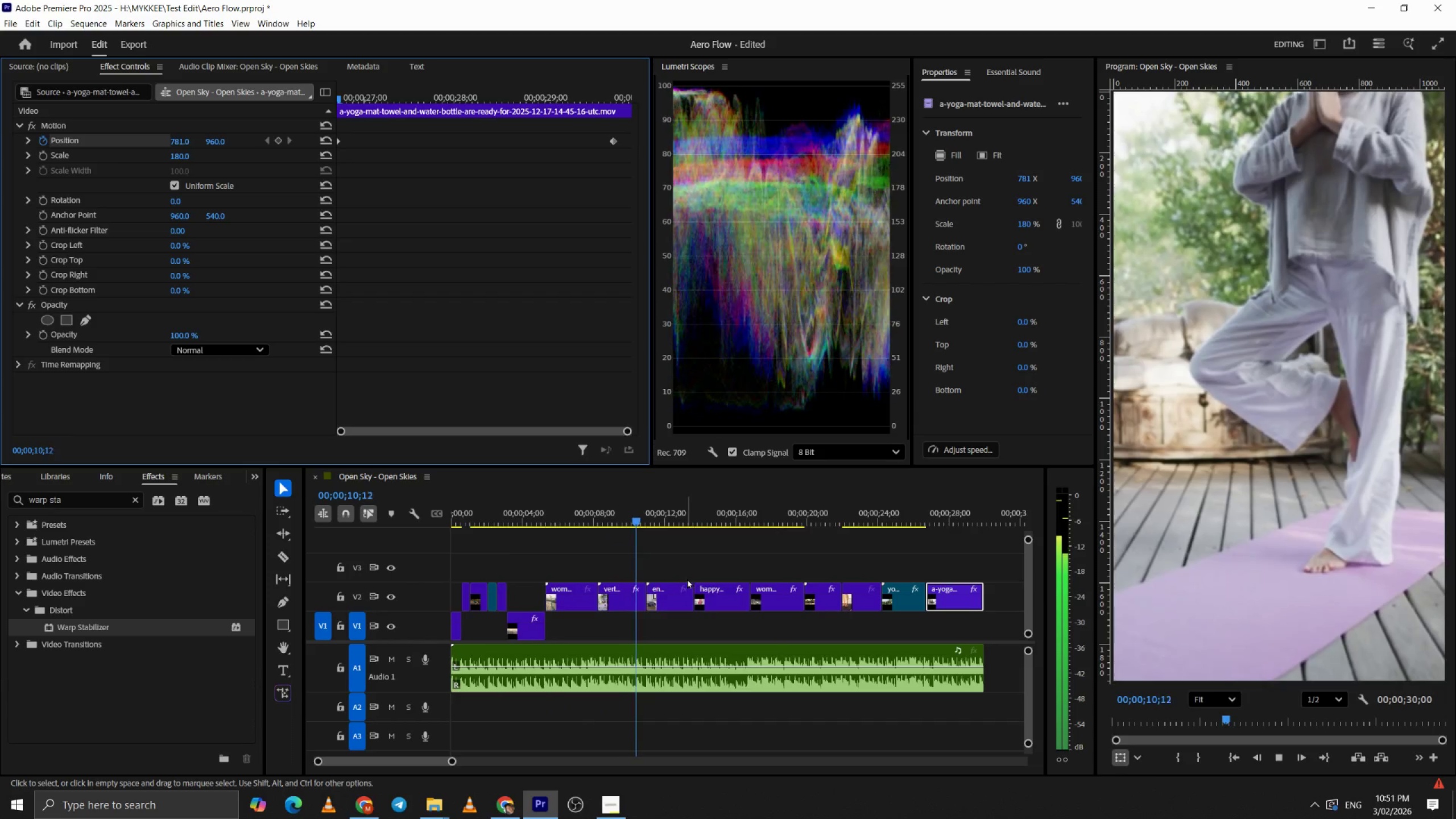 
key(Space)
 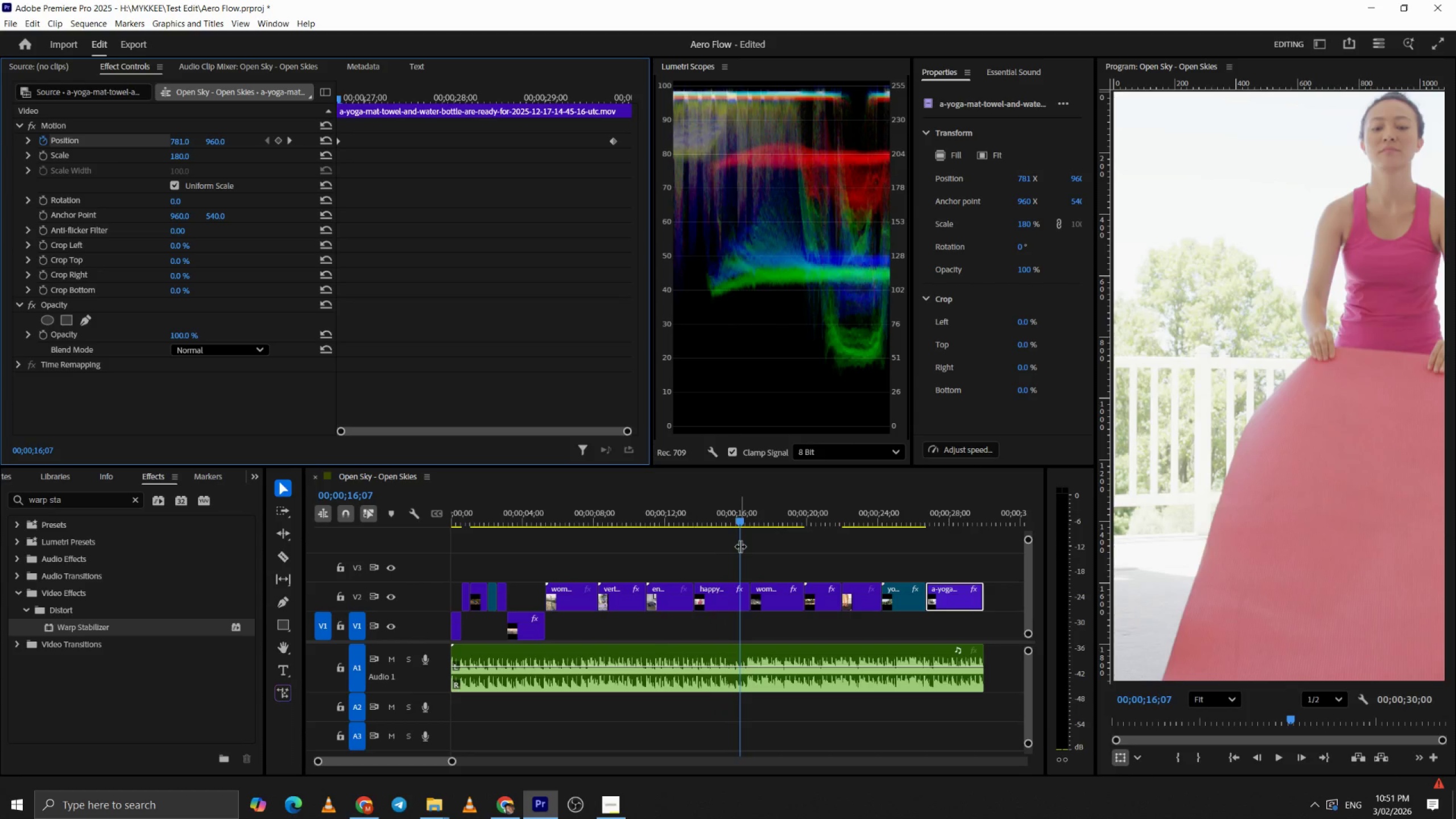 
left_click([690, 551])
 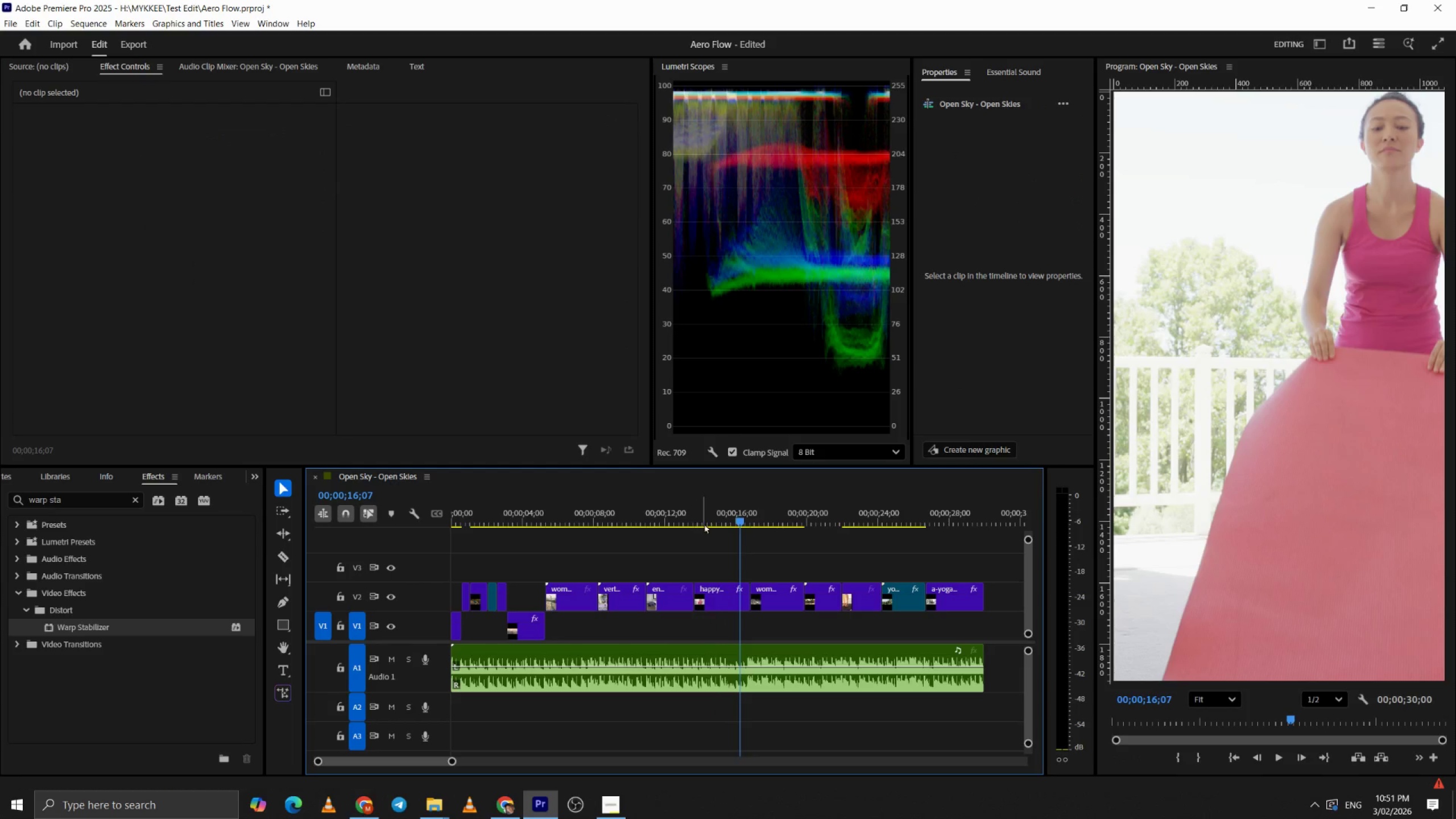 
left_click([708, 508])
 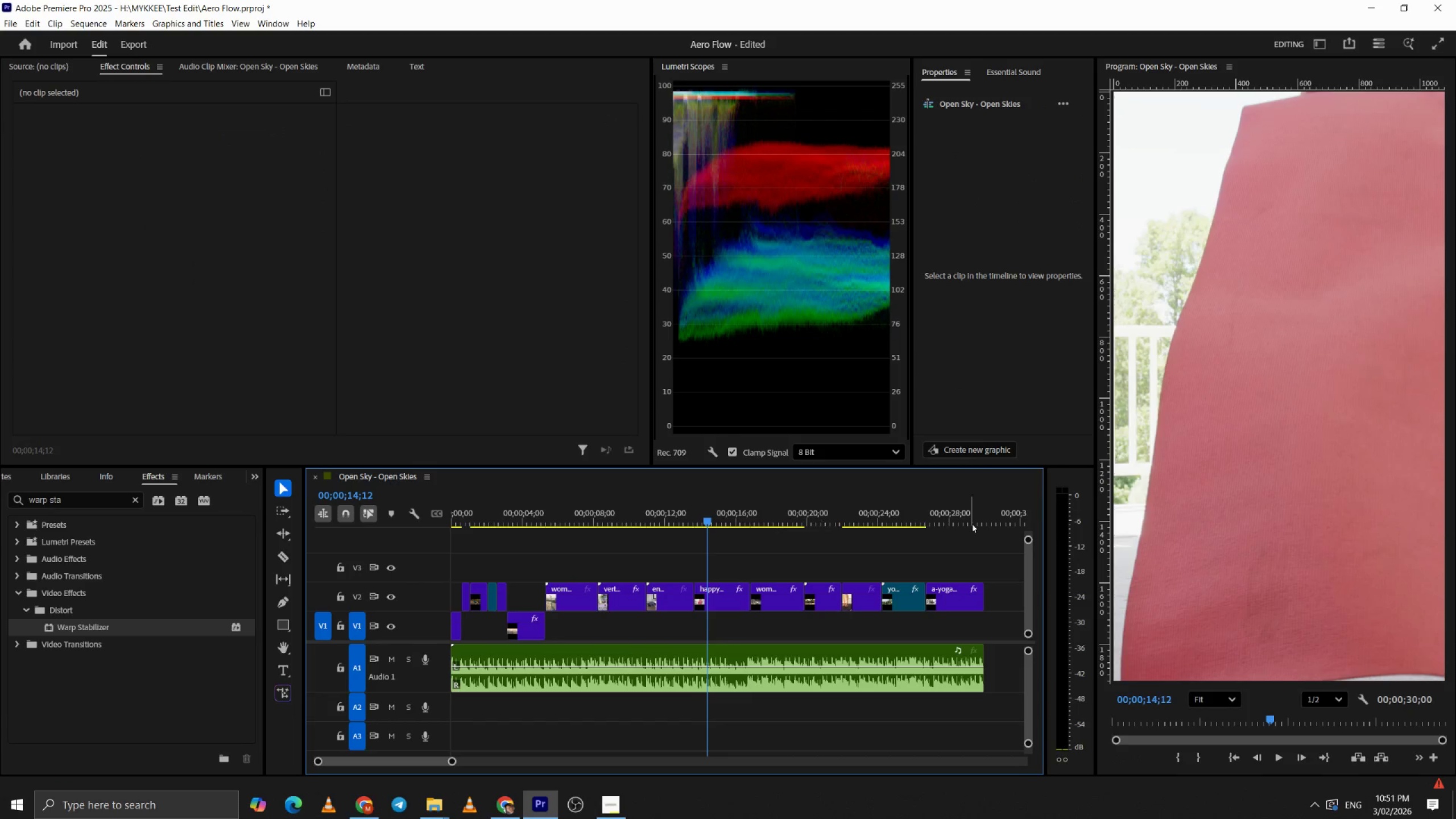 
left_click([974, 514])
 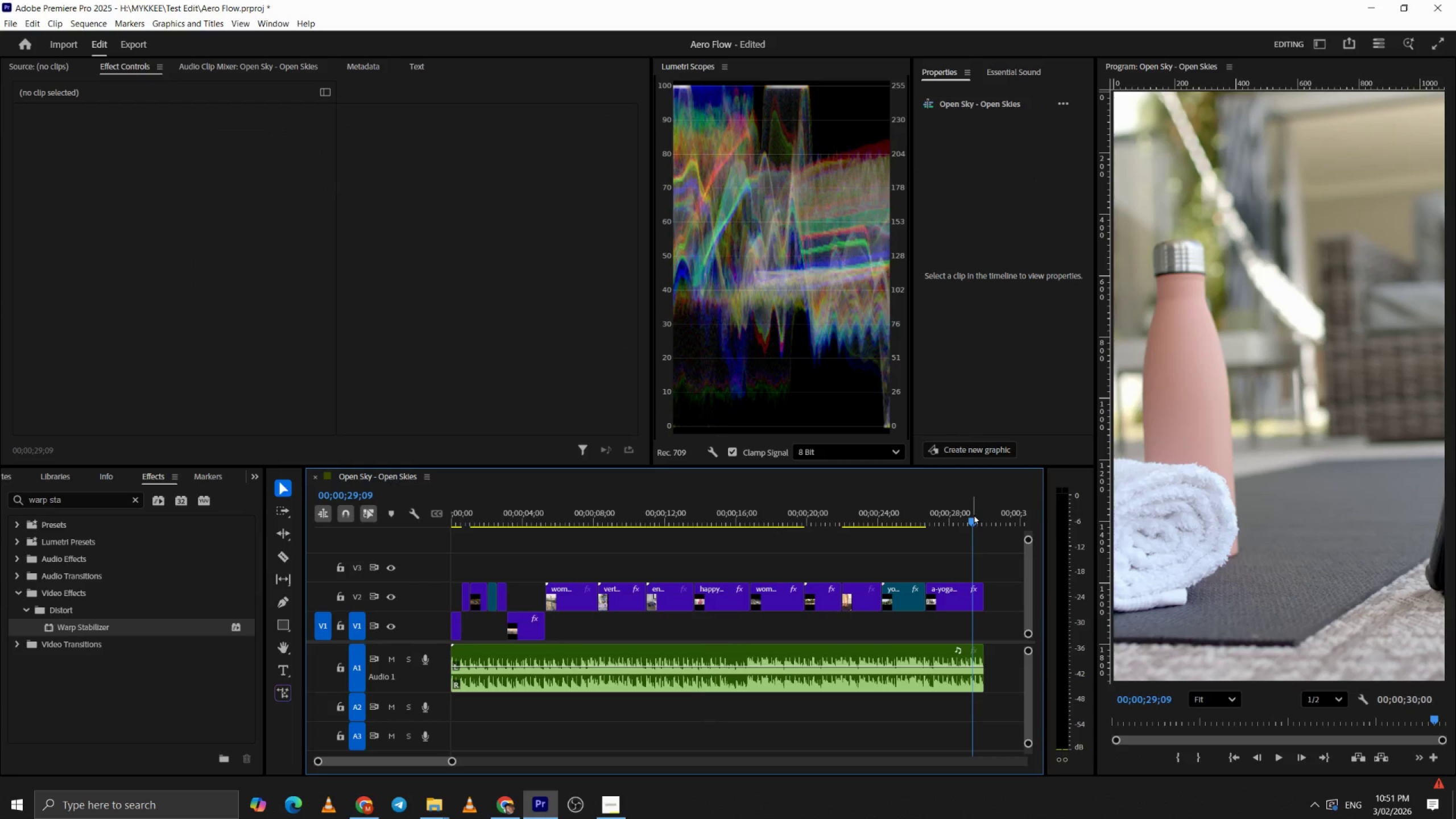 
key(Space)
 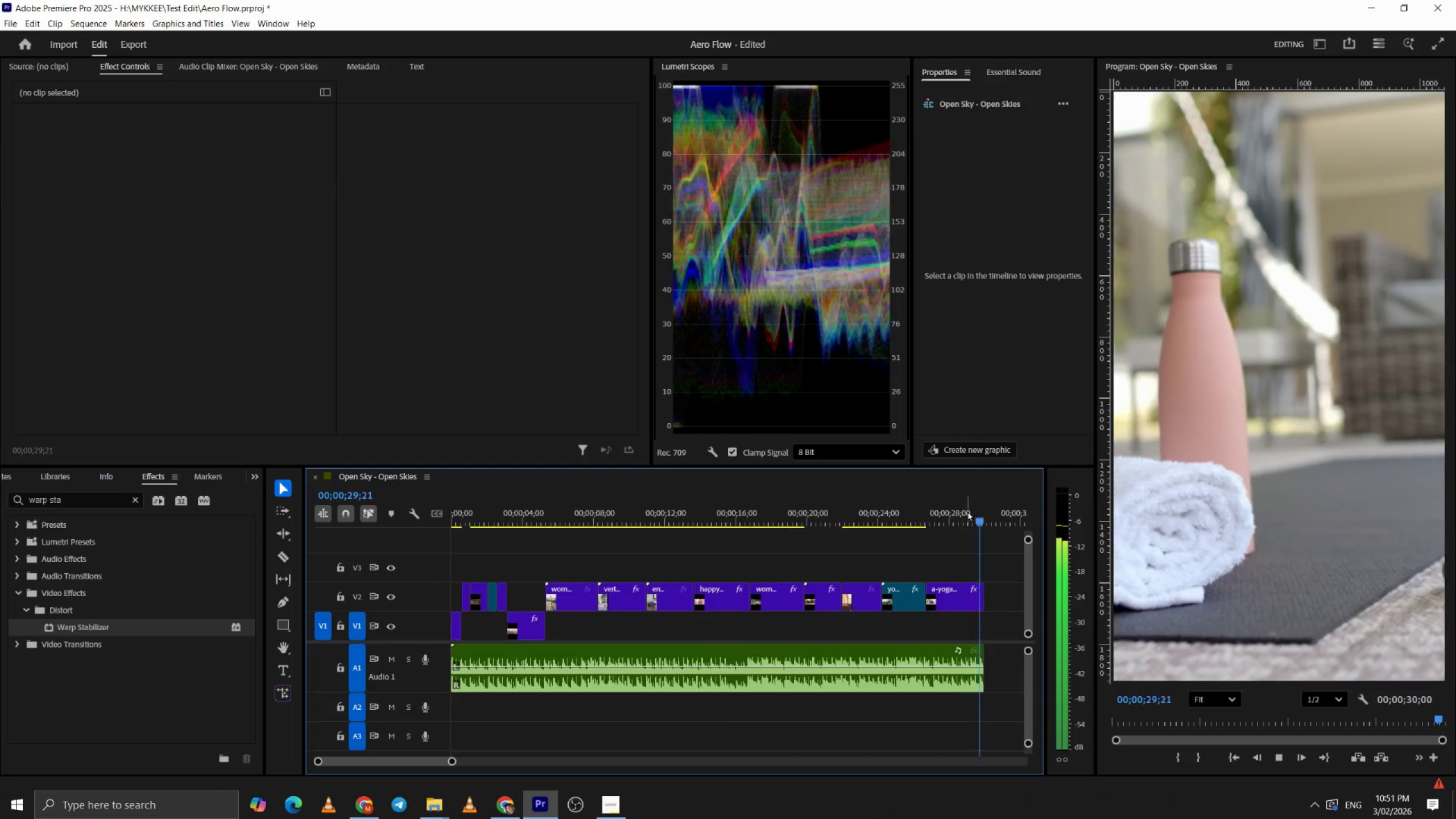 
key(Space)
 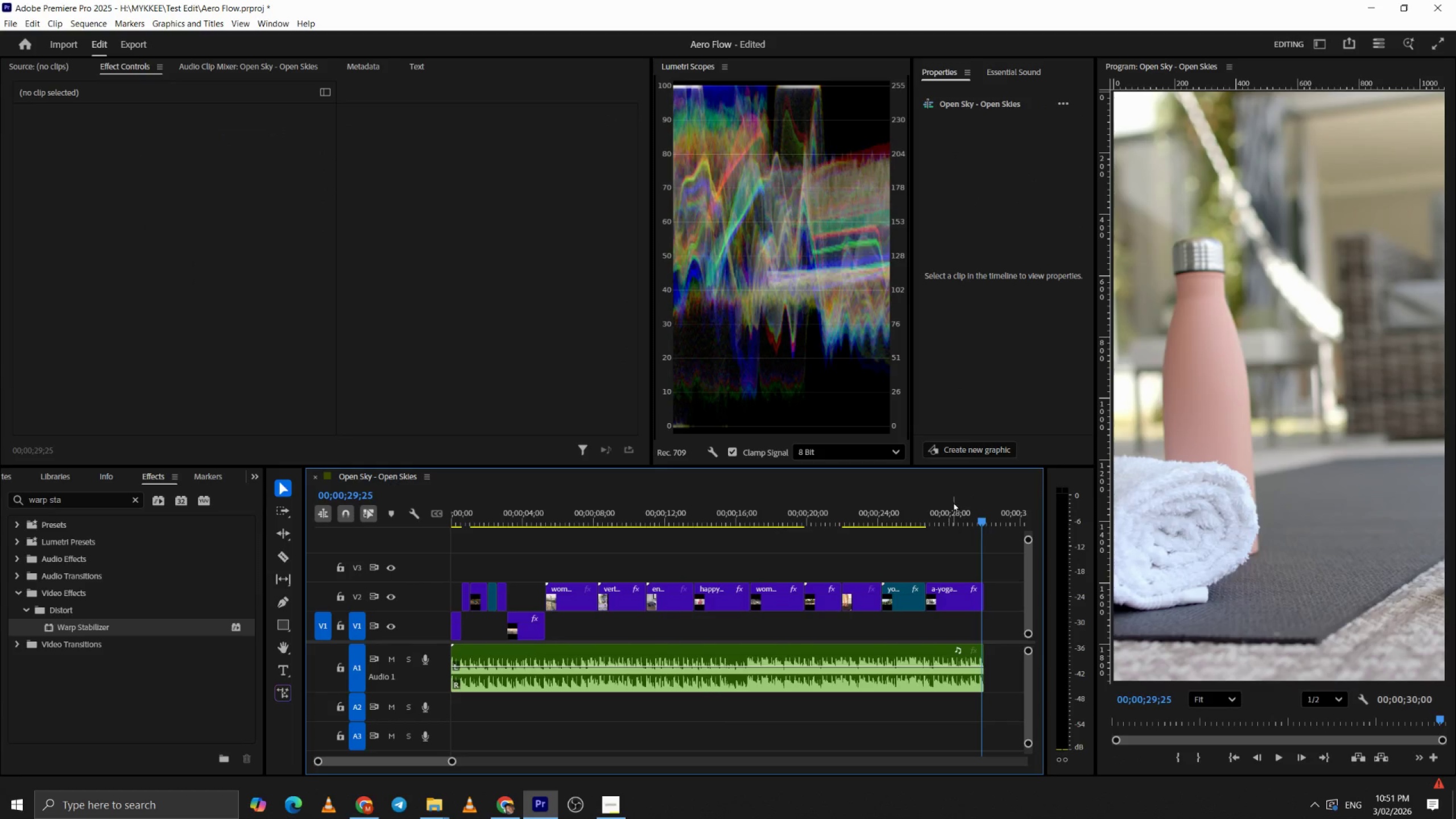 
left_click([953, 502])
 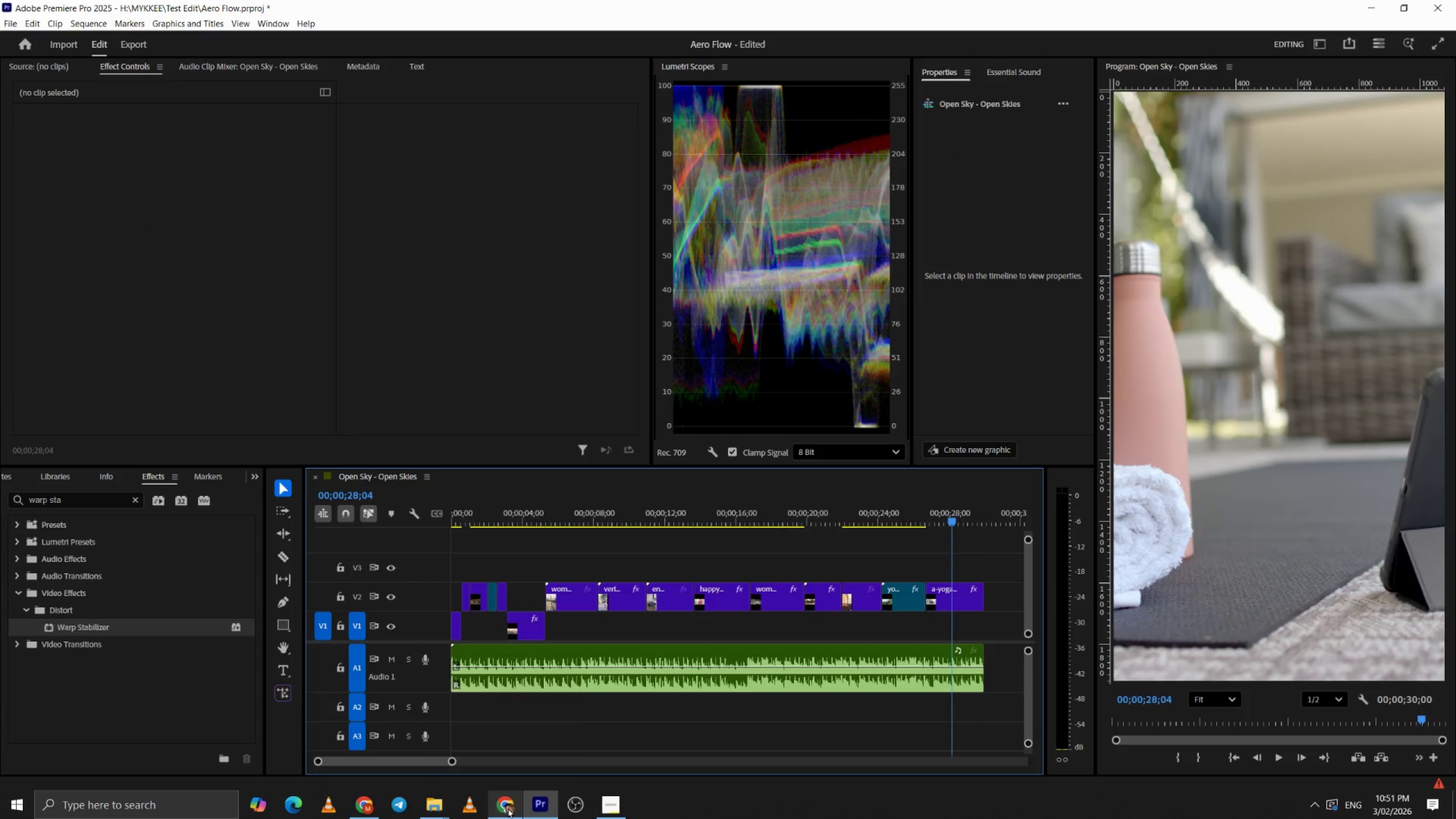 
mouse_move([482, 793])
 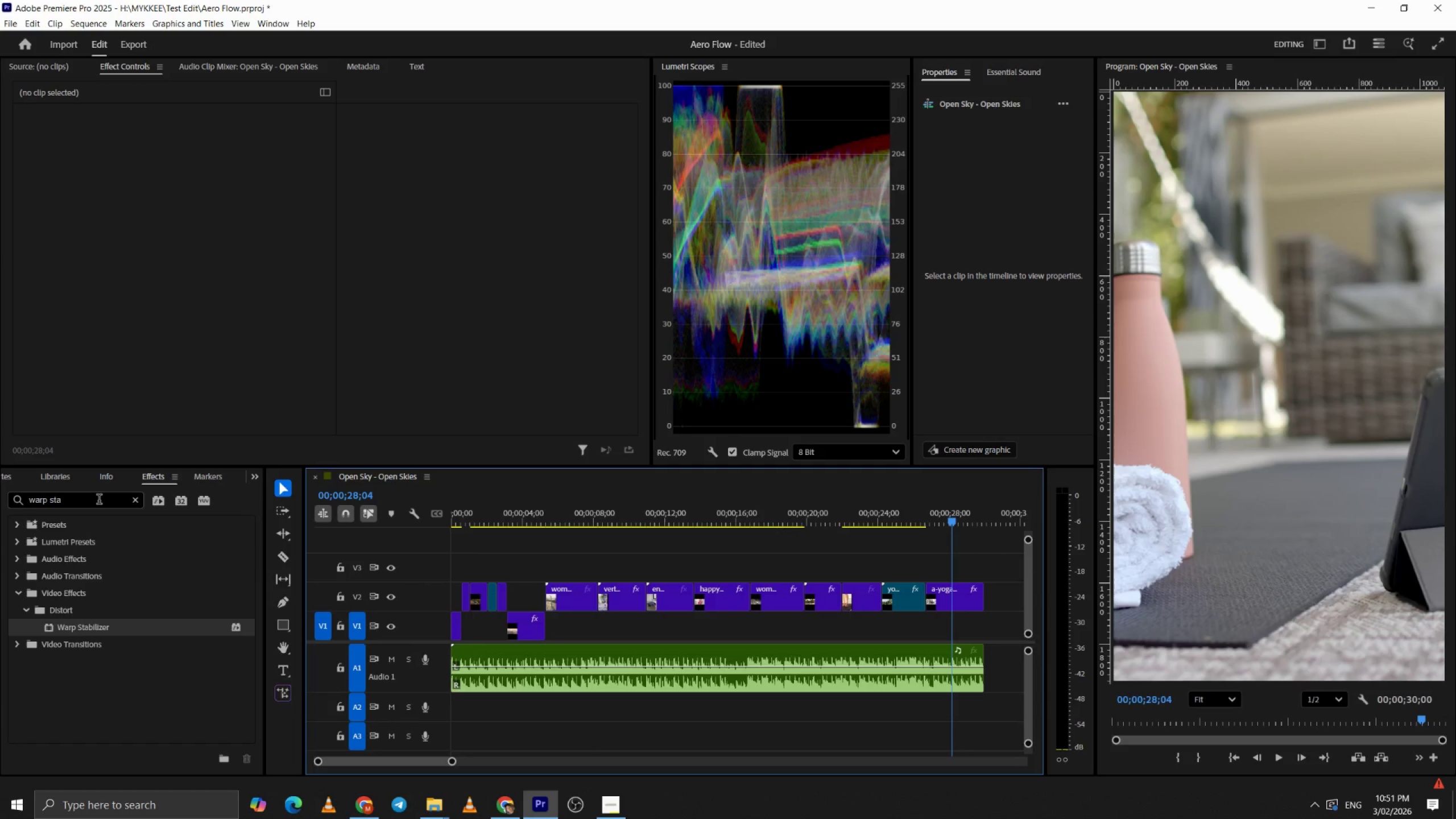 
left_click_drag(start_coordinate=[99, 500], to_coordinate=[0, 499])
 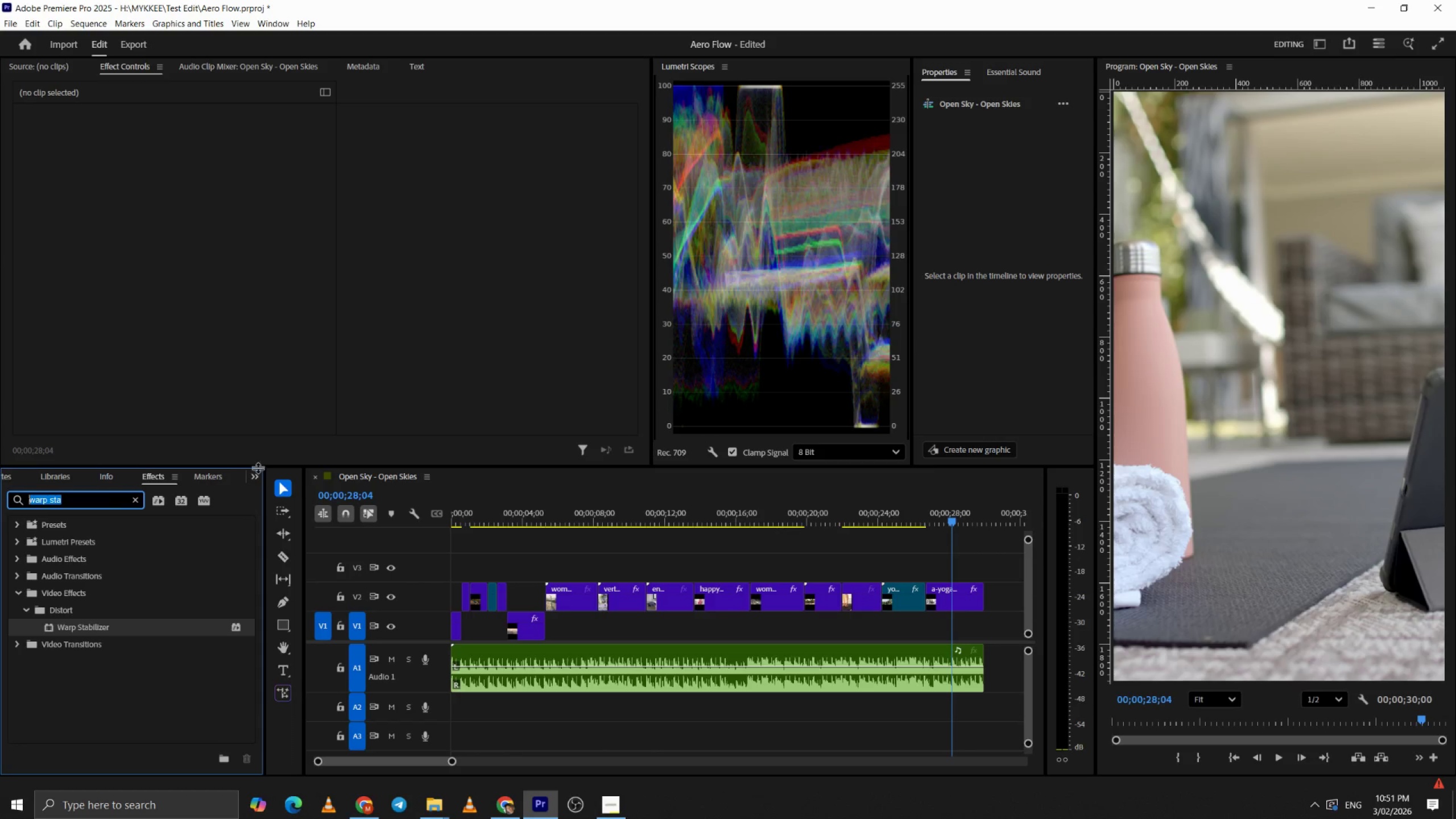 
left_click_drag(start_coordinate=[258, 468], to_coordinate=[258, 472])
 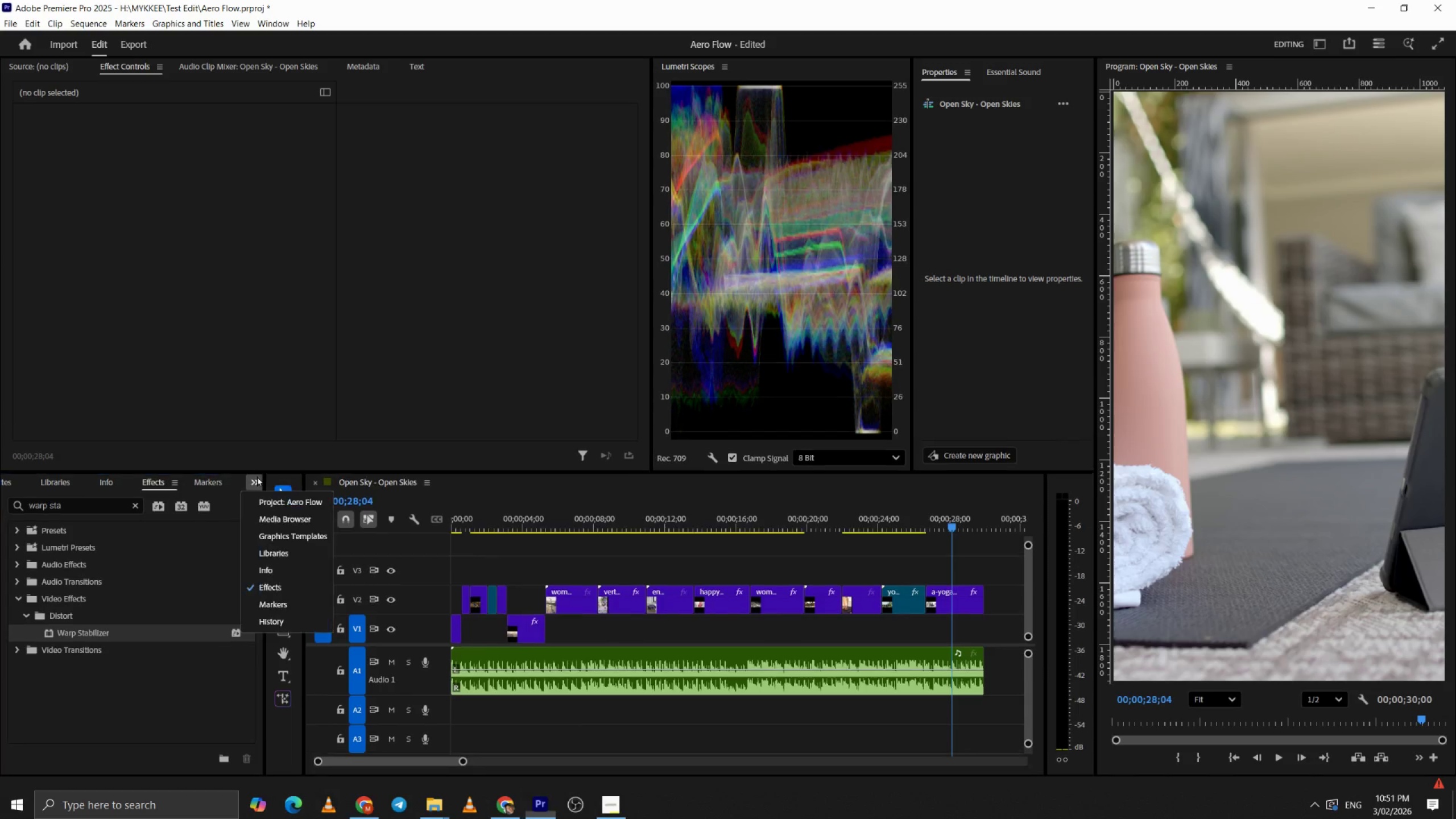 
double_click([257, 476])
 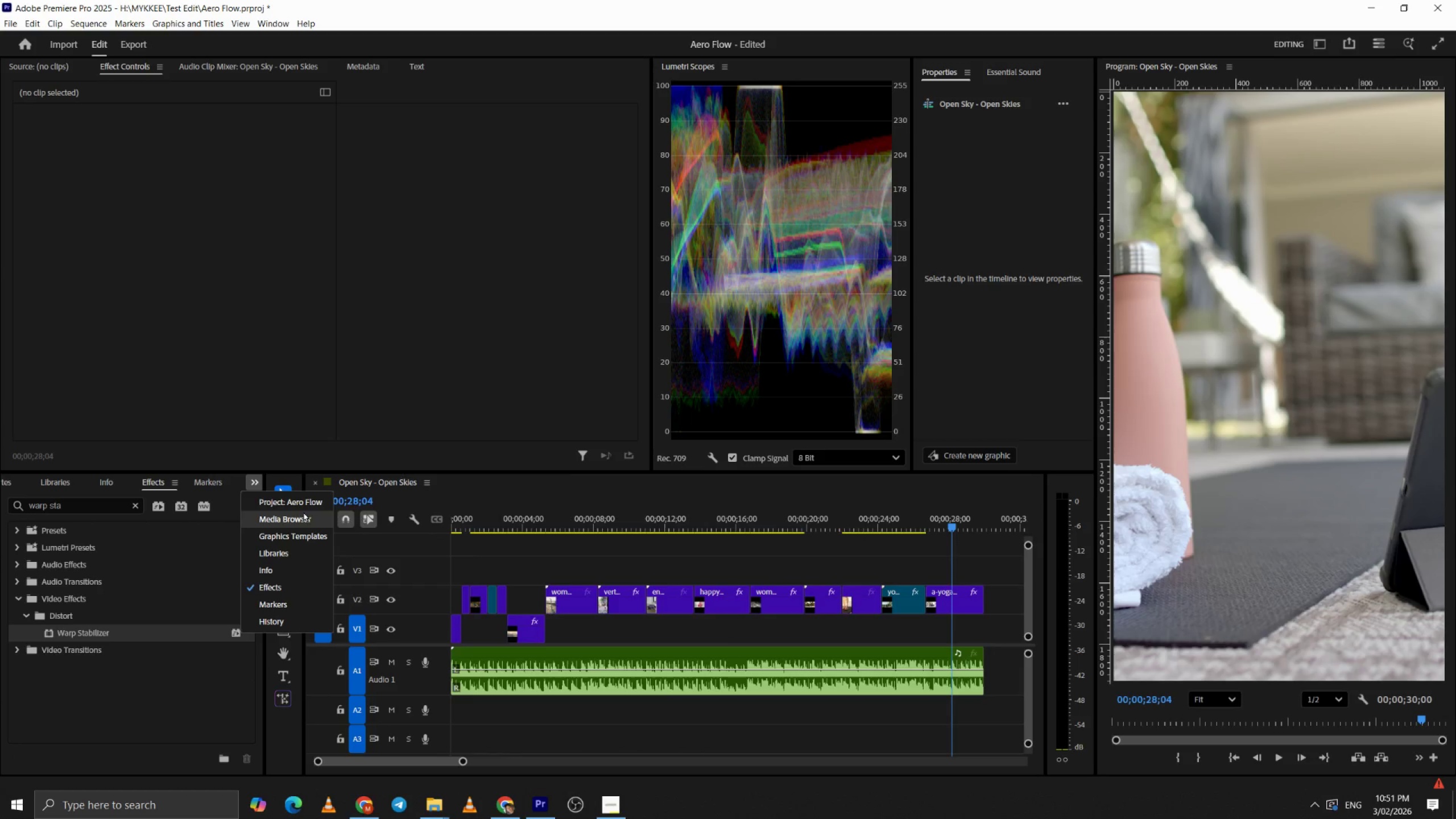 
left_click([301, 502])
 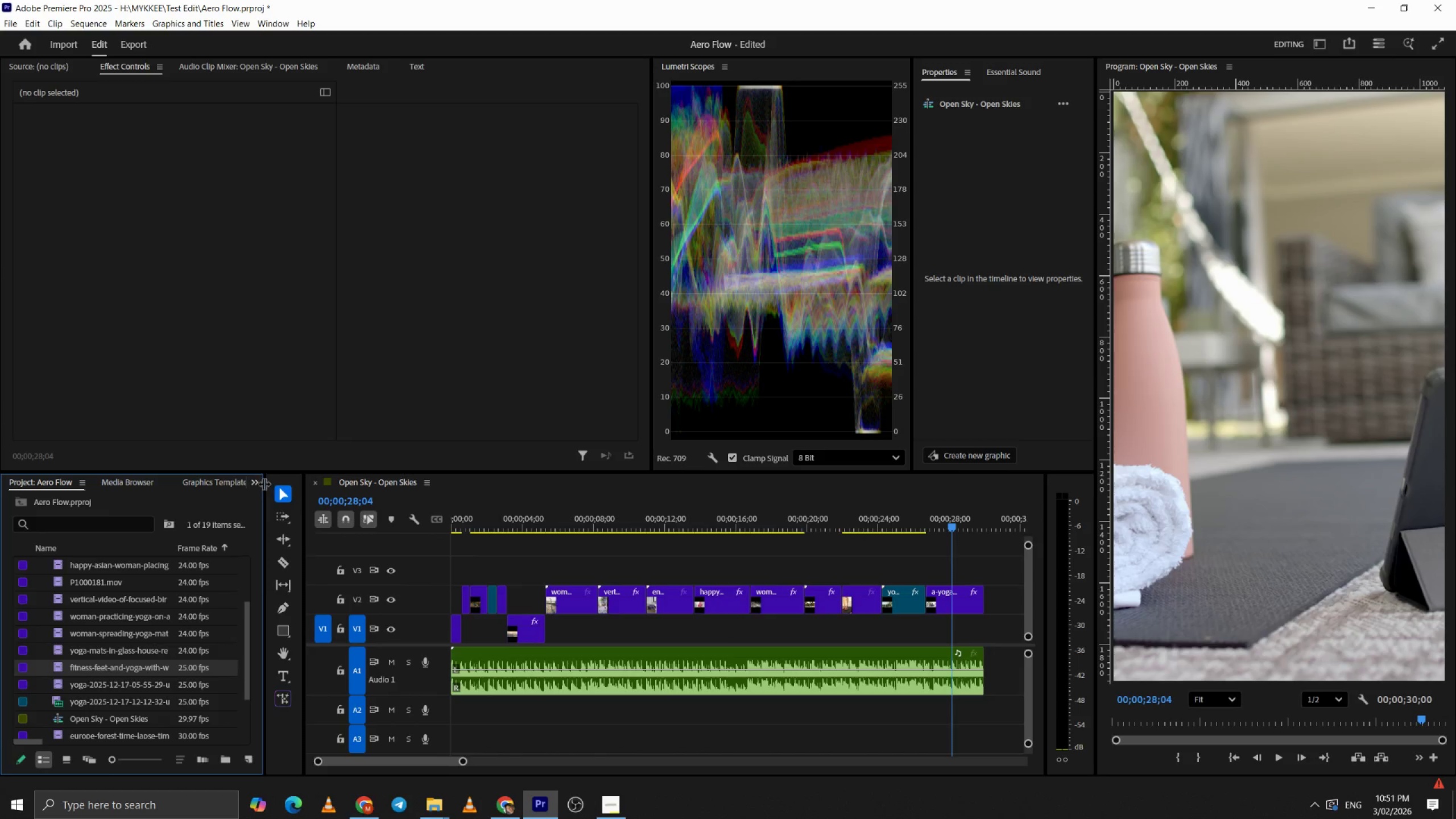 
double_click([256, 481])
 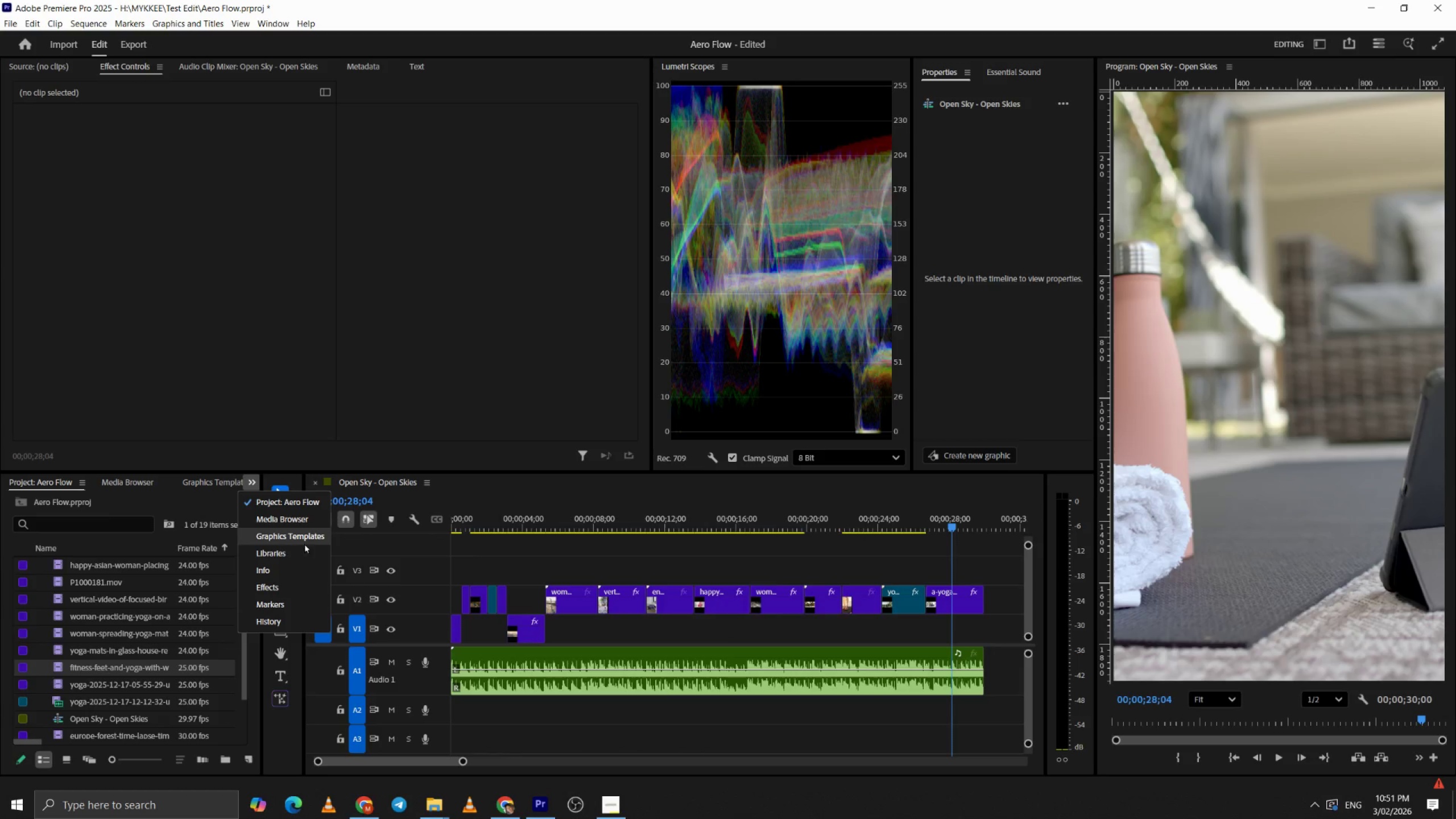 
left_click([304, 534])
 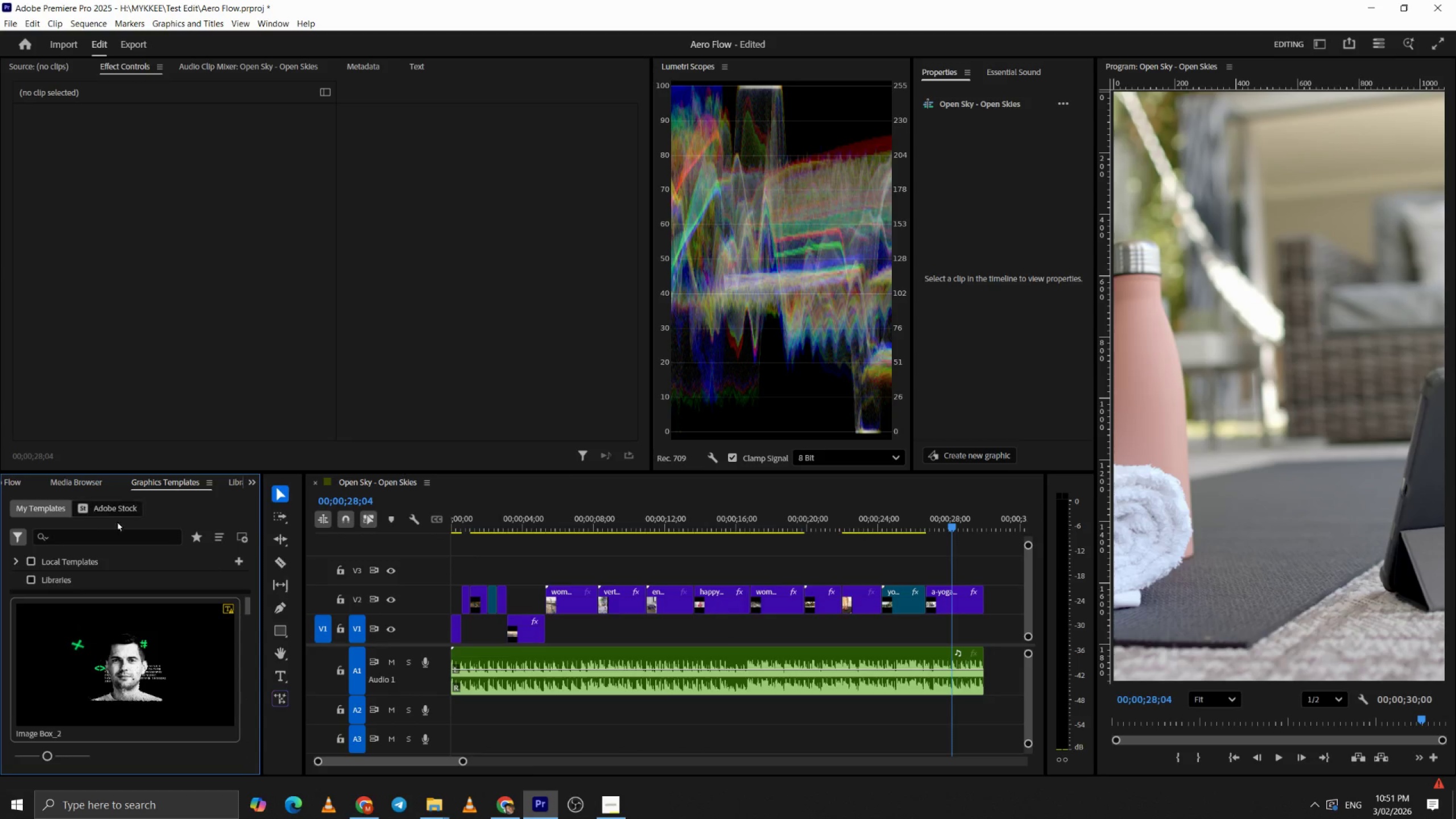 
left_click([123, 538])
 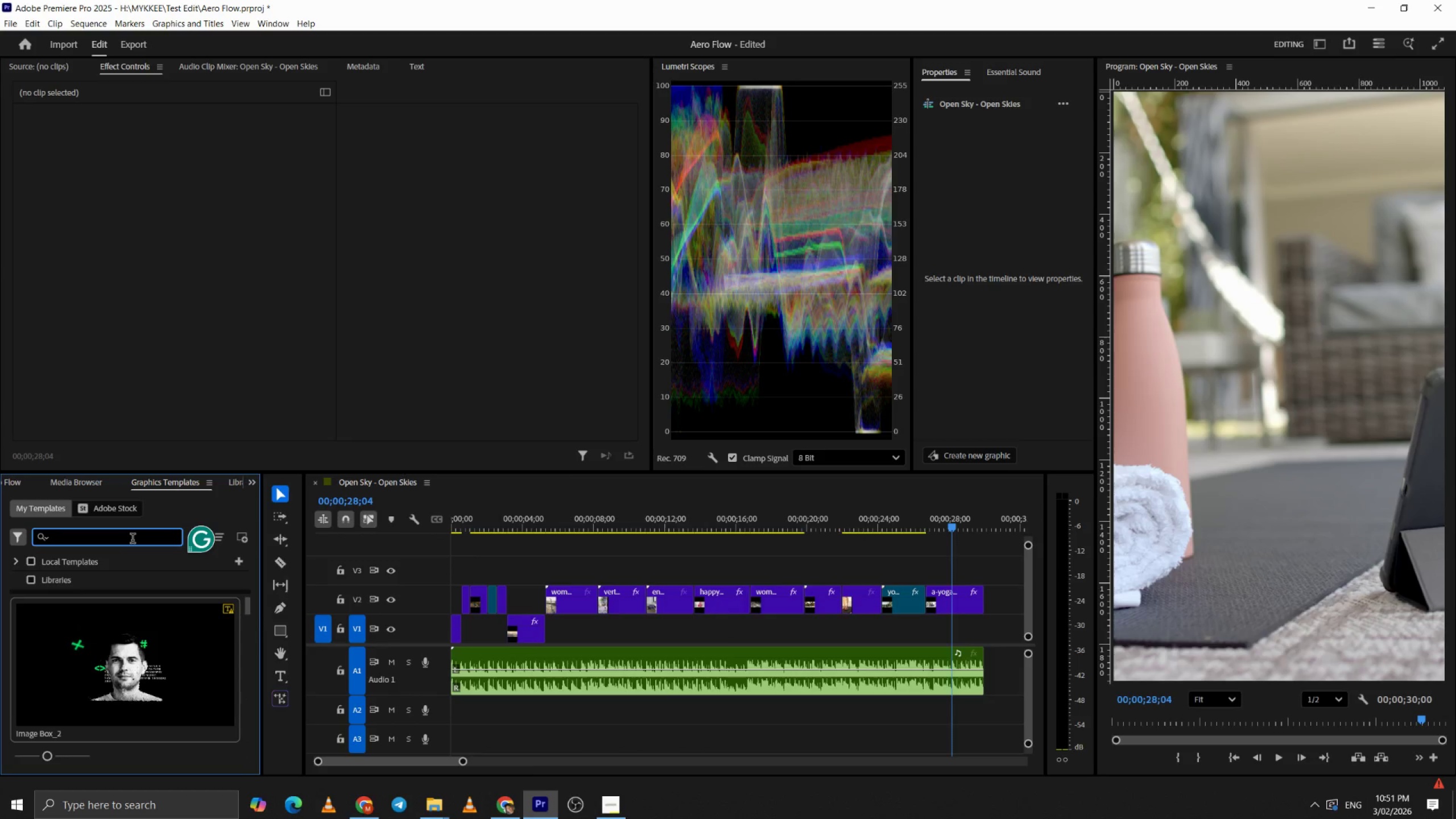 
type(link in bio)
 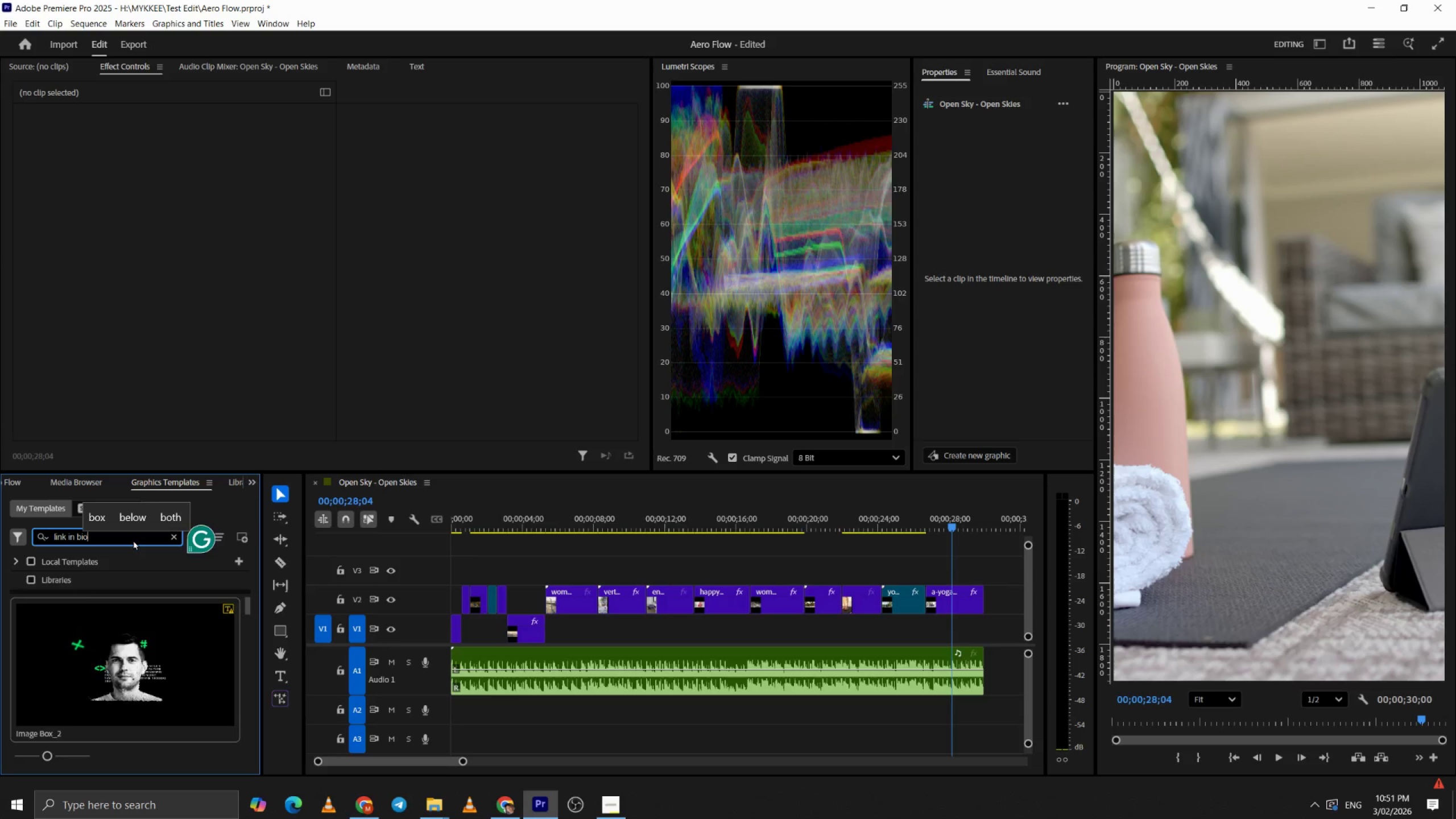 
key(Enter)
 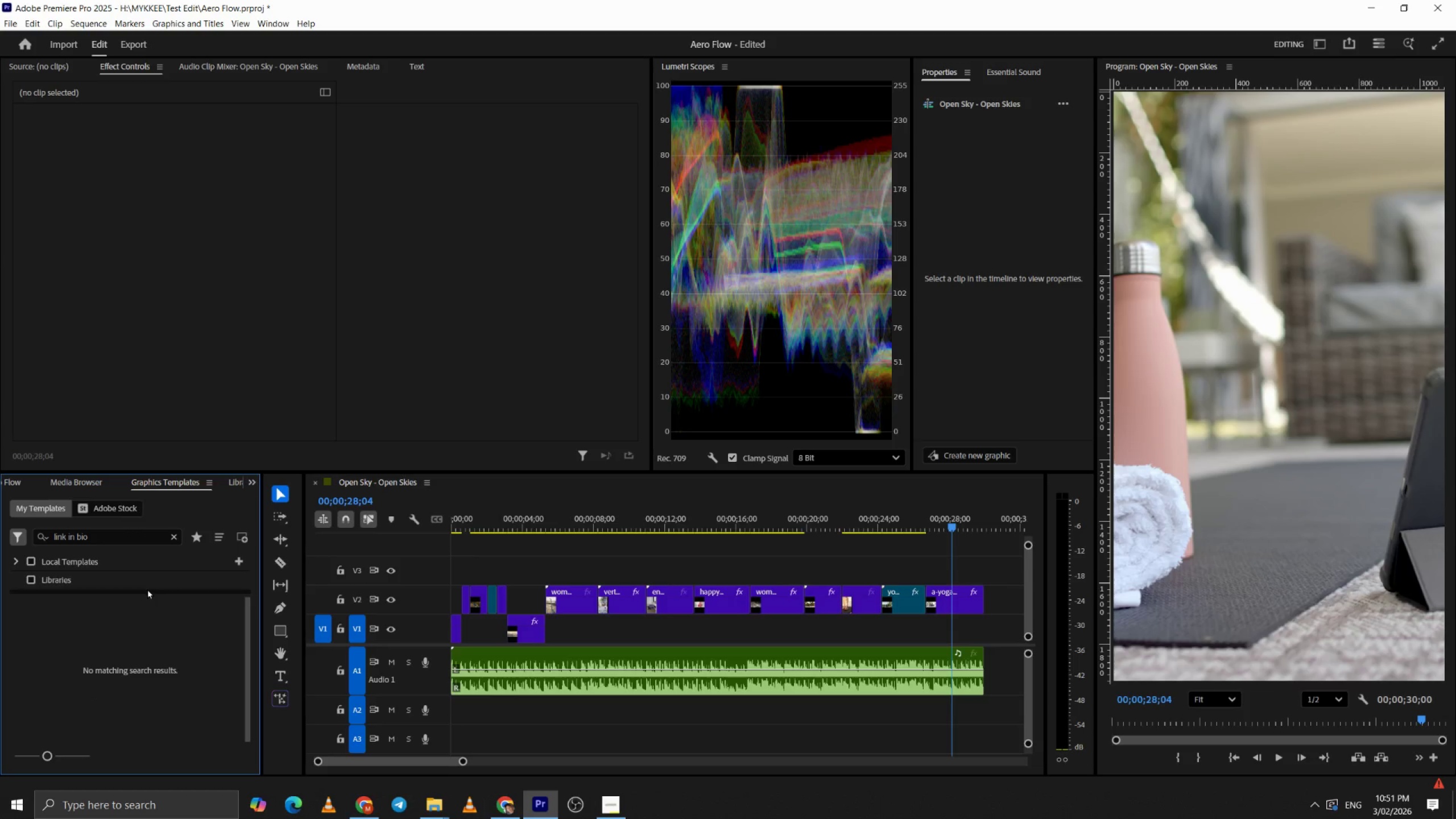 
scroll: coordinate [234, 668], scroll_direction: none, amount: 0.0
 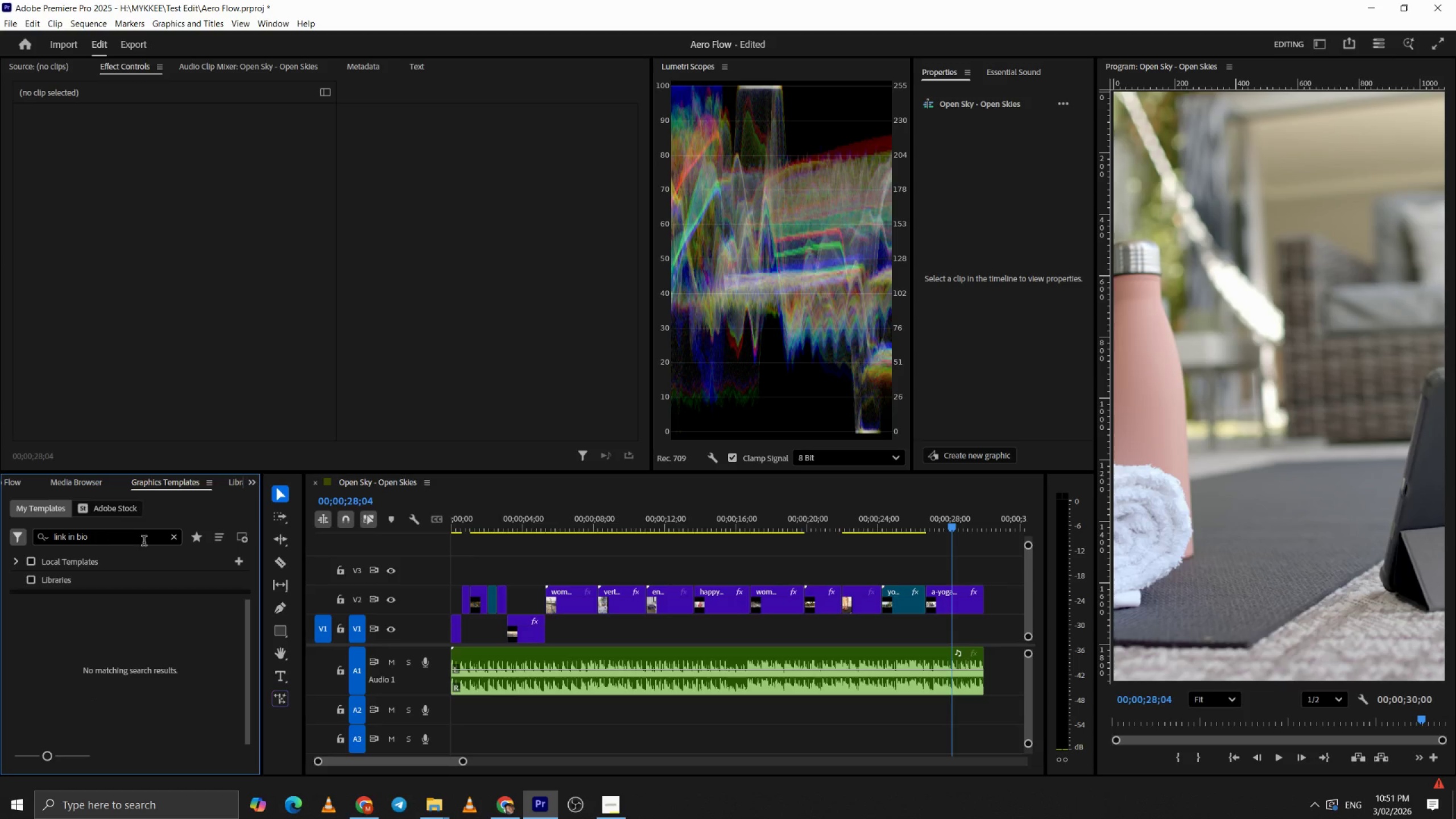 
left_click([175, 537])
 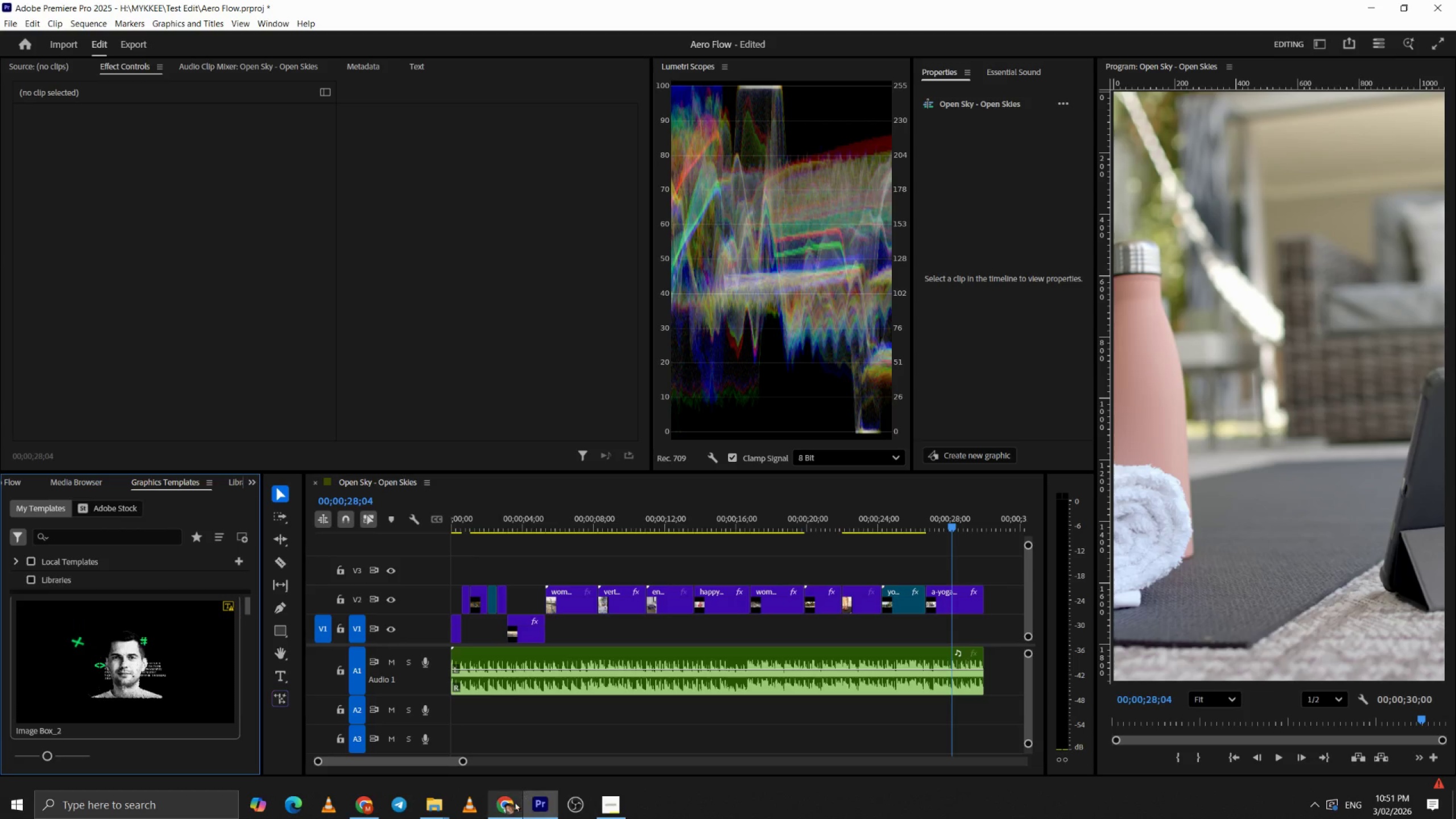 
left_click([505, 801])
 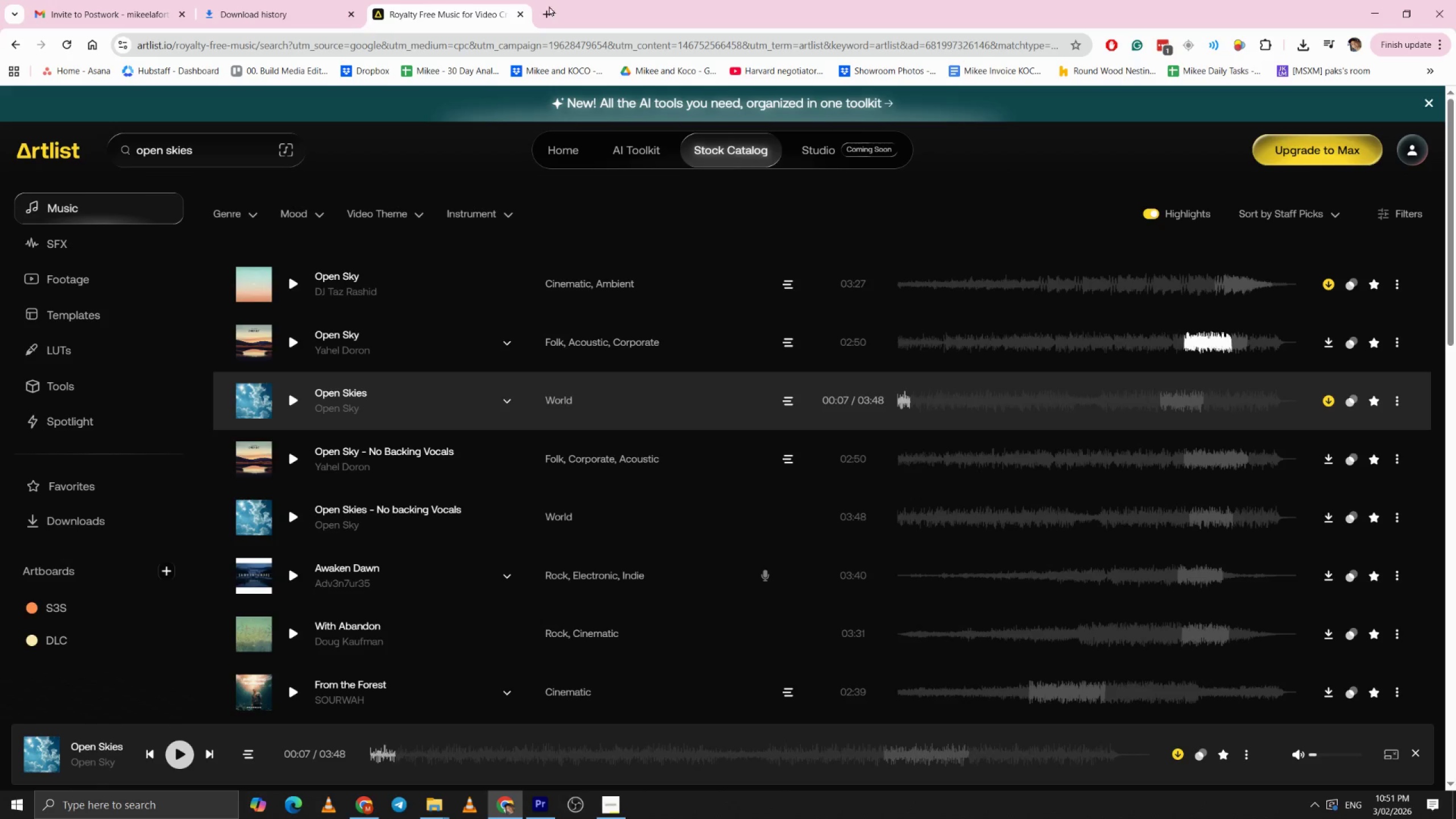 
left_click([548, 6])
 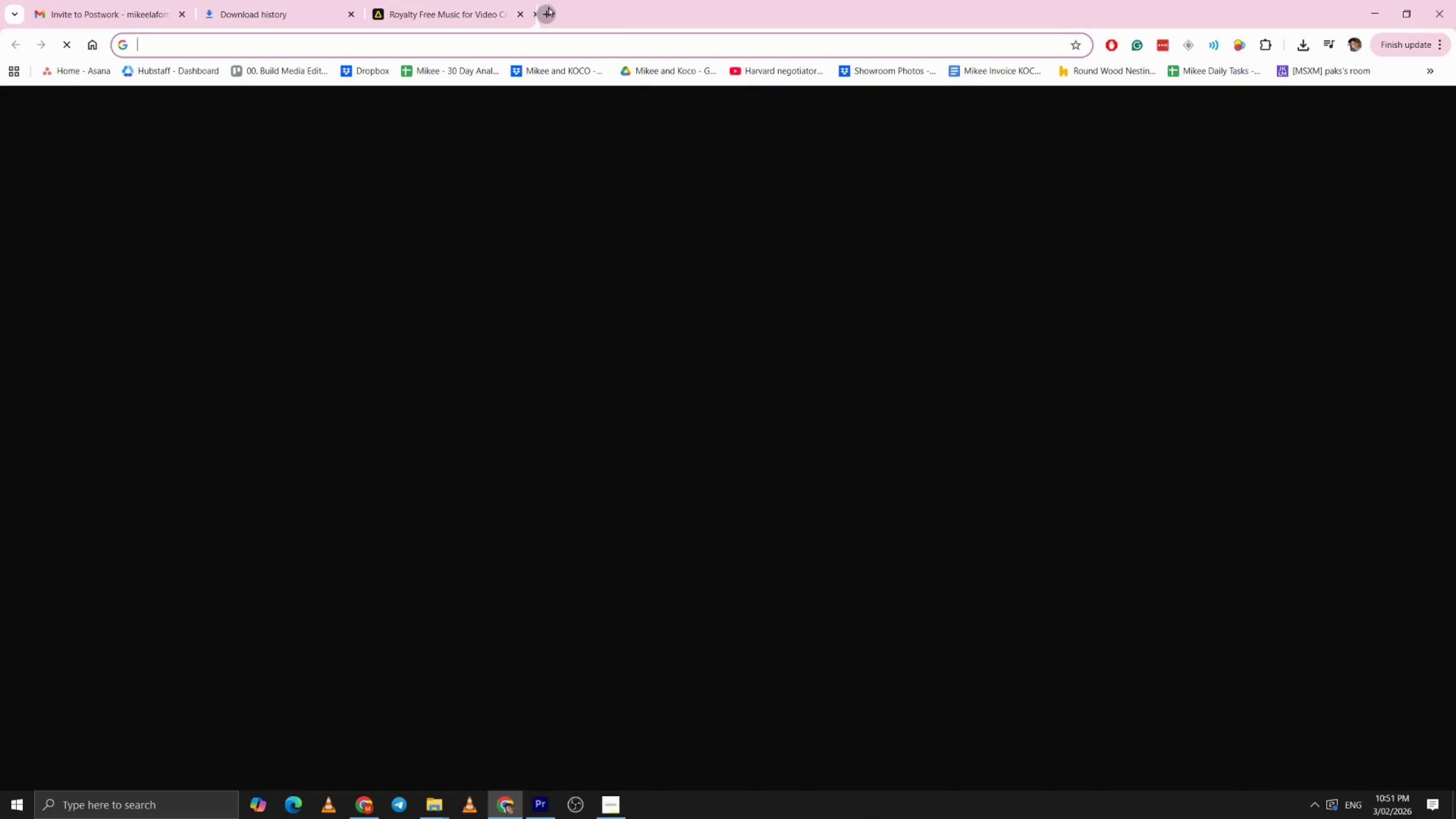 
type(you)
 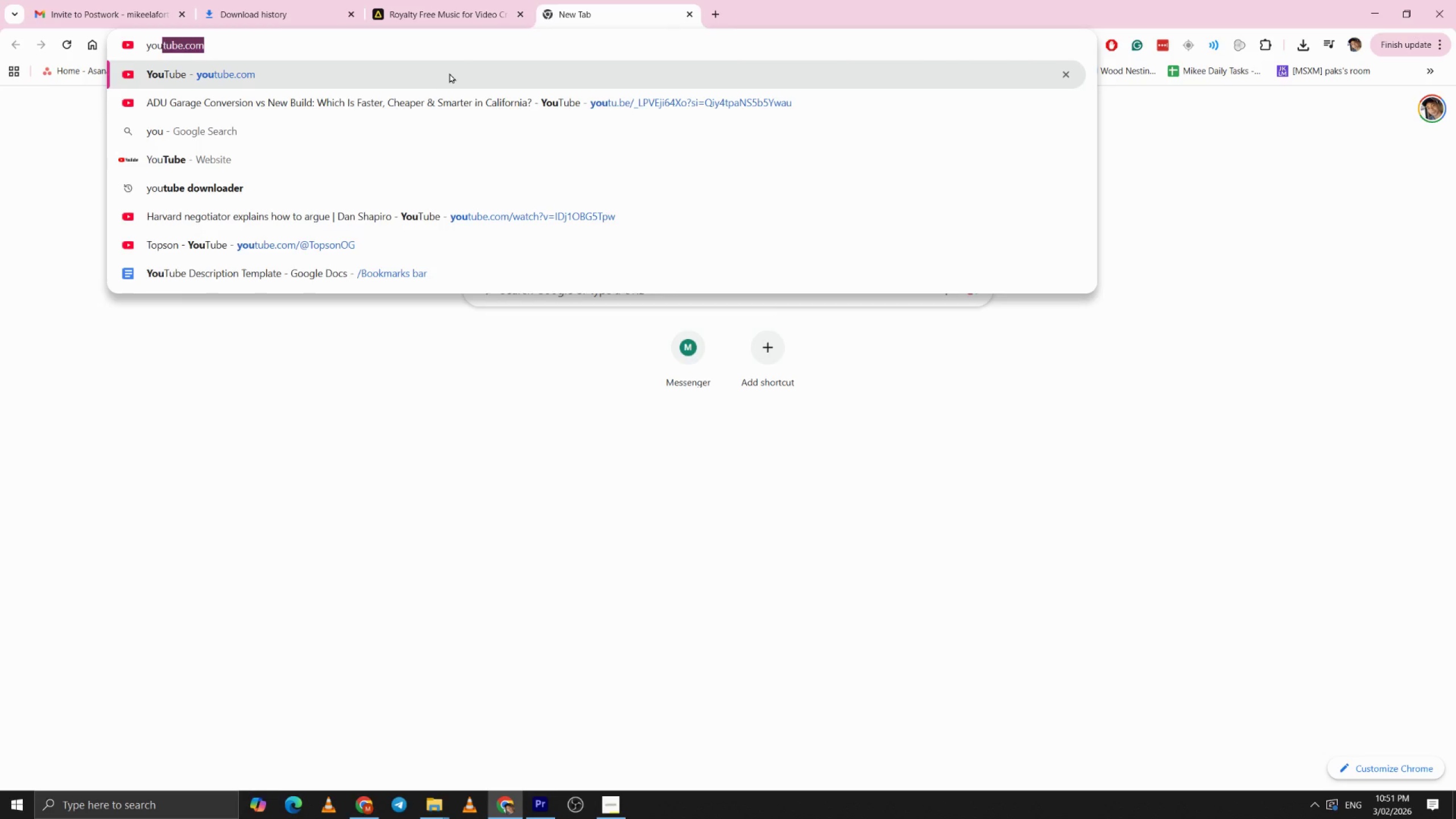 
left_click([449, 73])
 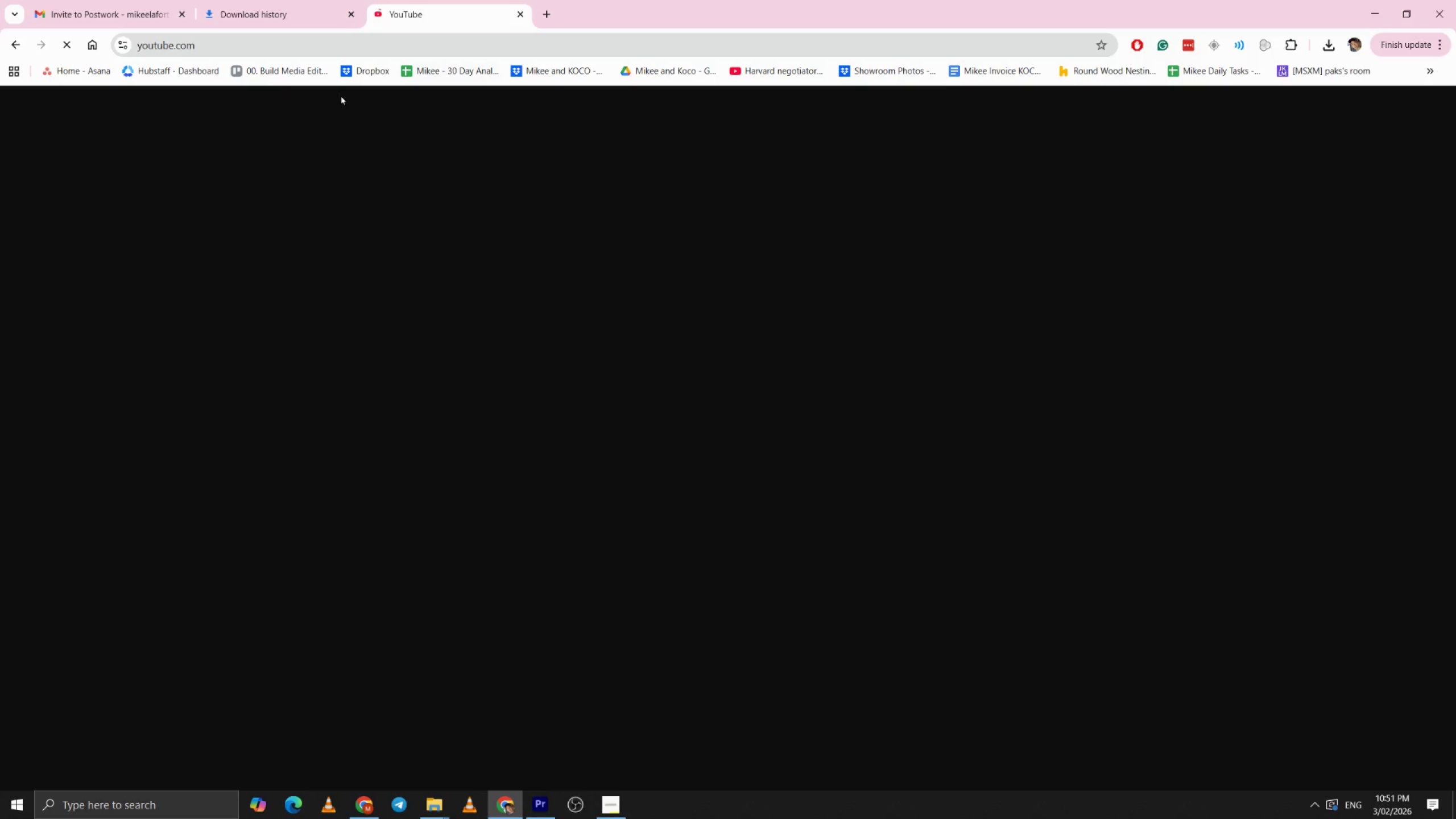 
left_click([705, 116])
 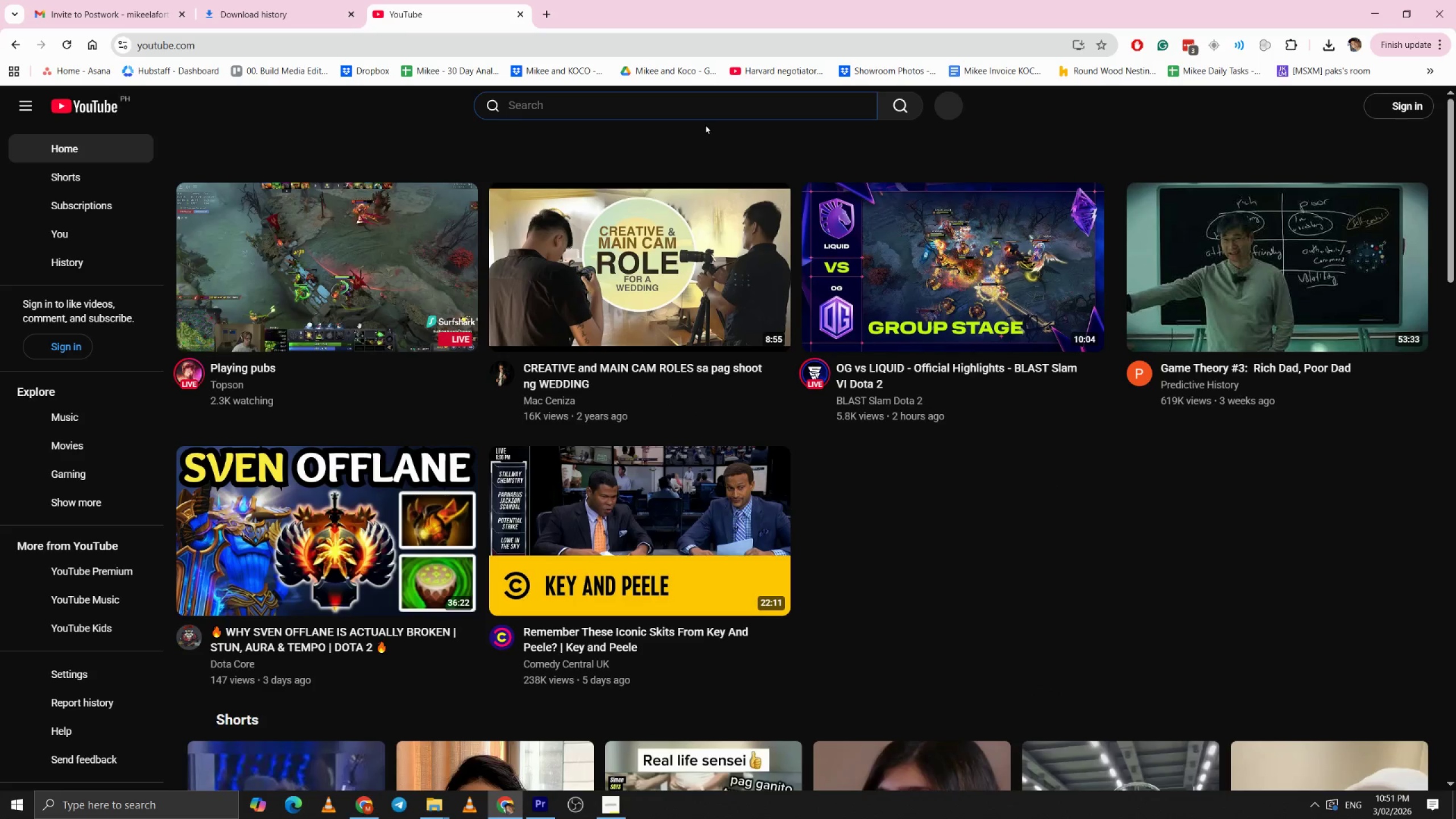 
type(link in bio)
 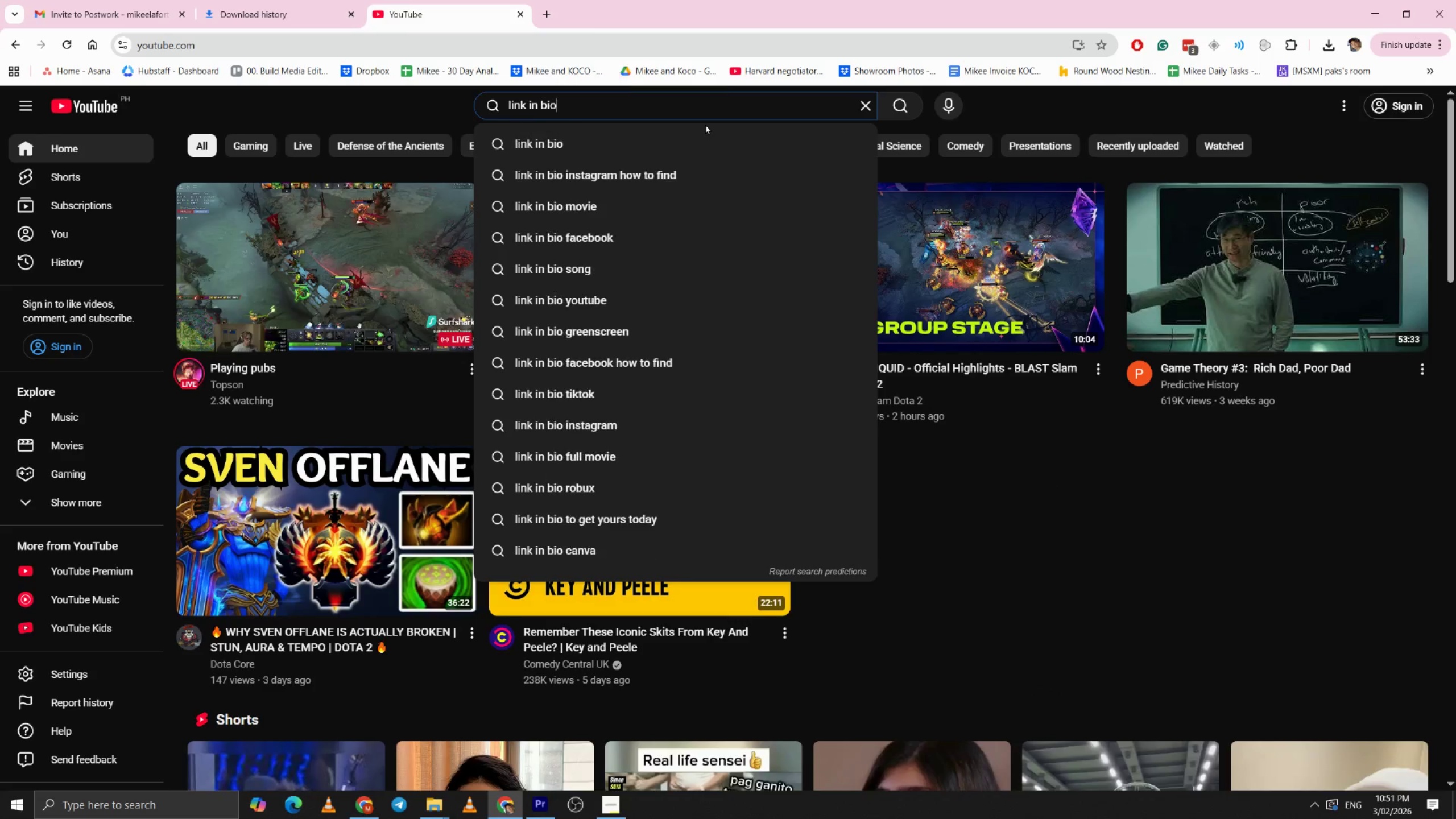 
key(Enter)
 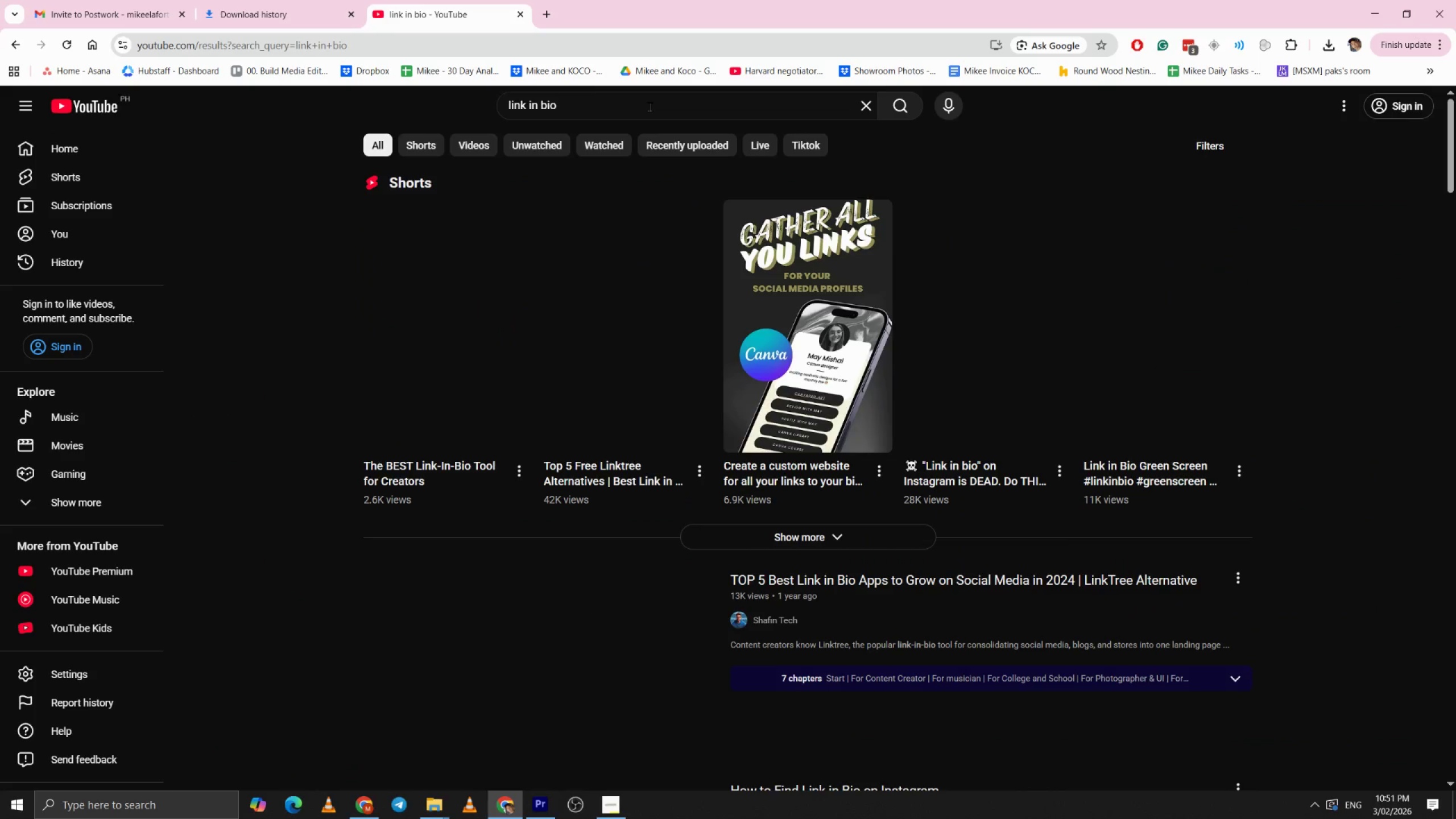 
left_click([650, 107])
 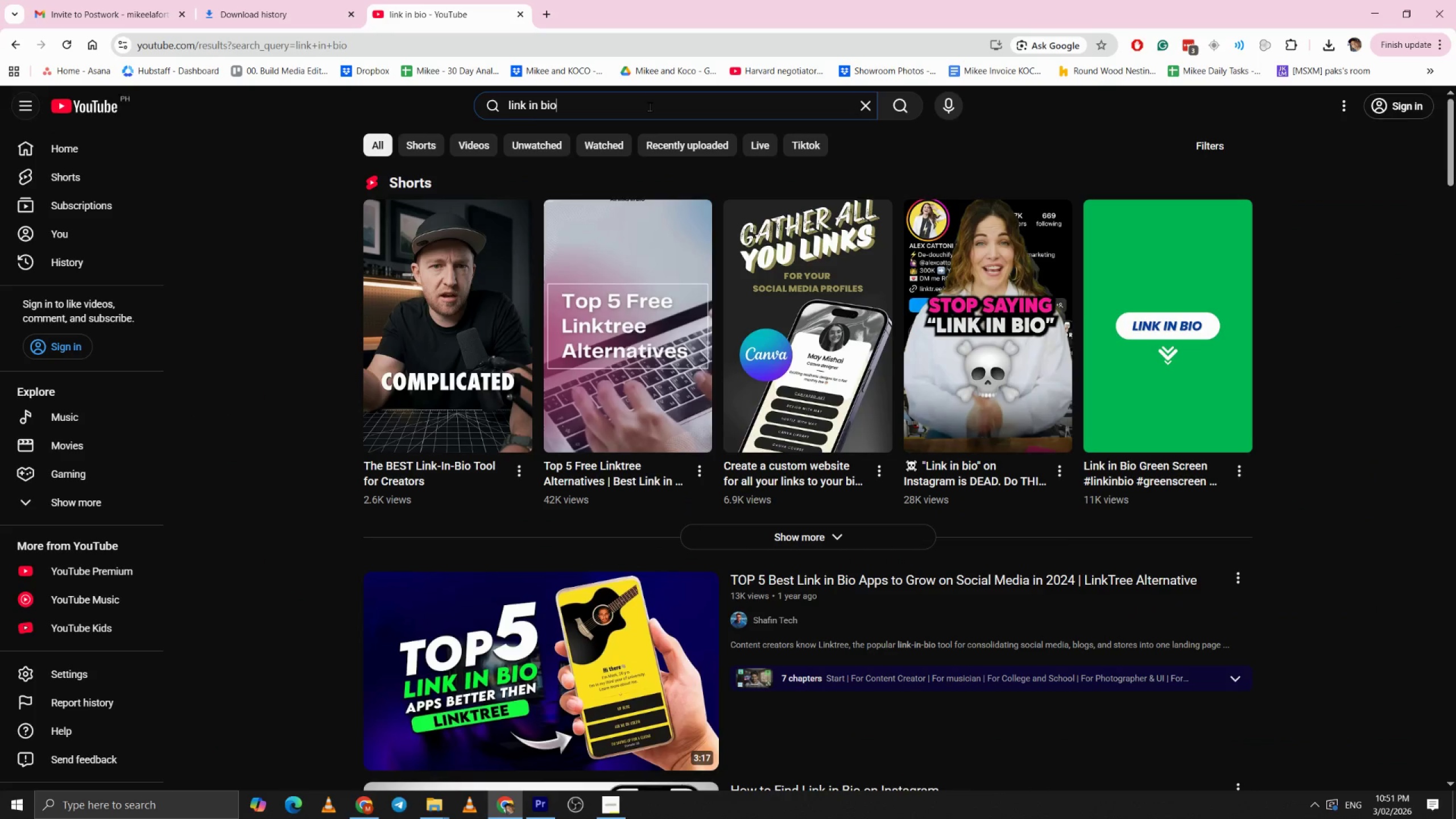 
type( green)
 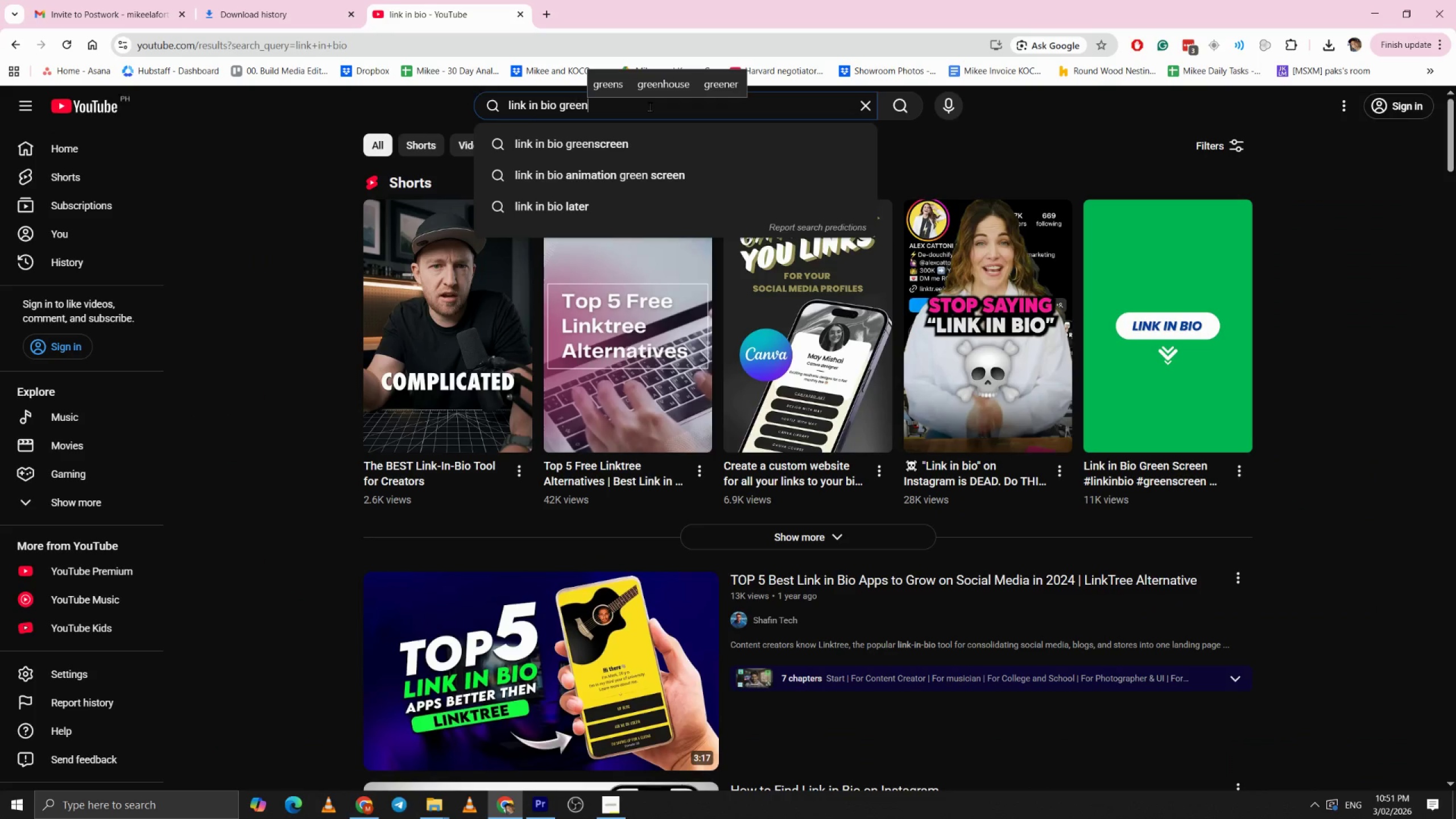 
key(ArrowDown)
 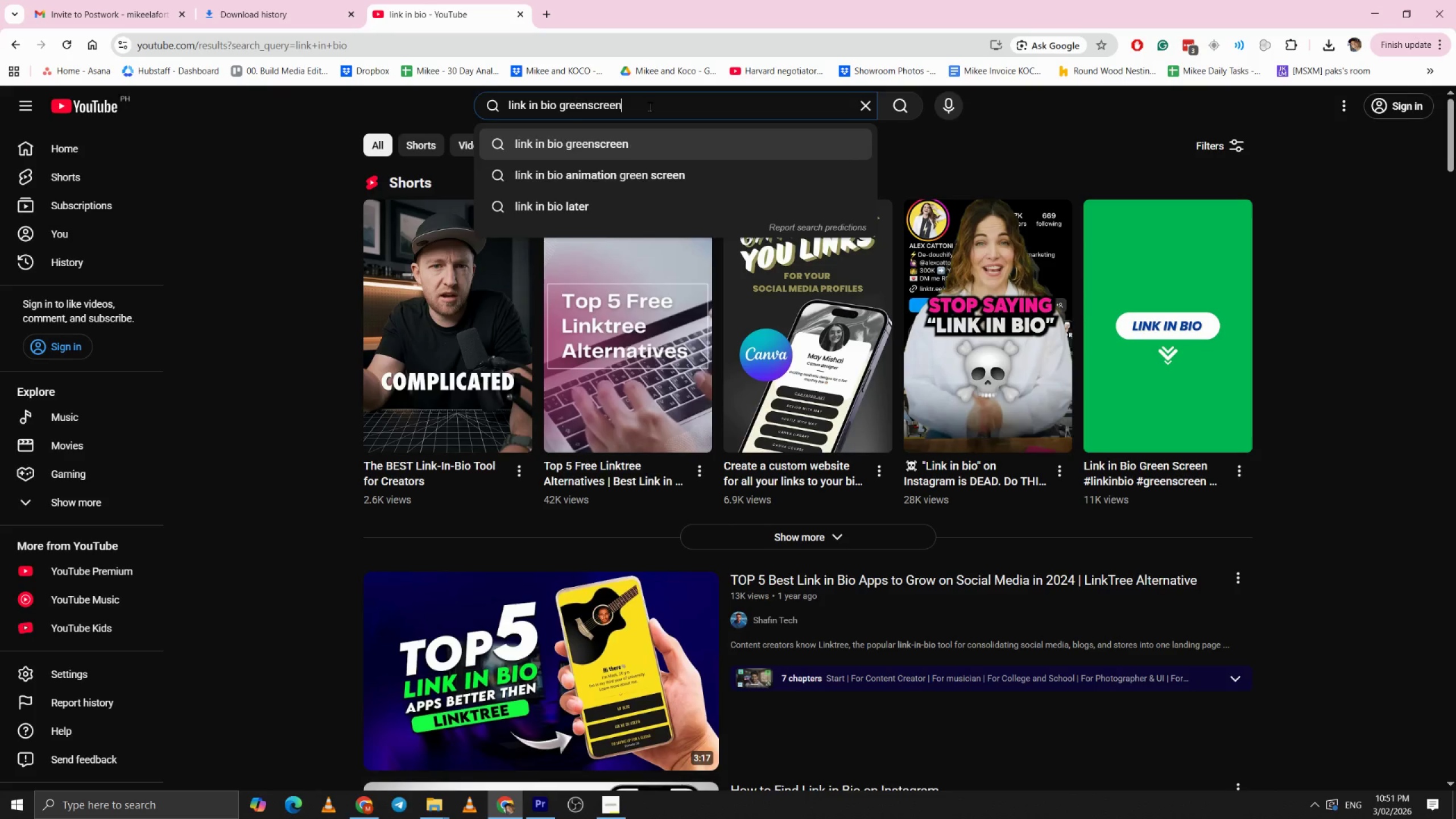 
key(Enter)
 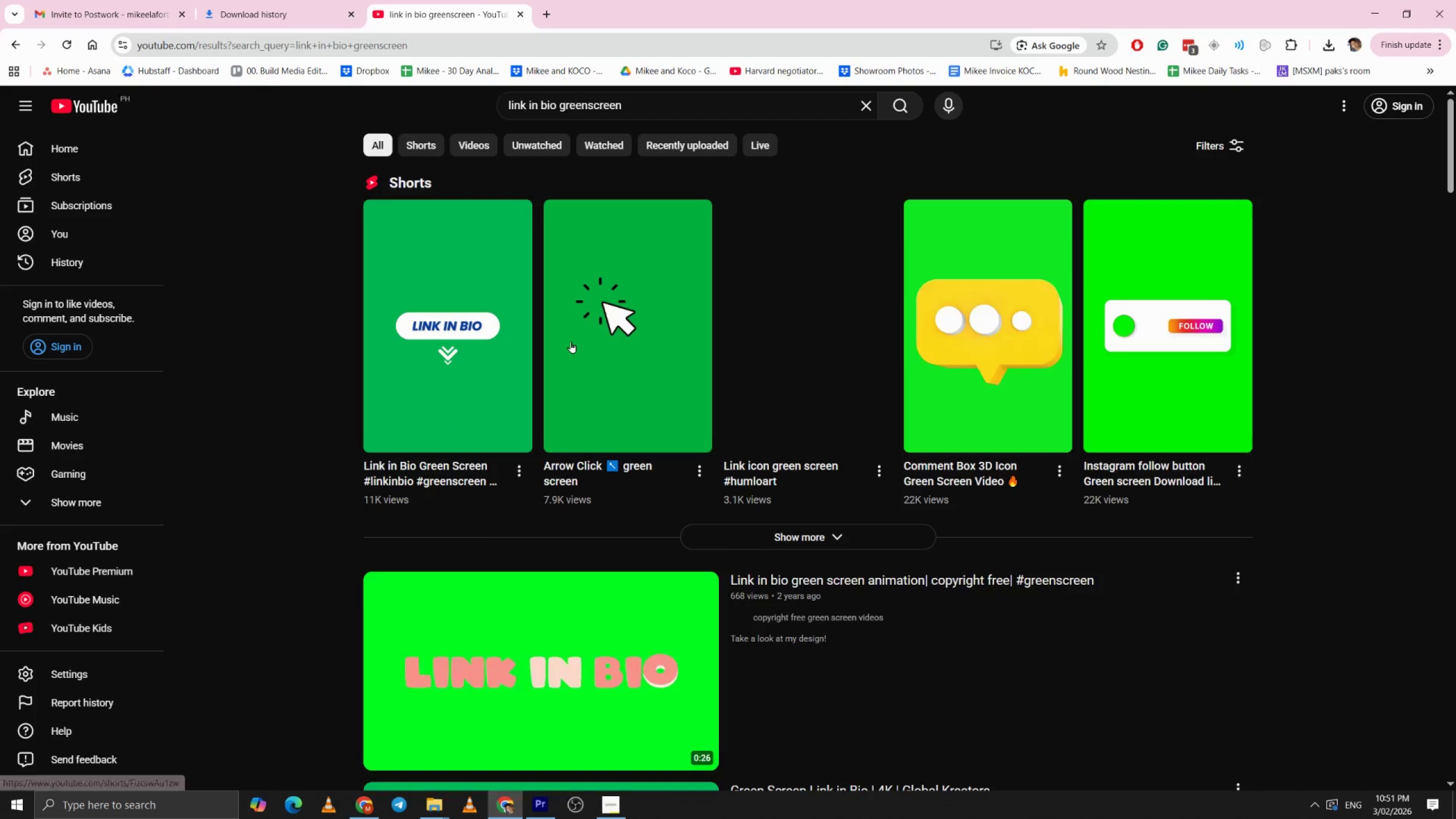 
scroll: coordinate [565, 446], scroll_direction: down, amount: 6.0
 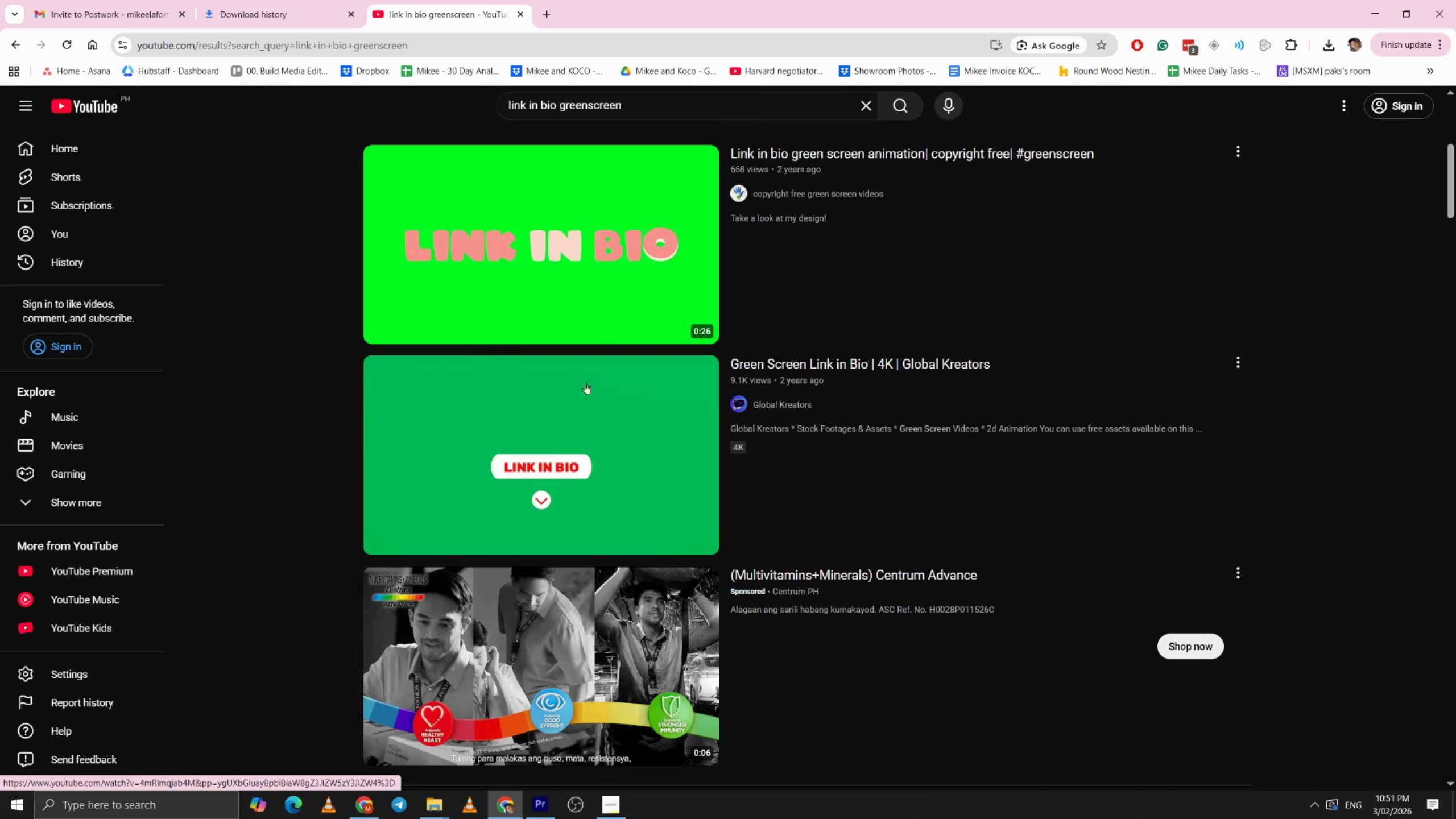 
scroll: coordinate [590, 377], scroll_direction: up, amount: 2.0
 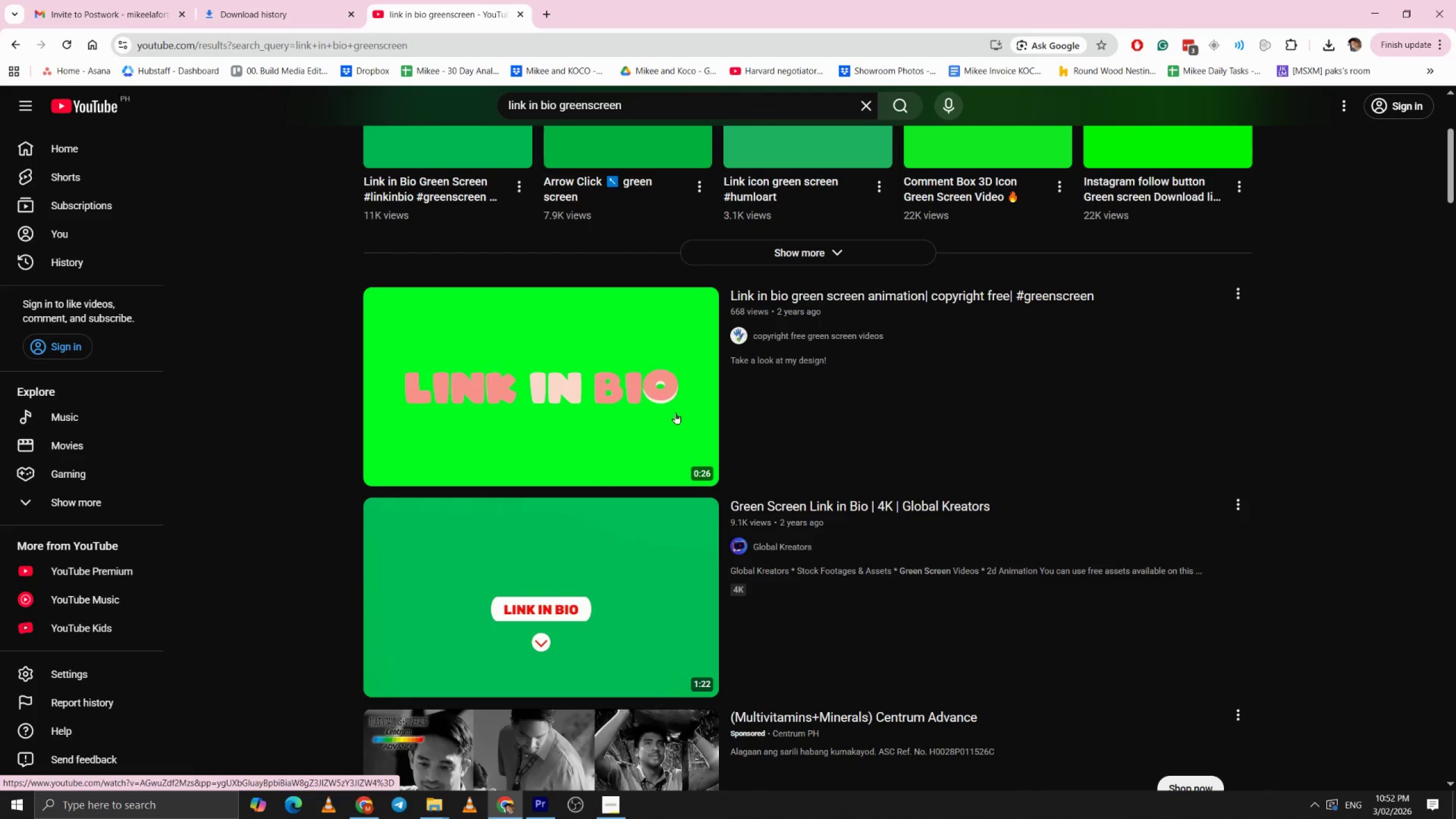 
left_click([639, 408])
 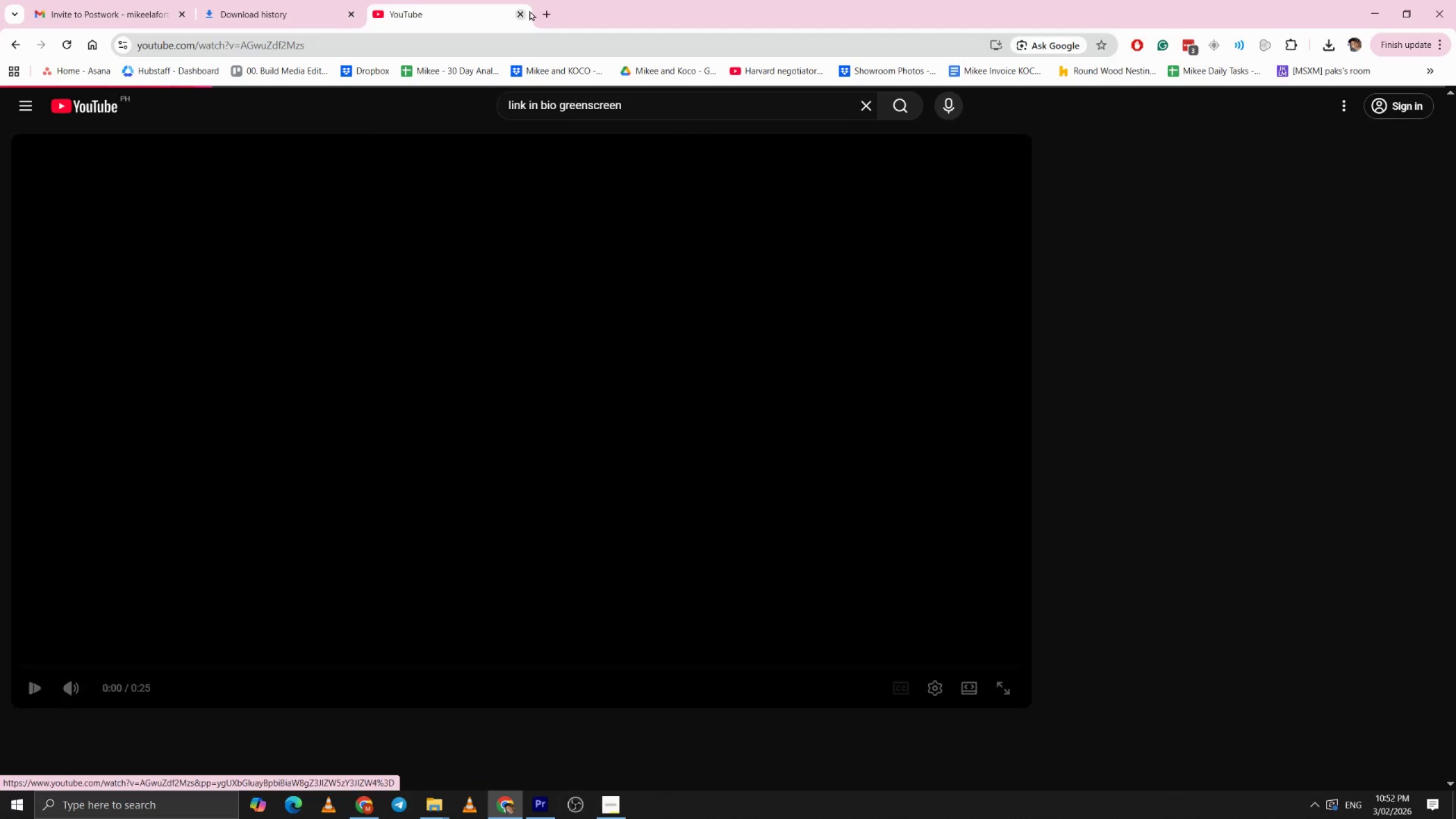 
left_click([551, 16])
 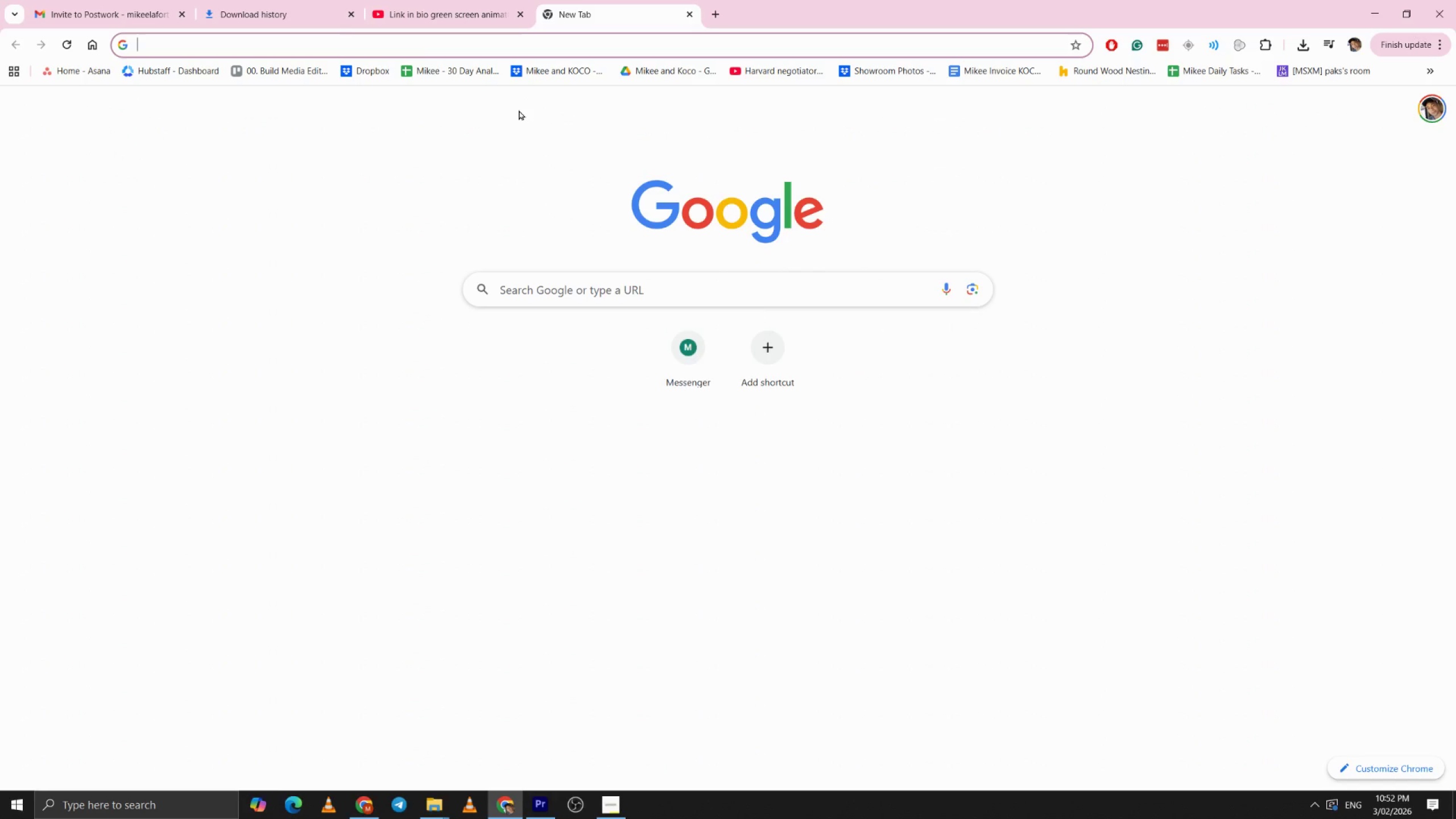 
type(y2mate)
 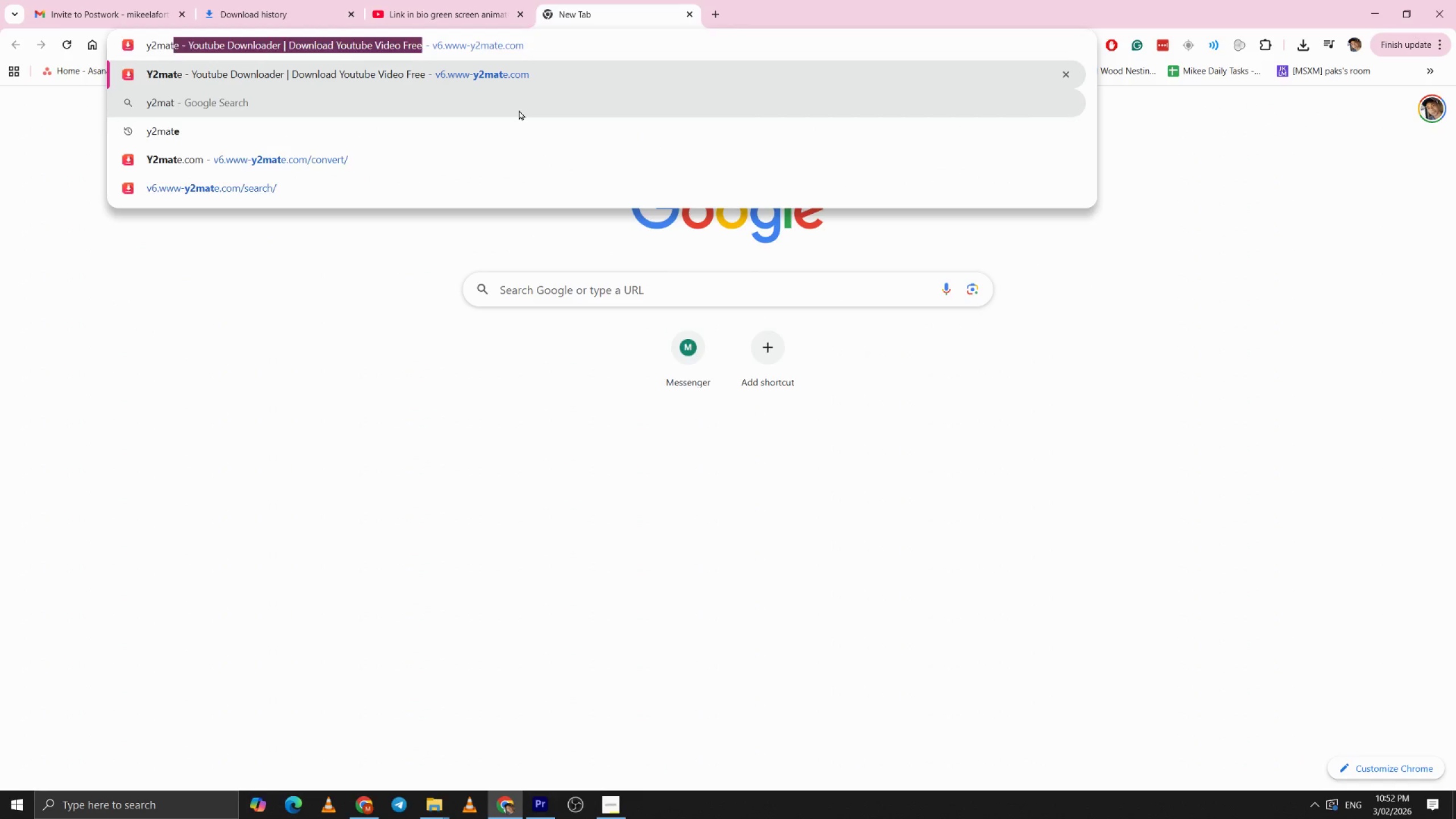 
key(Enter)
 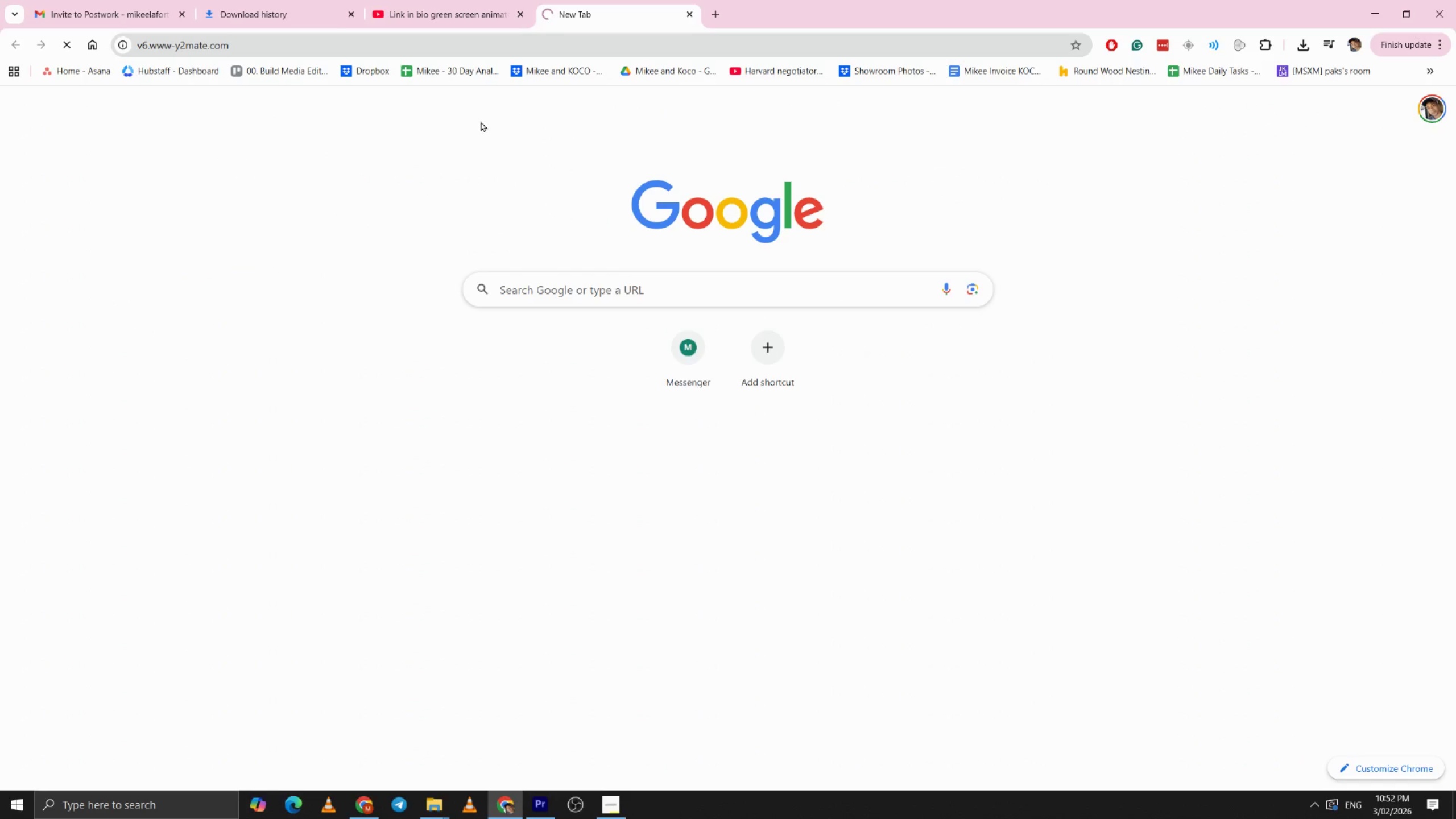 
left_click([453, 9])
 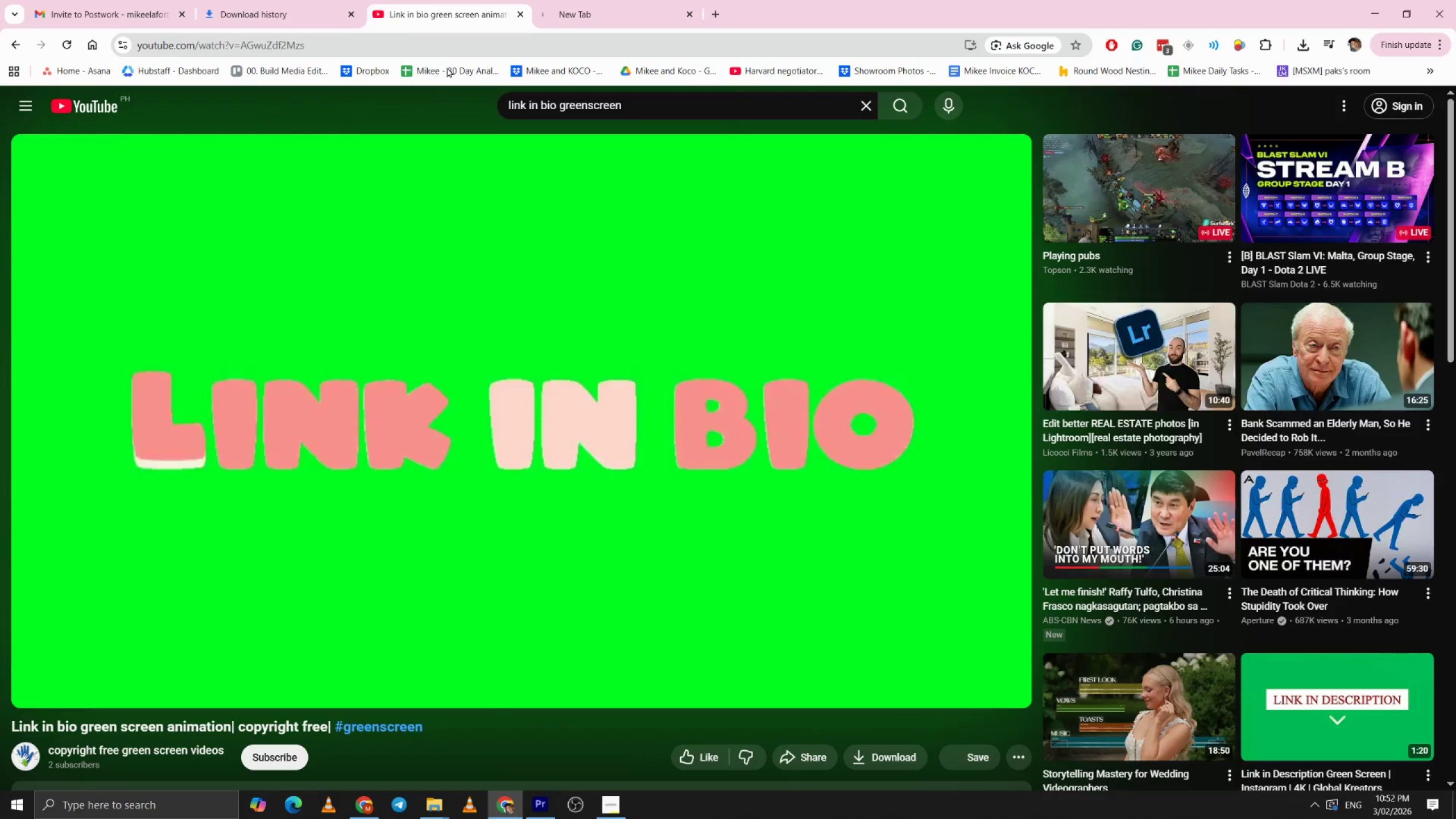 
left_click([444, 44])
 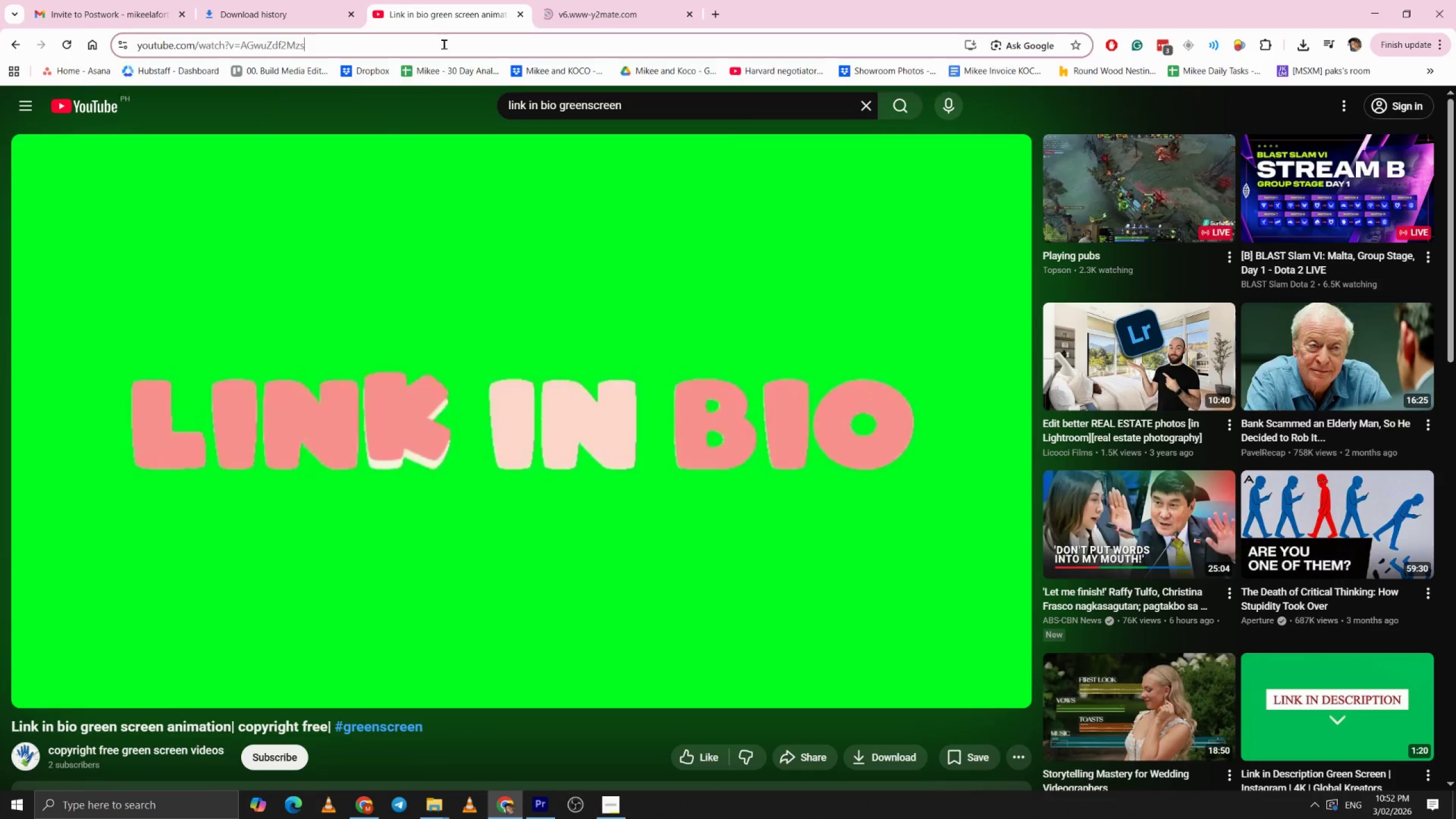 
key(Control+C)
 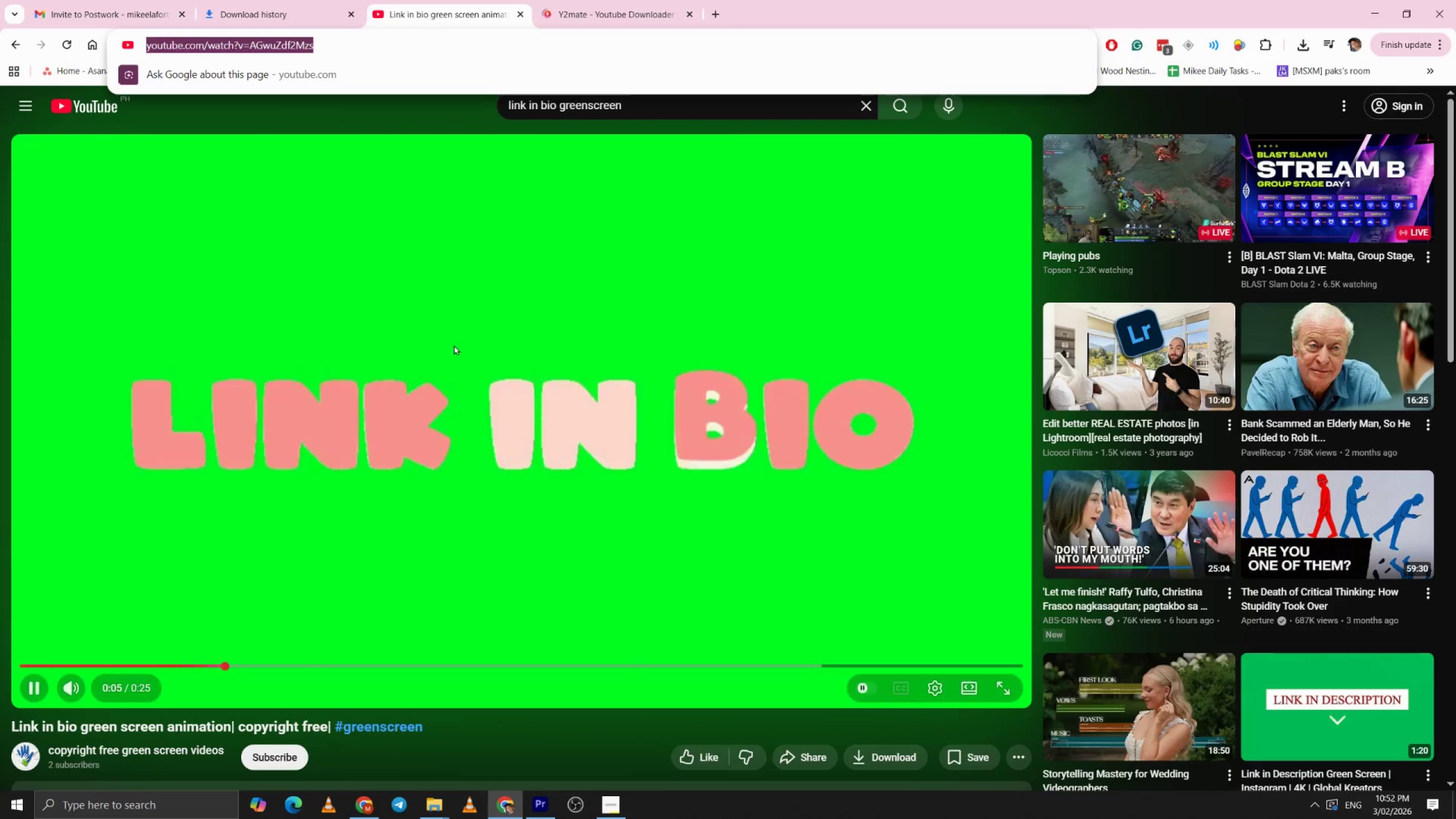 
left_click([457, 349])
 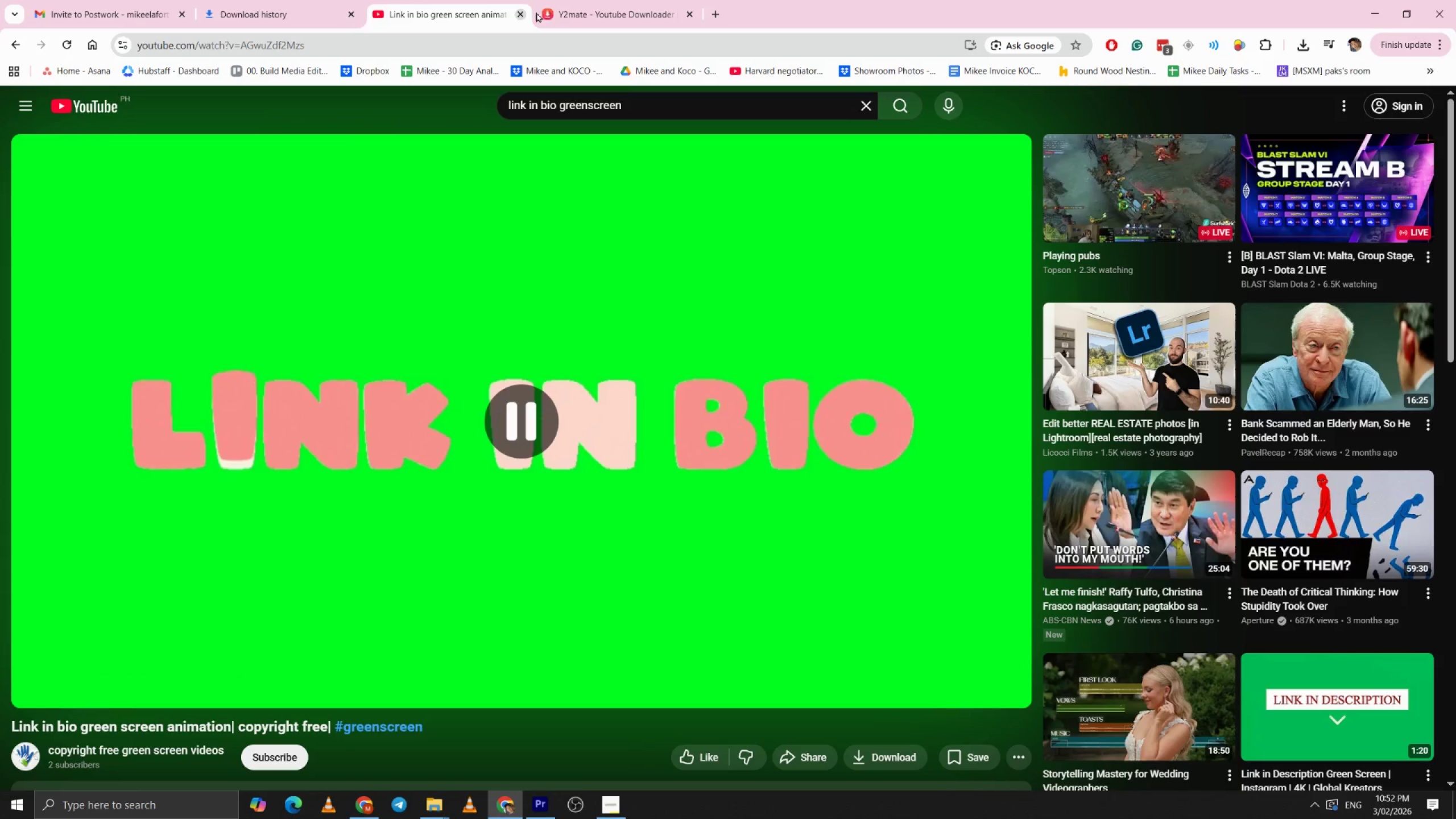 
left_click([592, 0])
 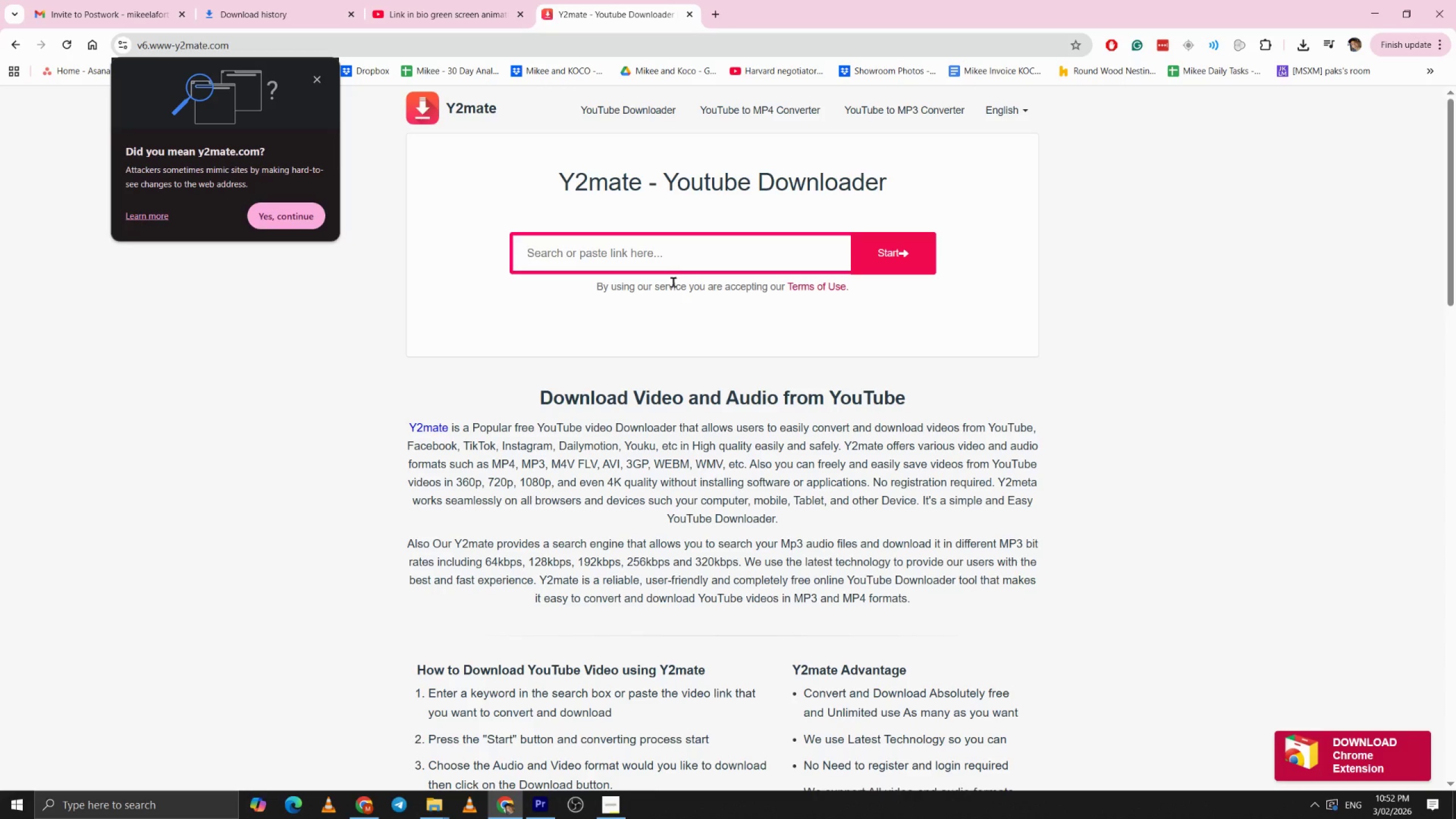 
left_click([678, 266])
 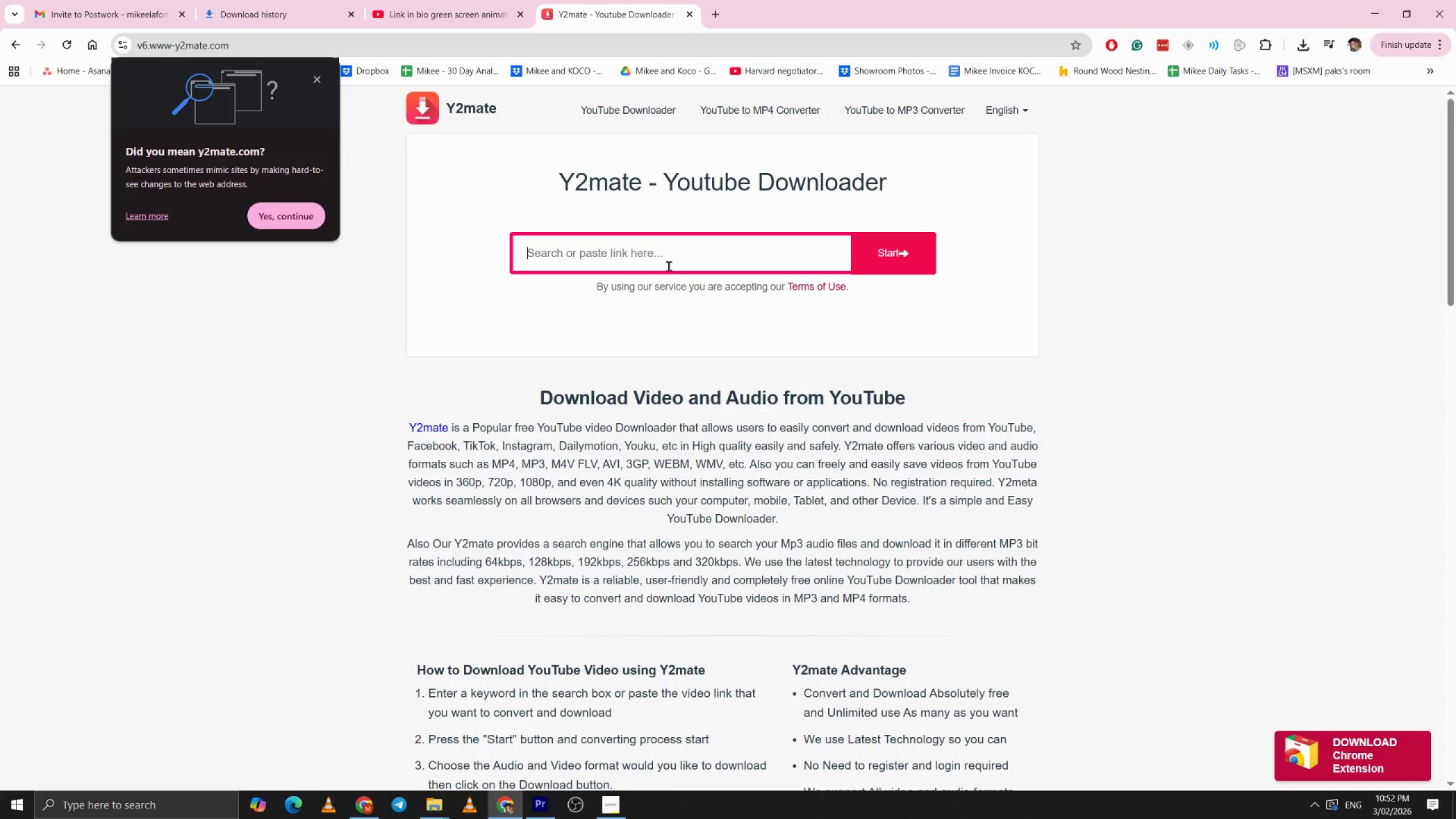 
key(Control+V)
 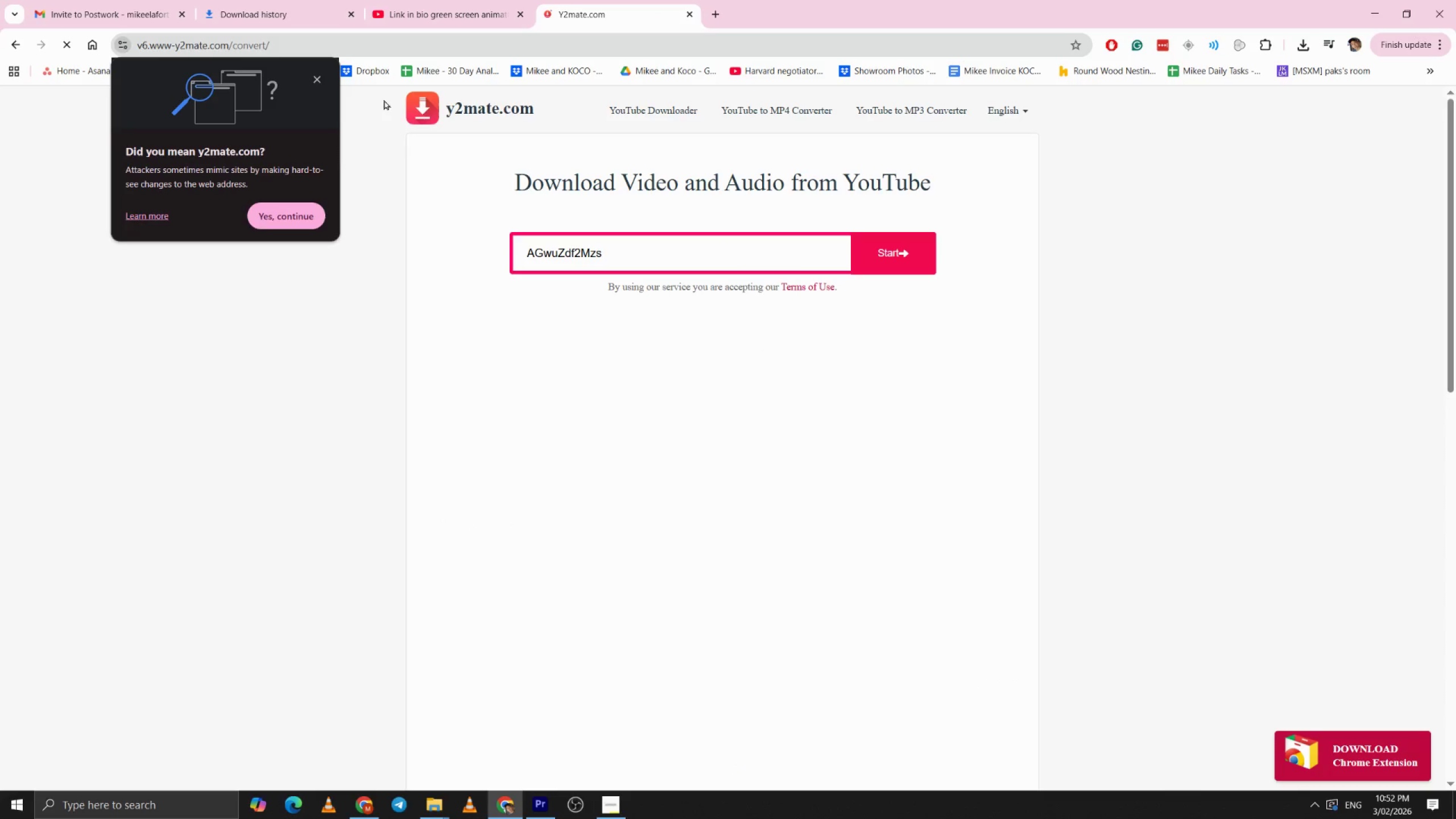 
left_click([315, 80])
 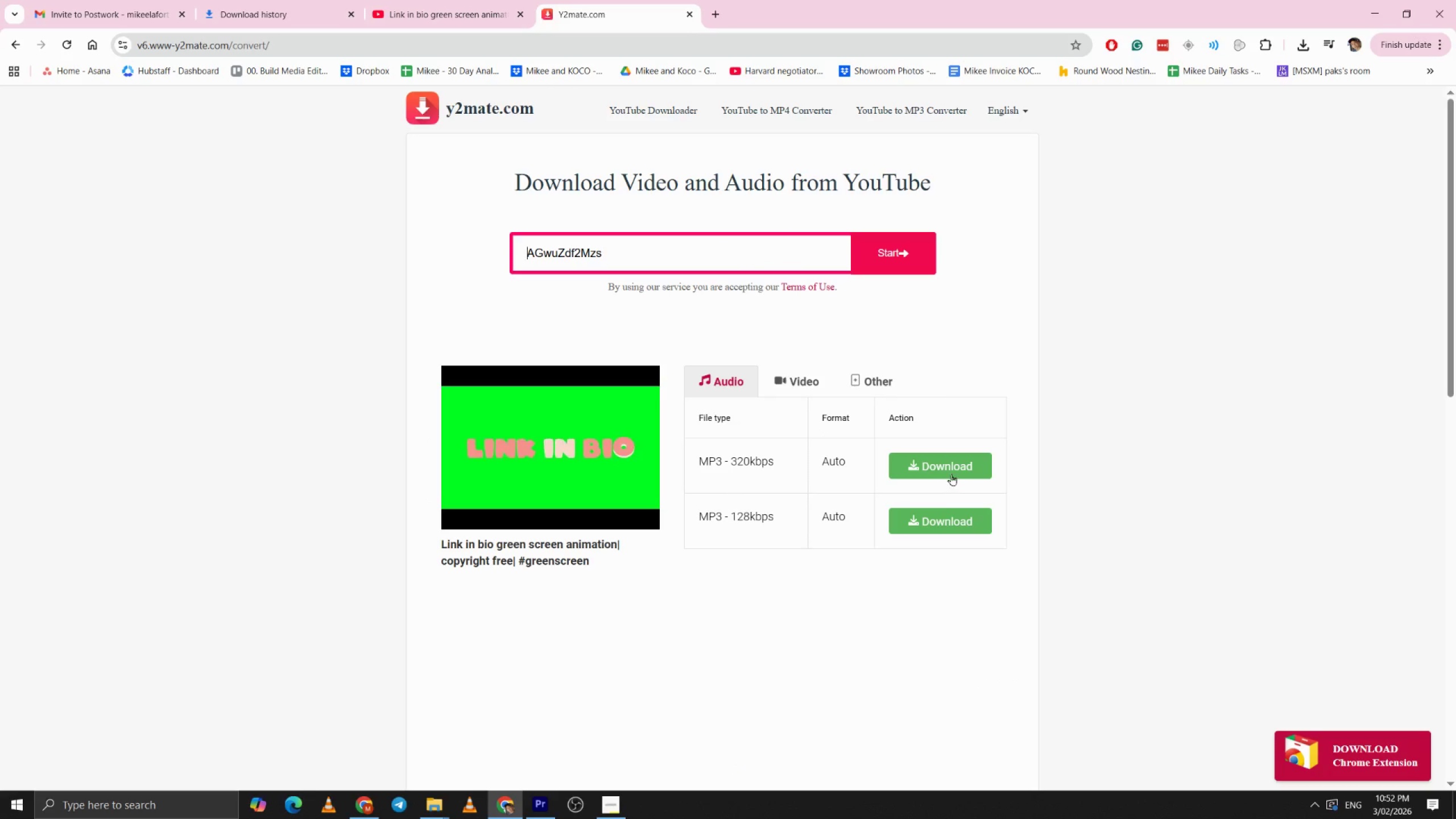 
left_click([808, 383])
 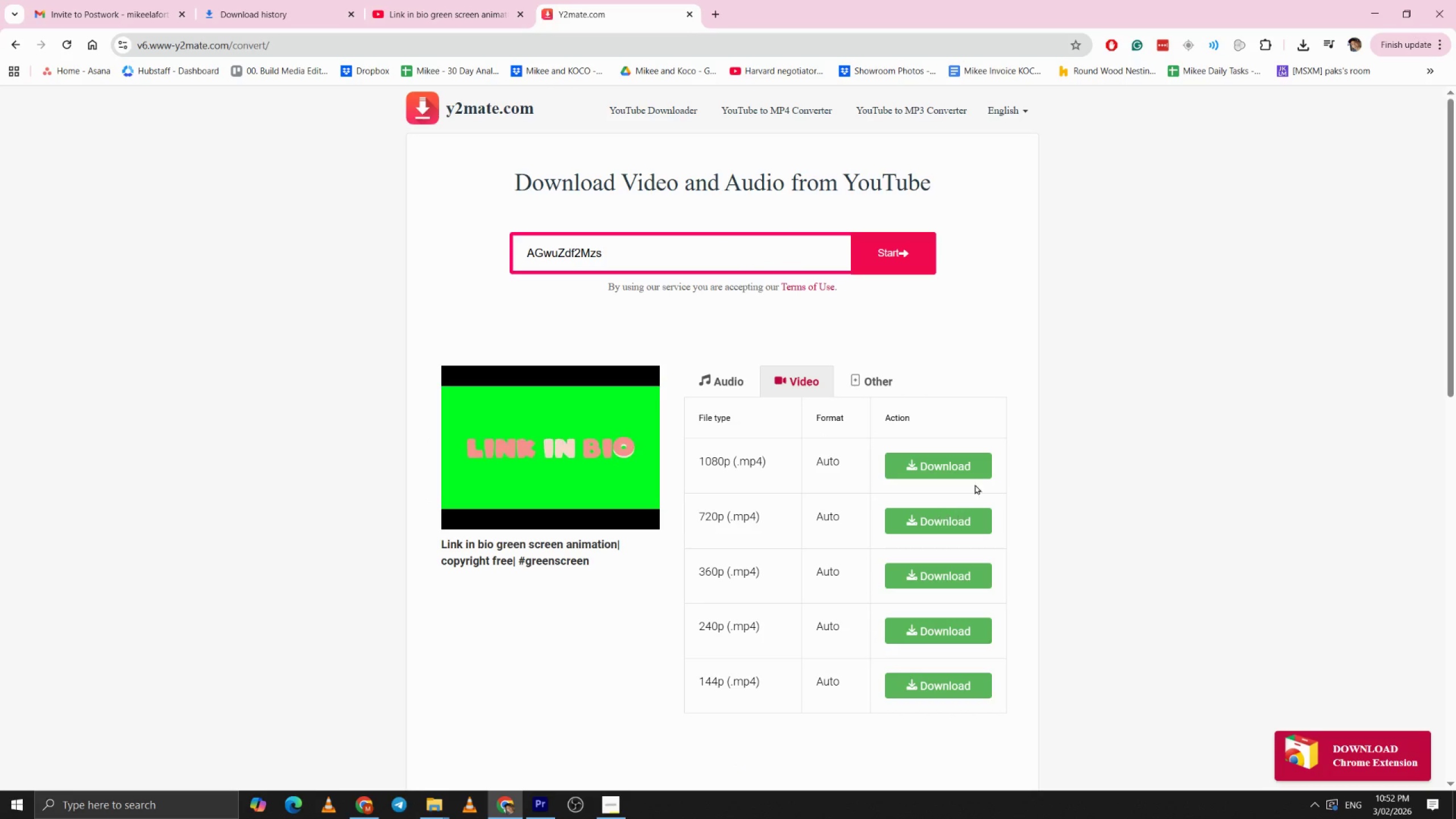 
left_click([977, 472])
 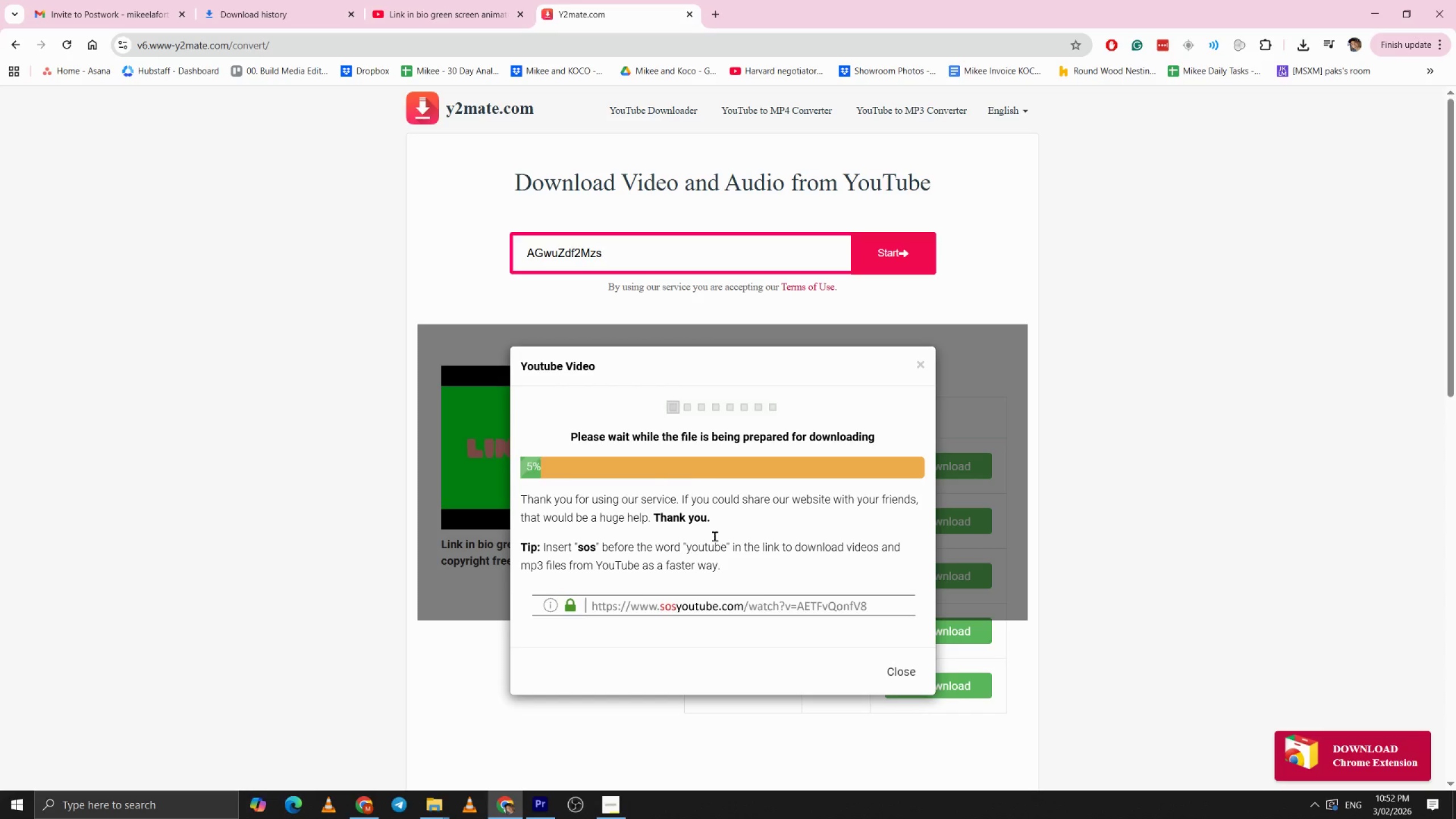 
left_click([730, 412])
 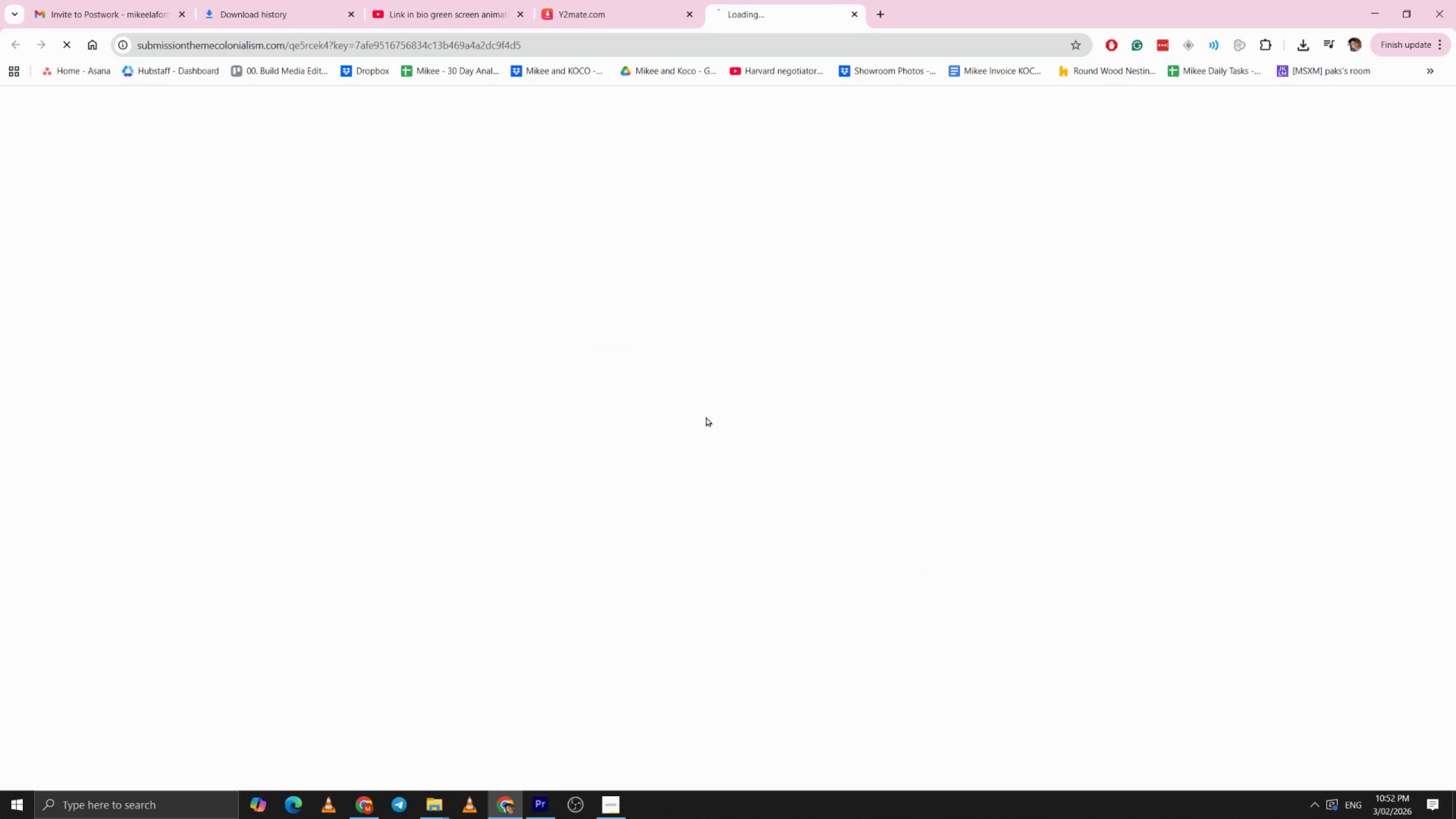 
mouse_move([686, 428])
 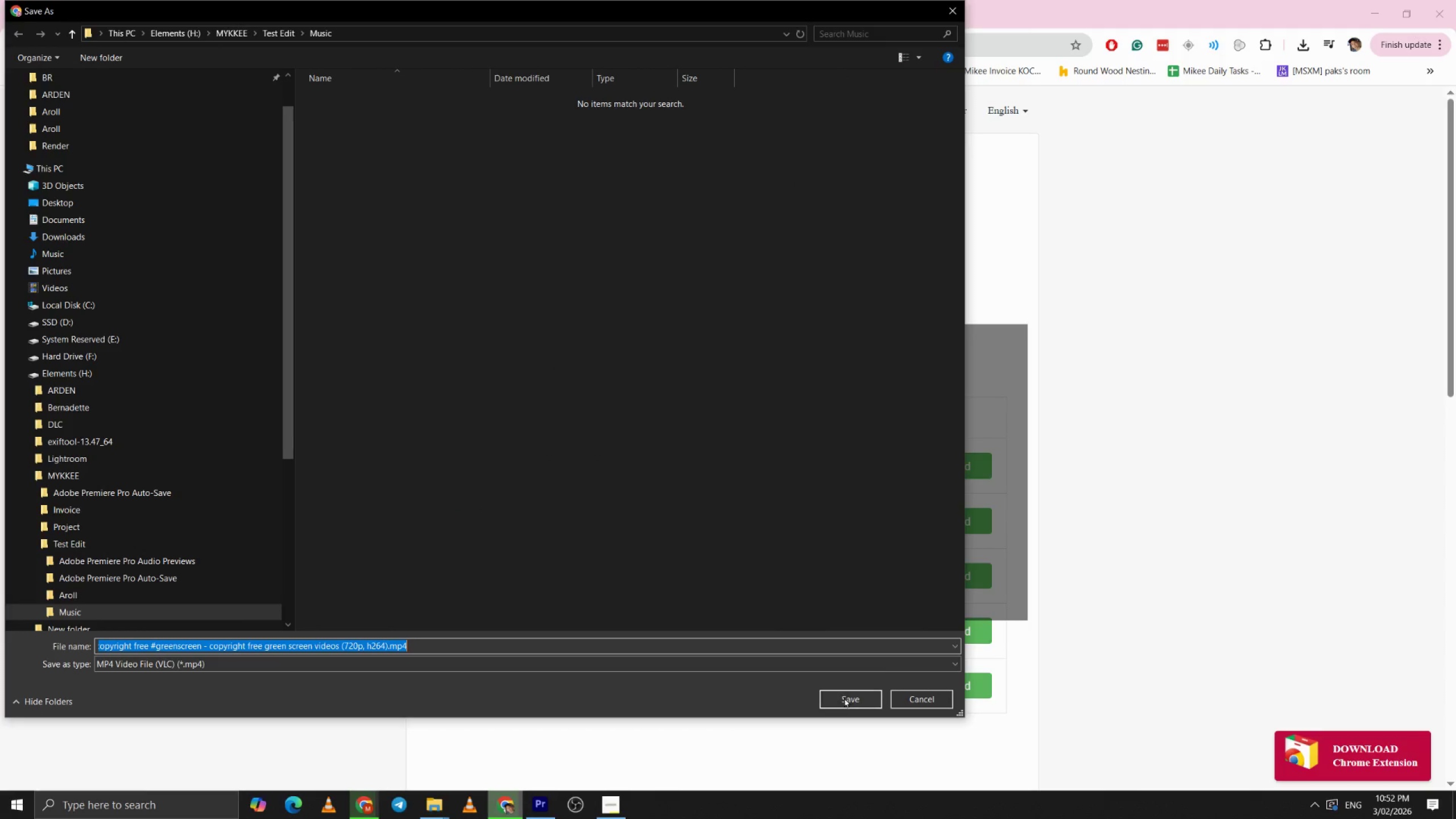 
left_click([287, 34])
 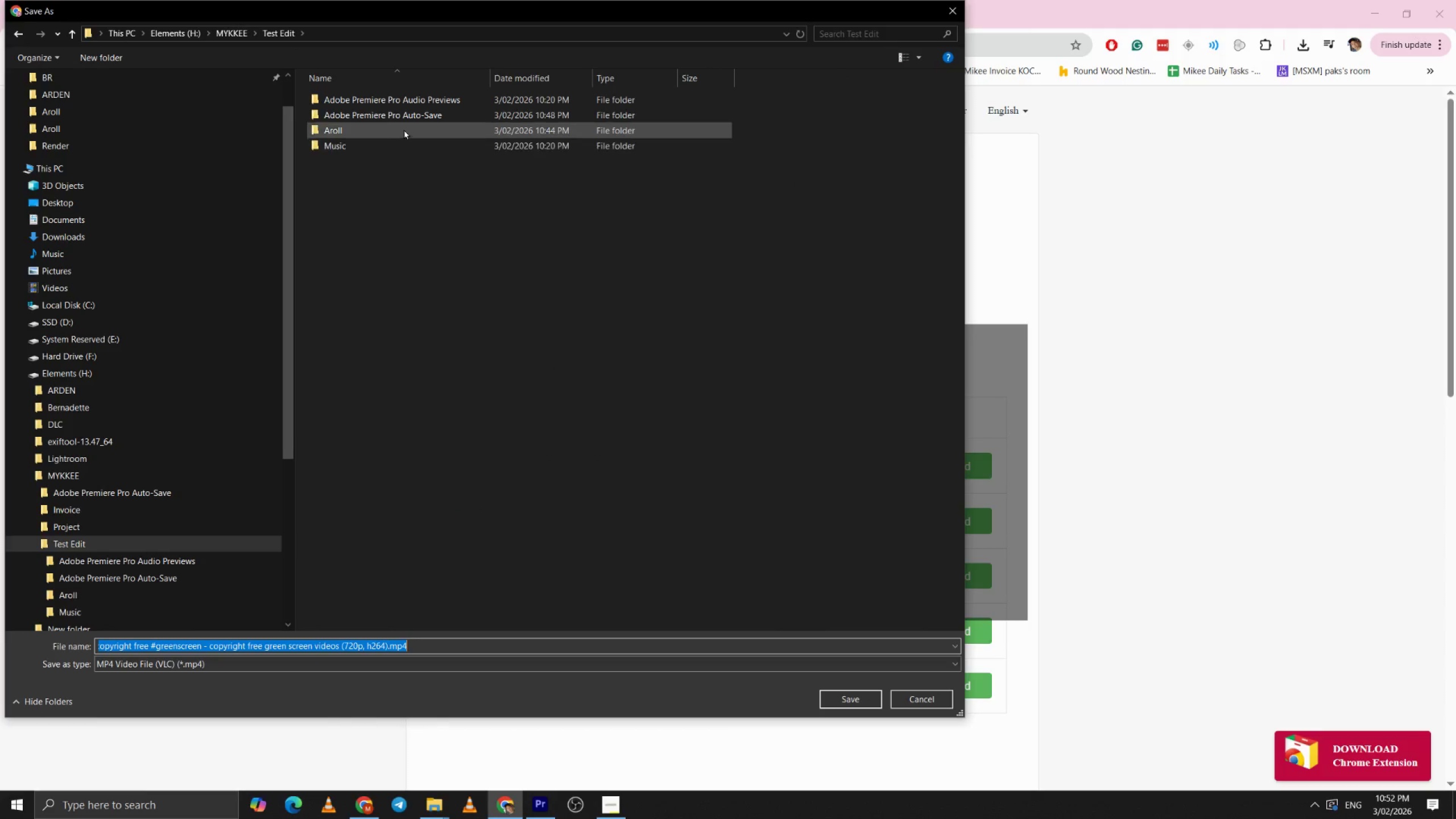 
double_click([403, 129])
 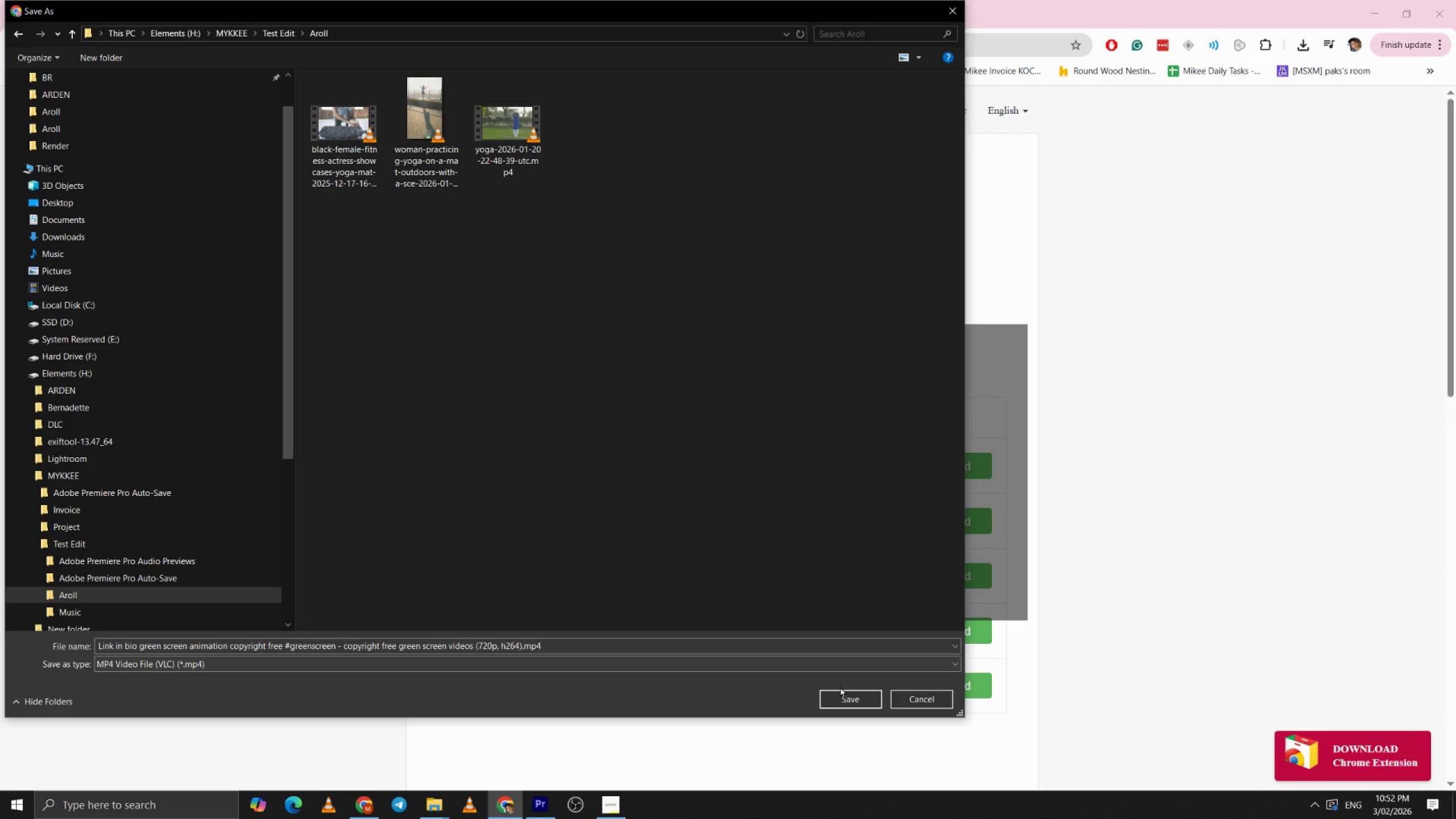 
left_click([839, 692])
 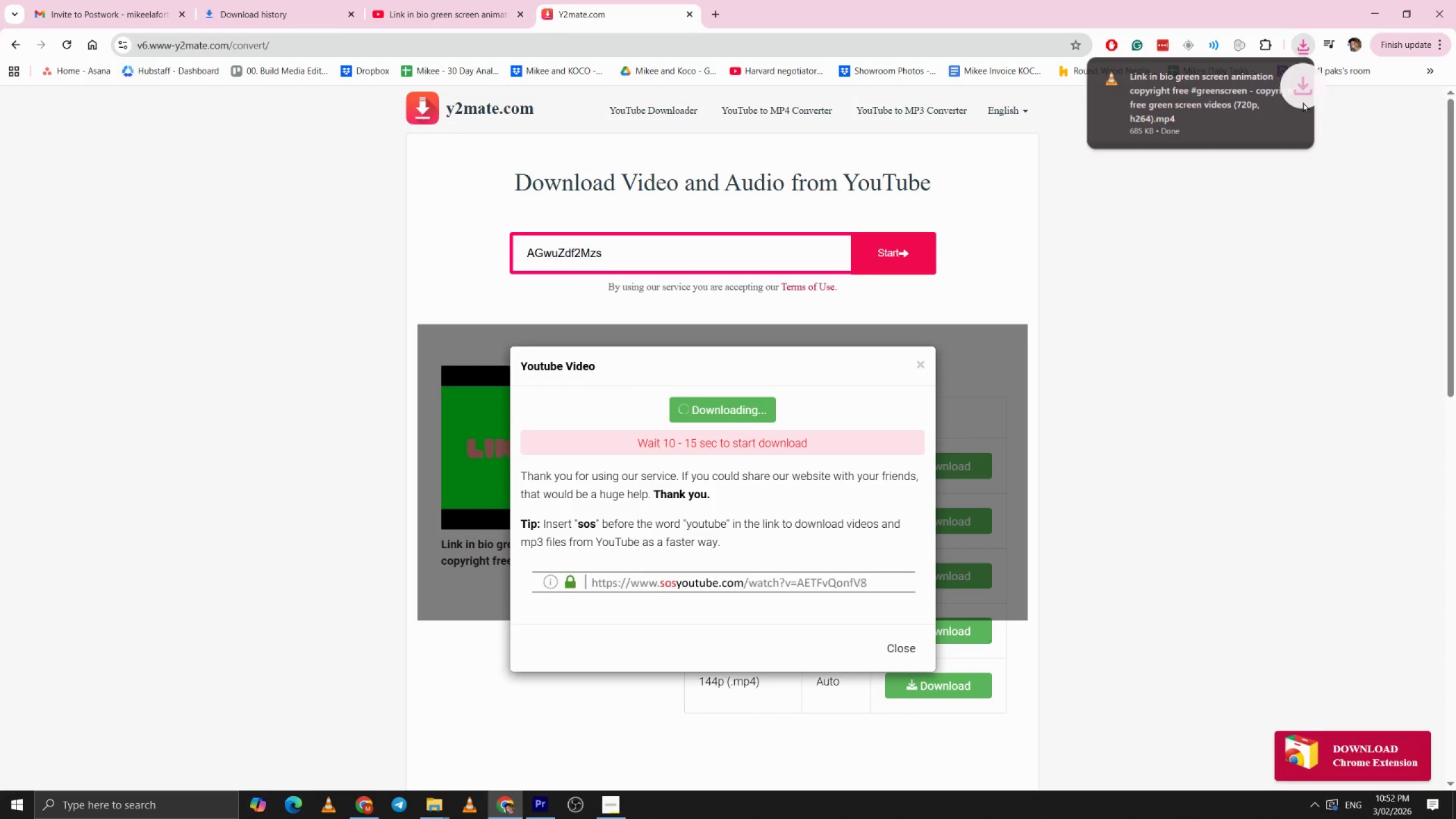 
left_click_drag(start_coordinate=[1180, 74], to_coordinate=[927, 559])
 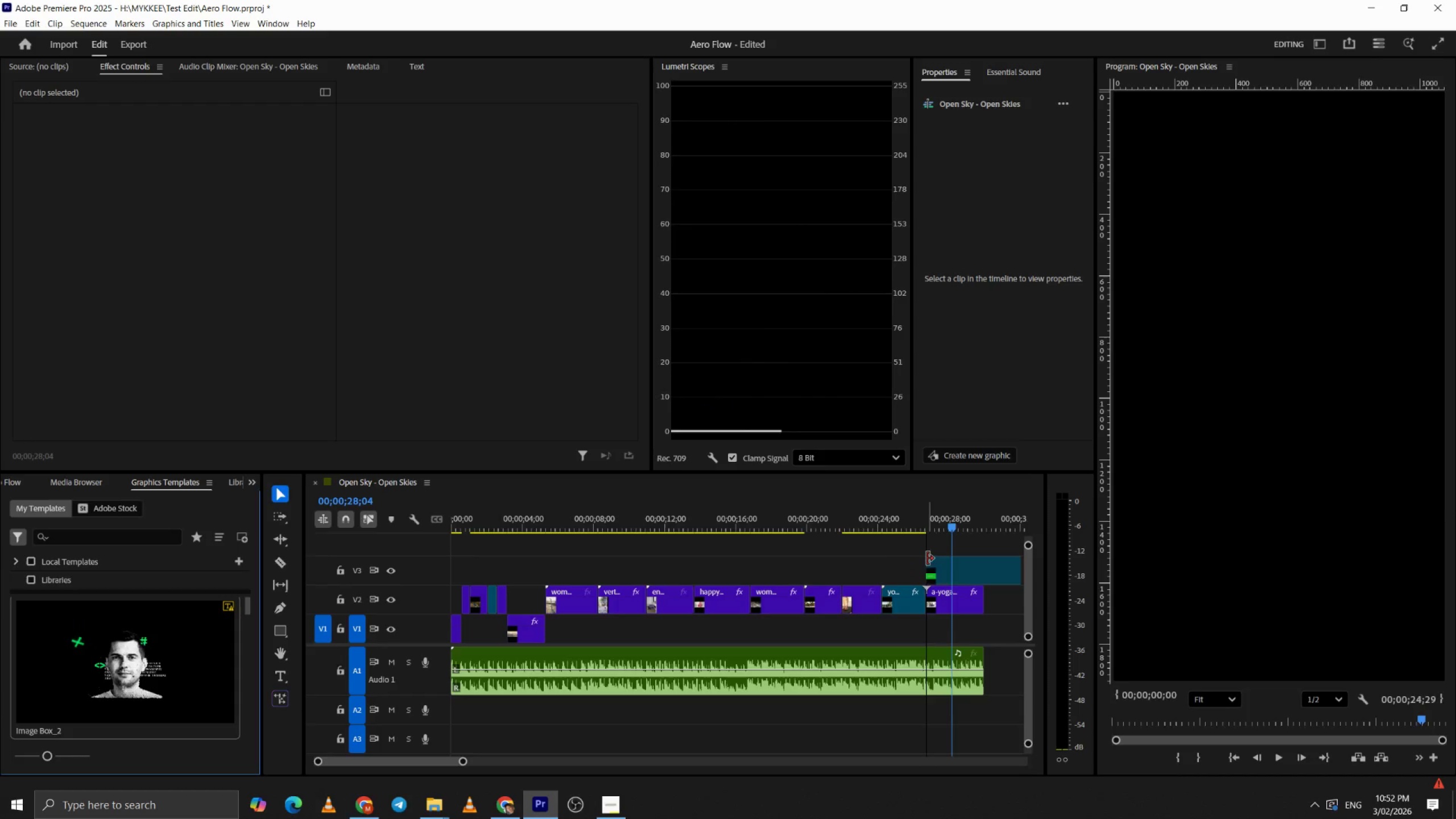 
key(Alt+AltLeft)
 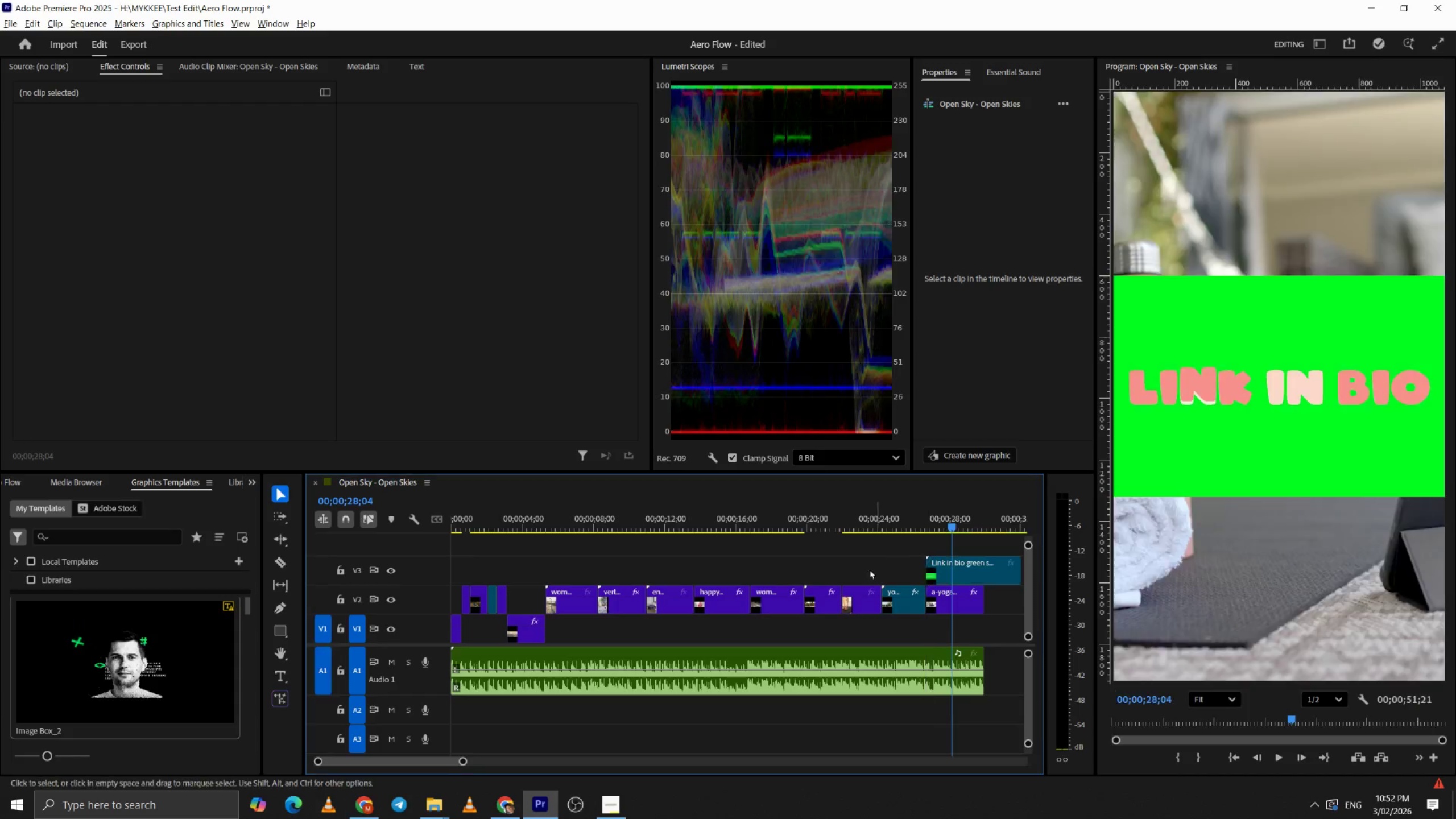 
scroll: coordinate [847, 573], scroll_direction: down, amount: 8.0
 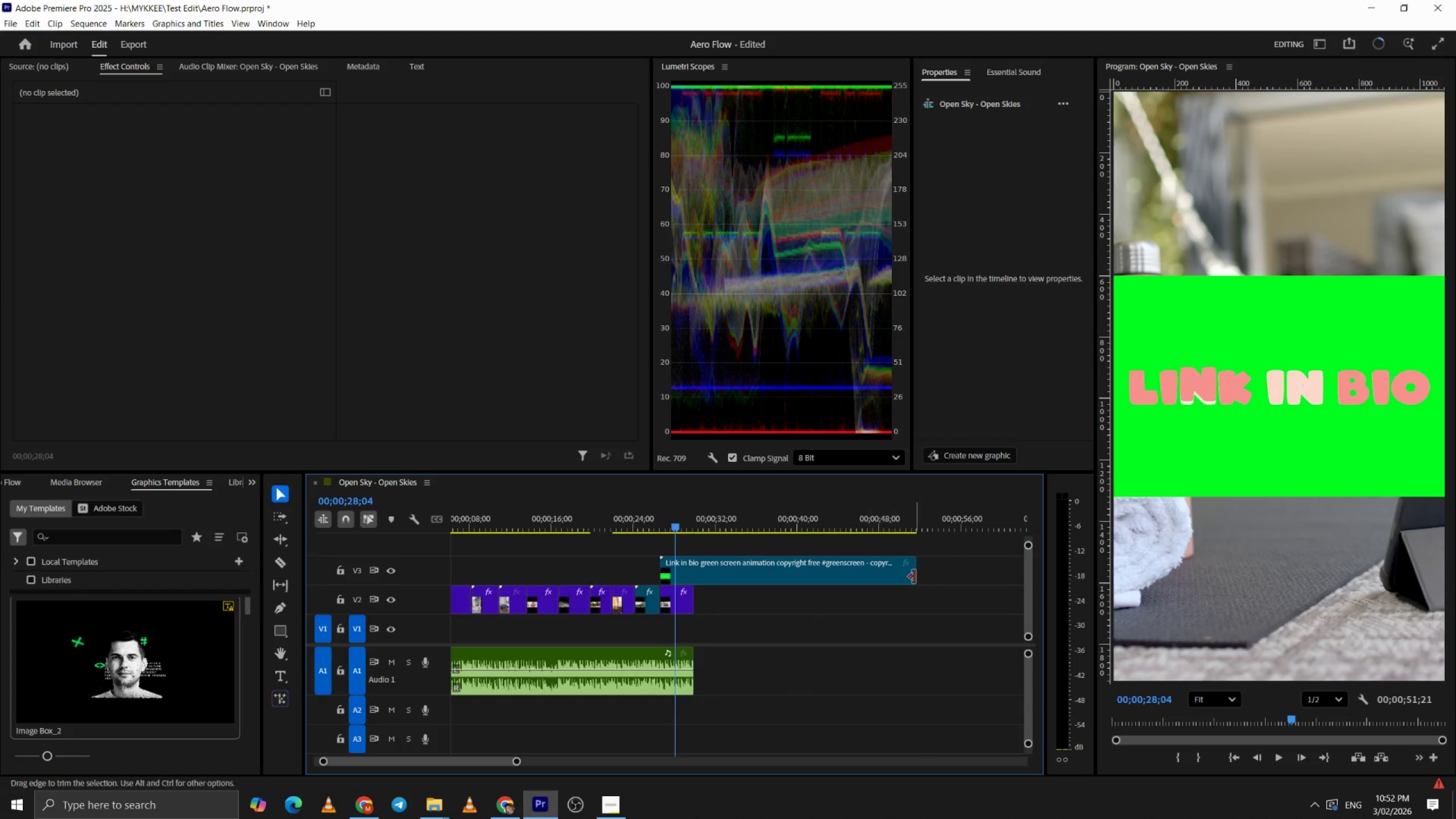 
left_click_drag(start_coordinate=[915, 577], to_coordinate=[685, 577])
 